 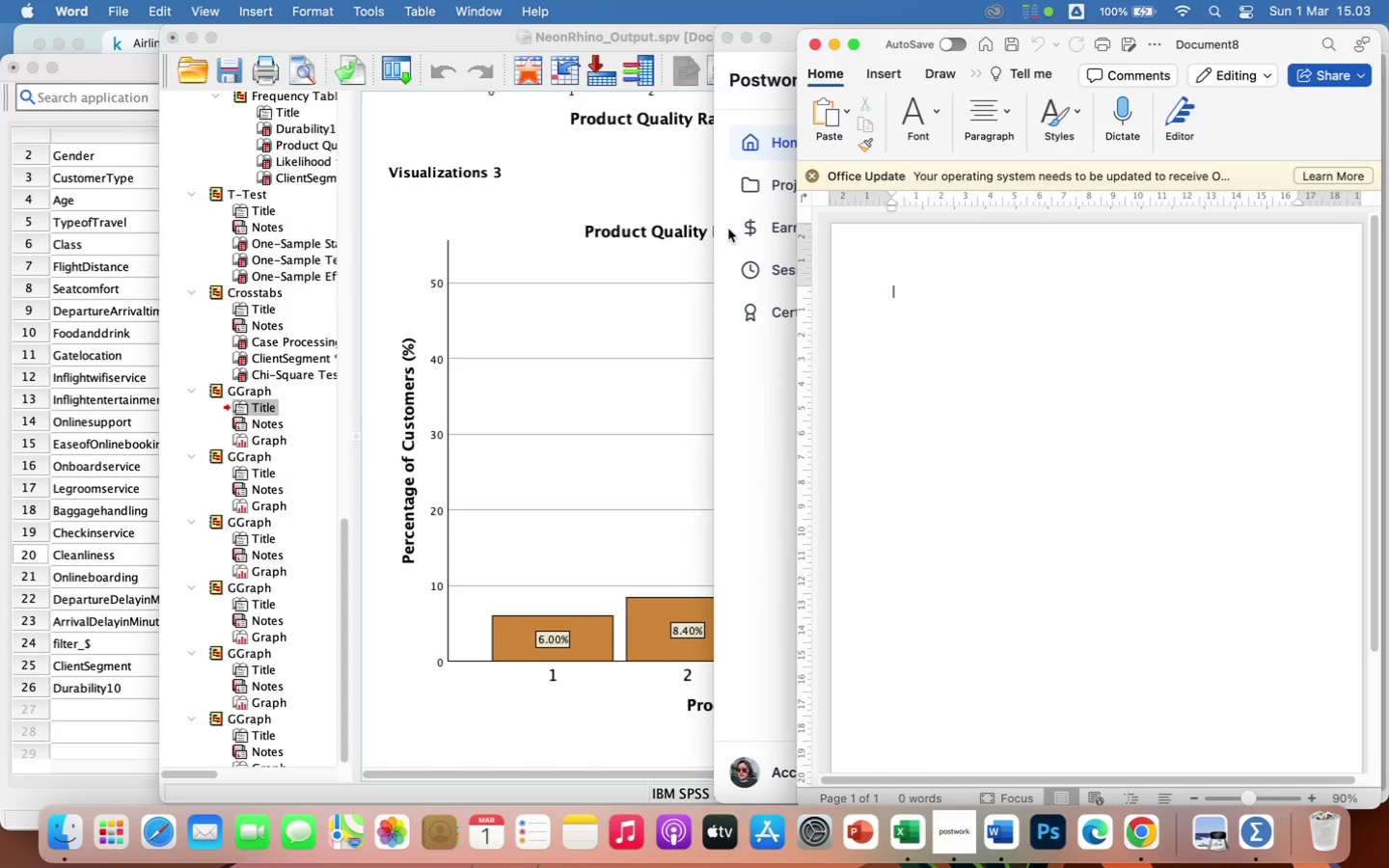 
left_click([686, 147])
 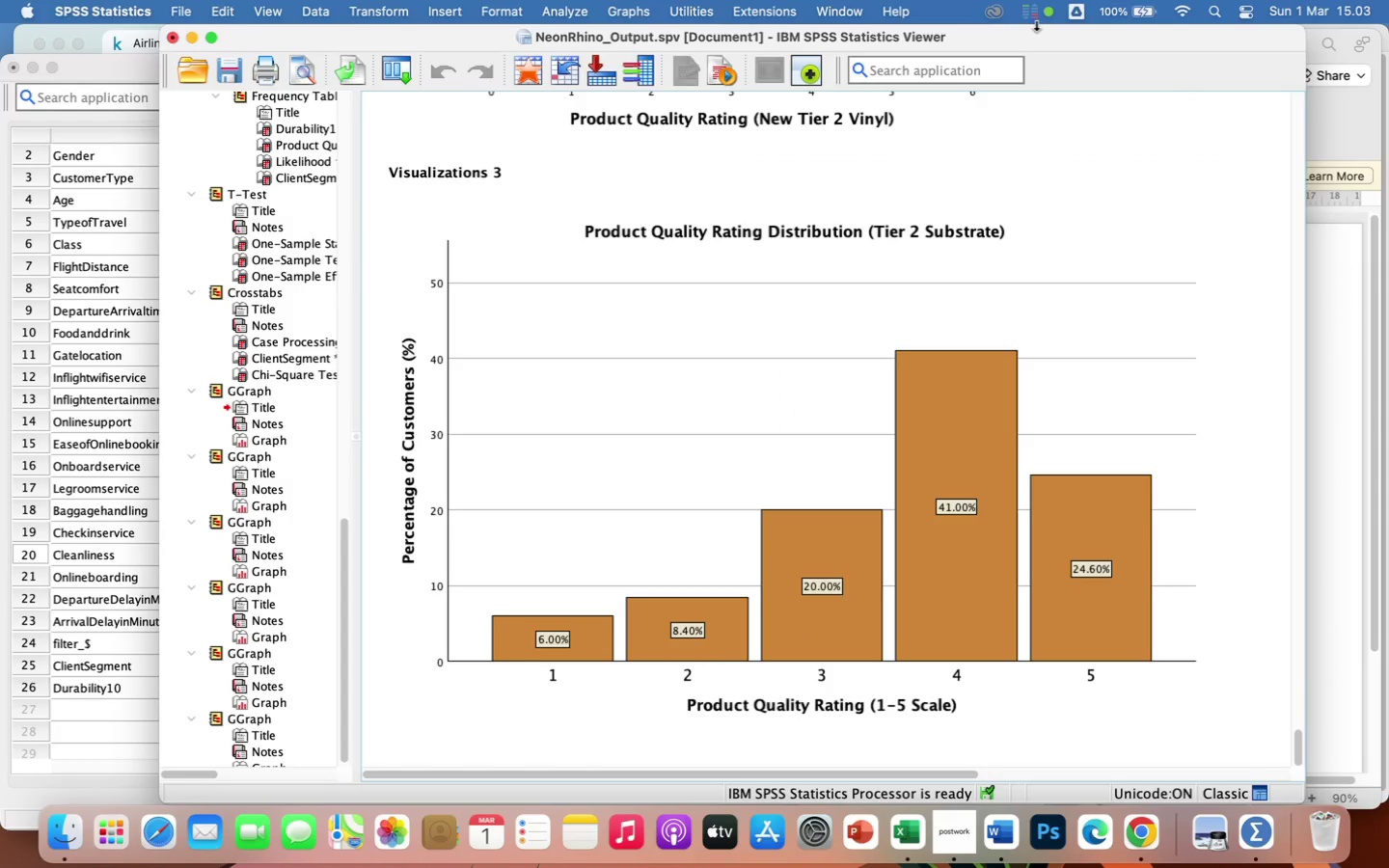 
left_click_drag(start_coordinate=[1077, 41], to_coordinate=[851, 35])
 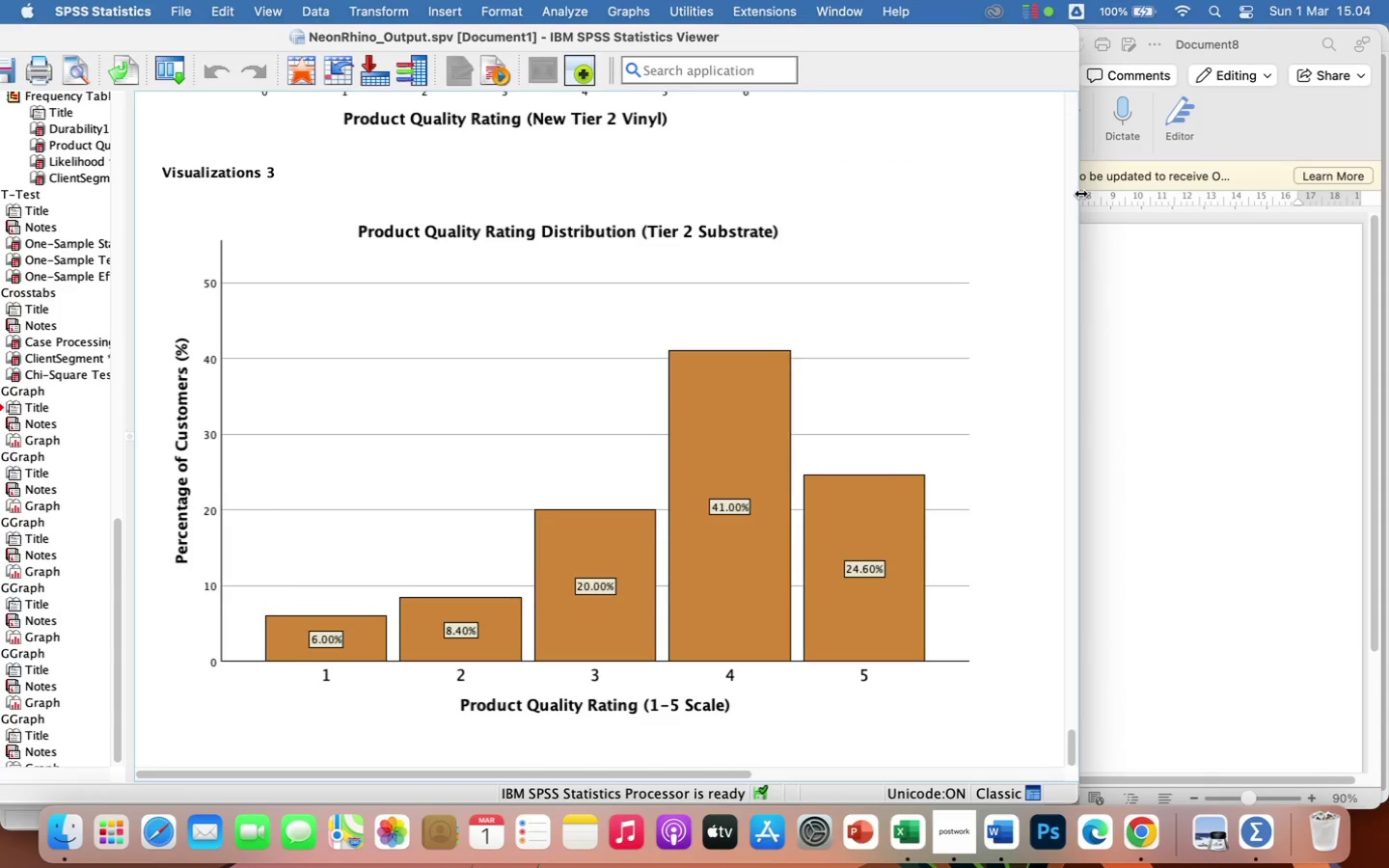 
left_click_drag(start_coordinate=[1080, 193], to_coordinate=[828, 191])
 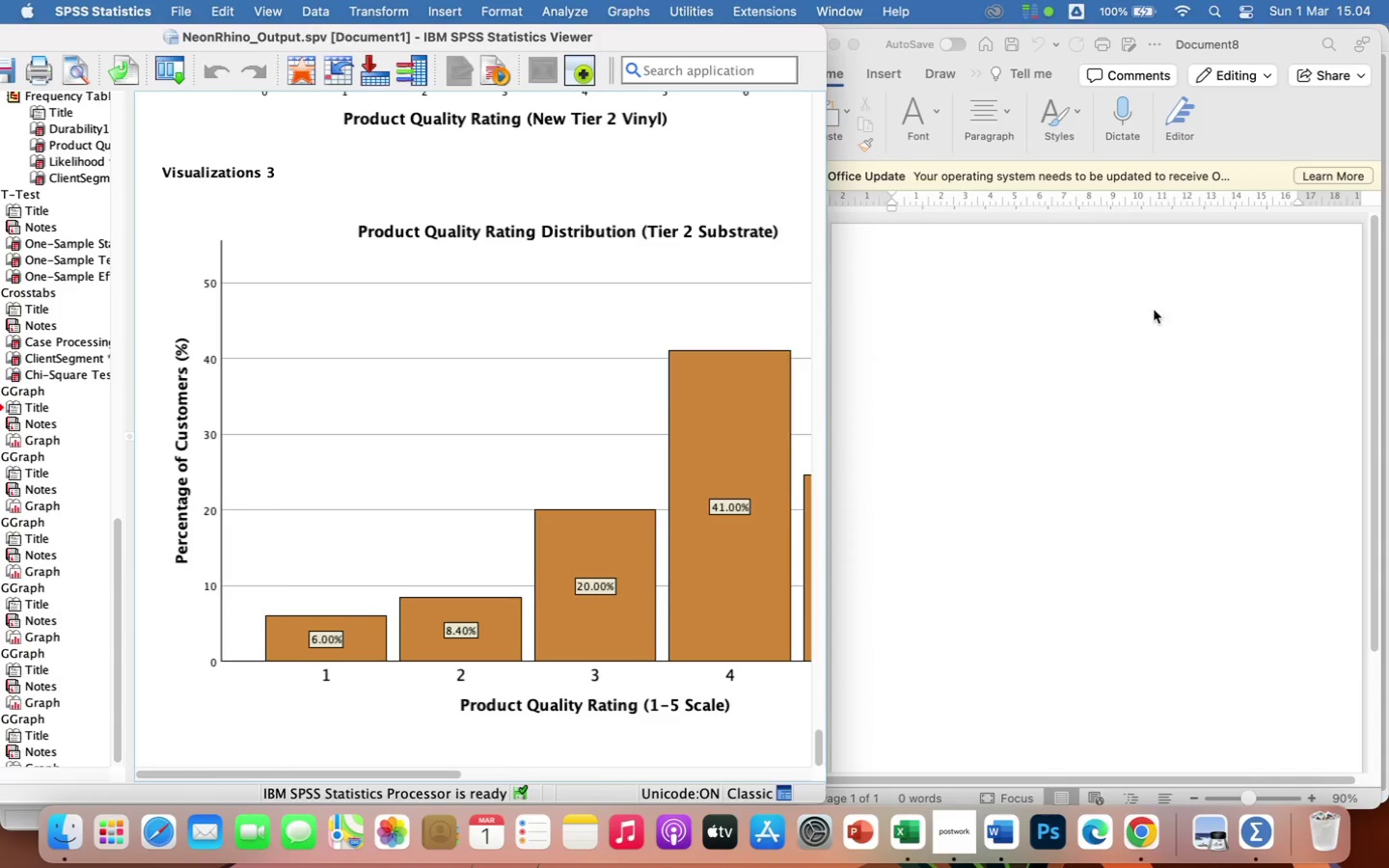 
left_click([1145, 333])
 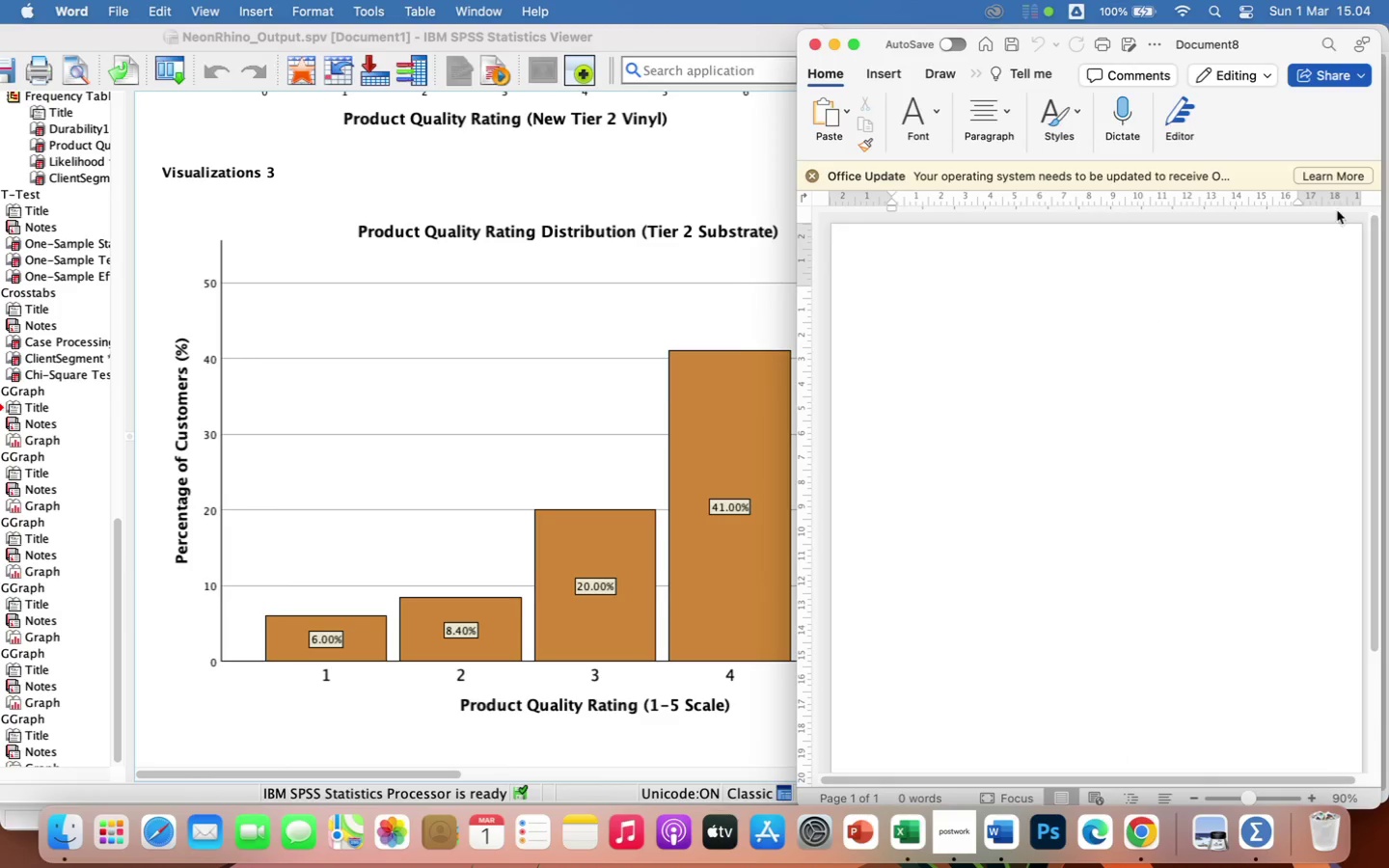 
left_click_drag(start_coordinate=[727, 34], to_coordinate=[687, 24])
 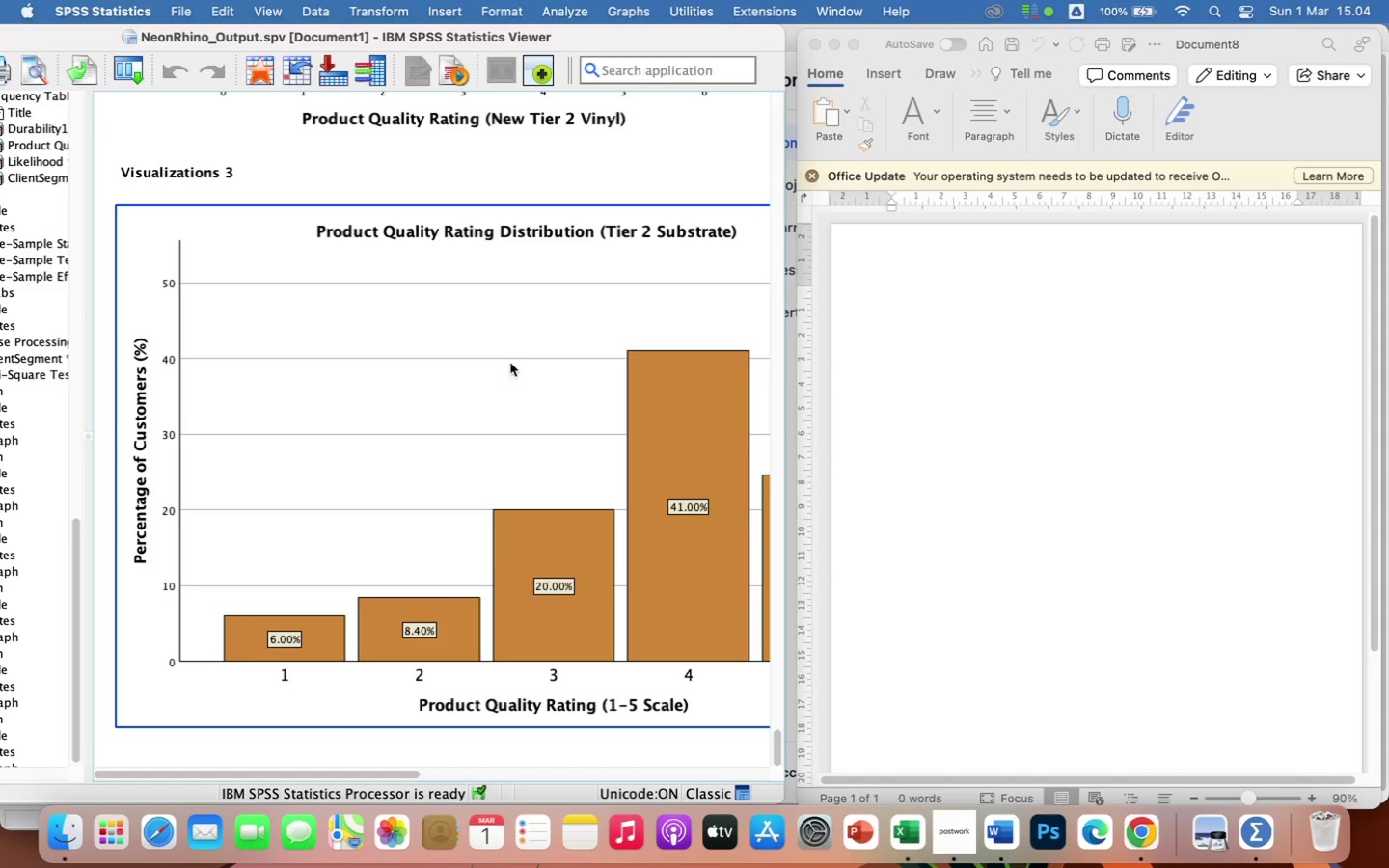 
scroll: coordinate [513, 371], scroll_direction: up, amount: 314.0
 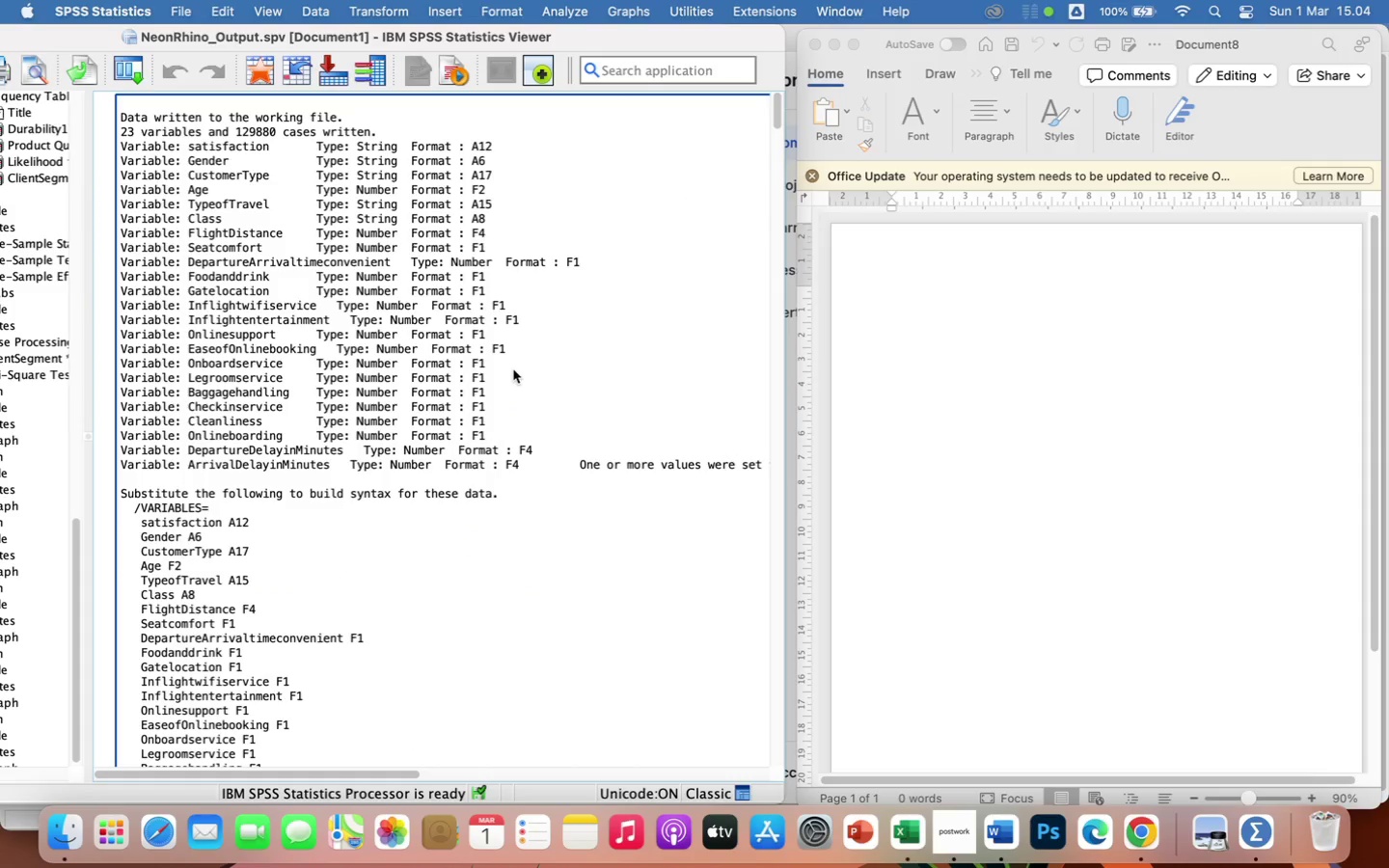 
scroll: coordinate [512, 404], scroll_direction: down, amount: 11.0
 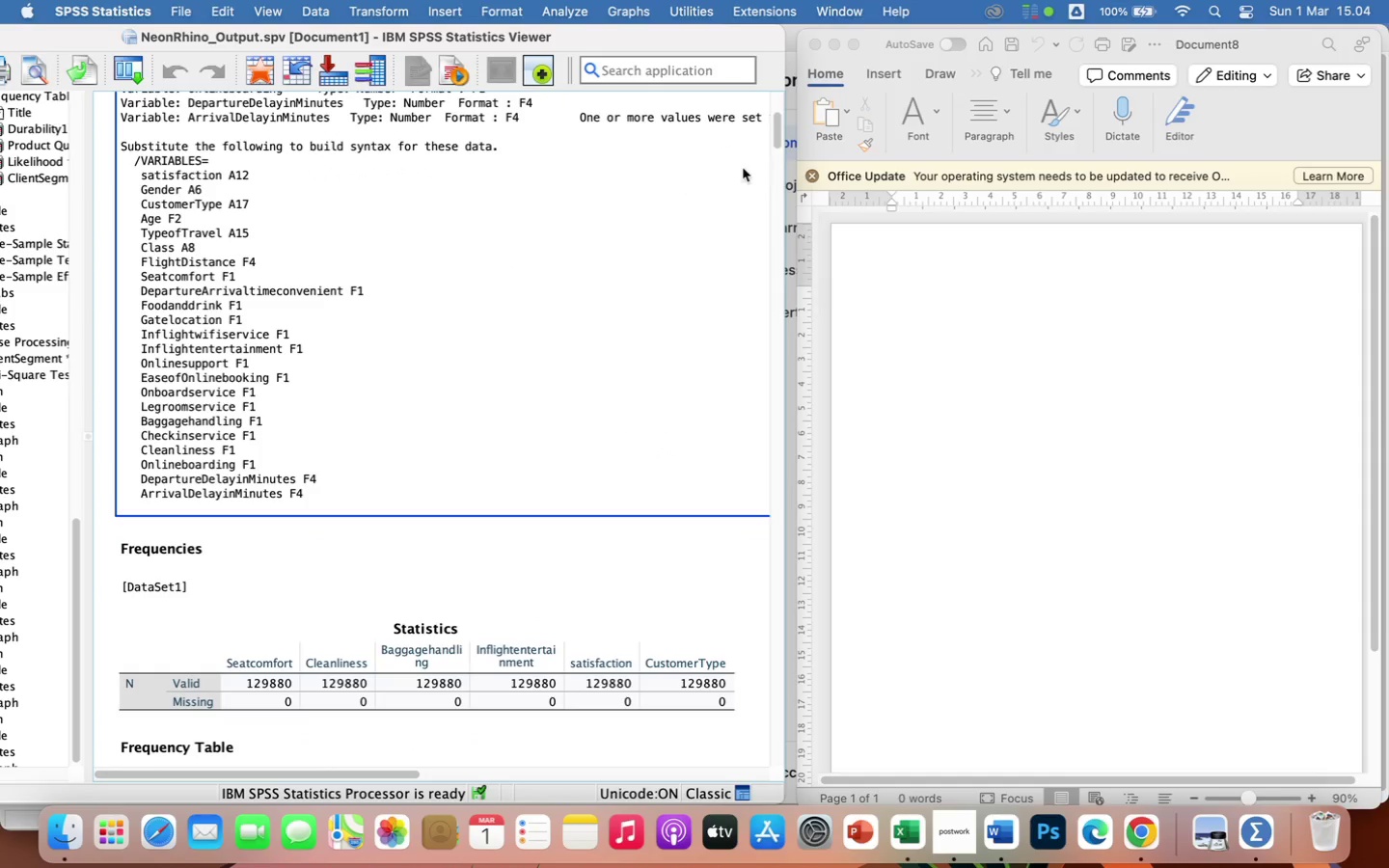 
left_click_drag(start_coordinate=[776, 130], to_coordinate=[802, 420])
 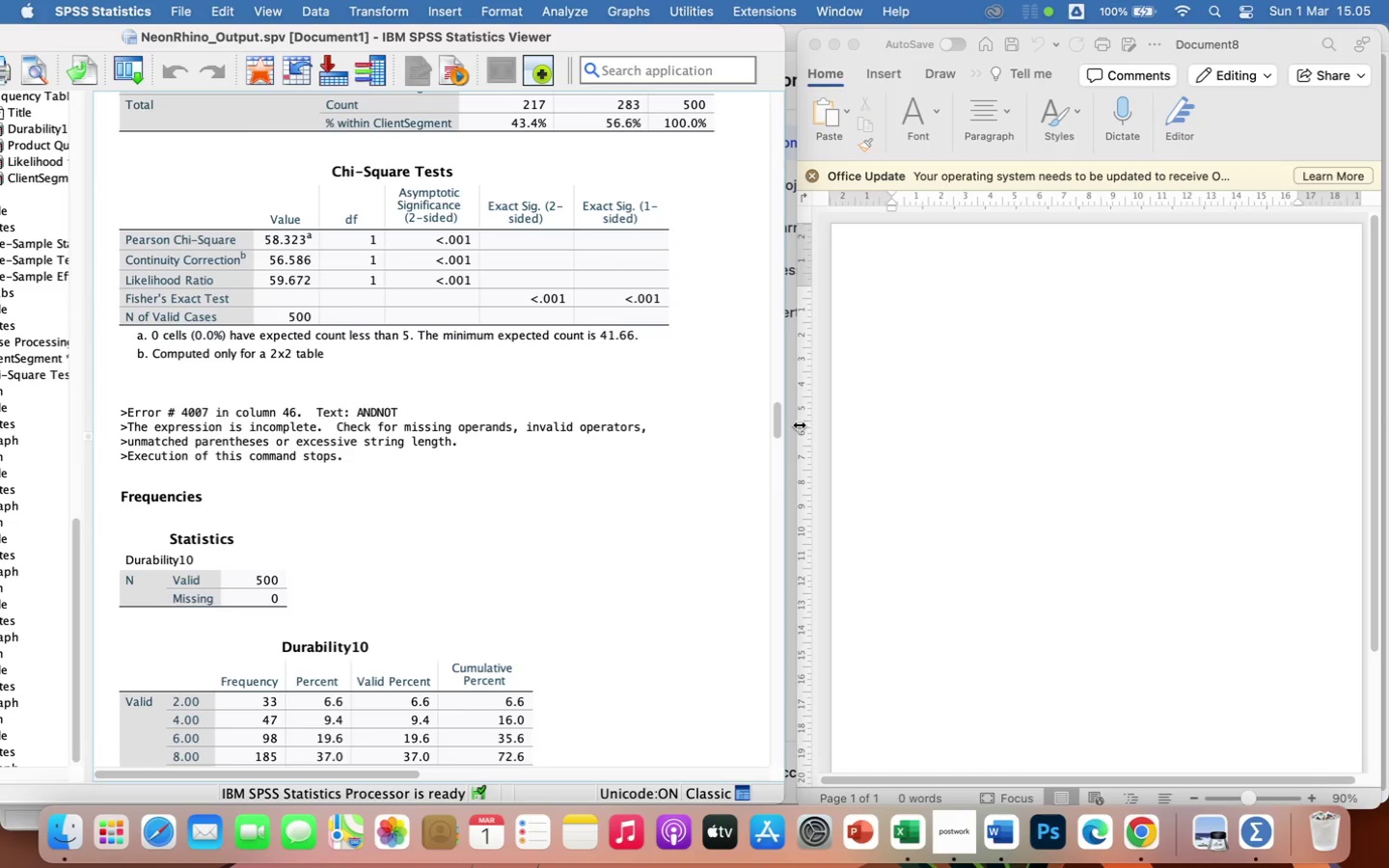 
wait(9.23)
 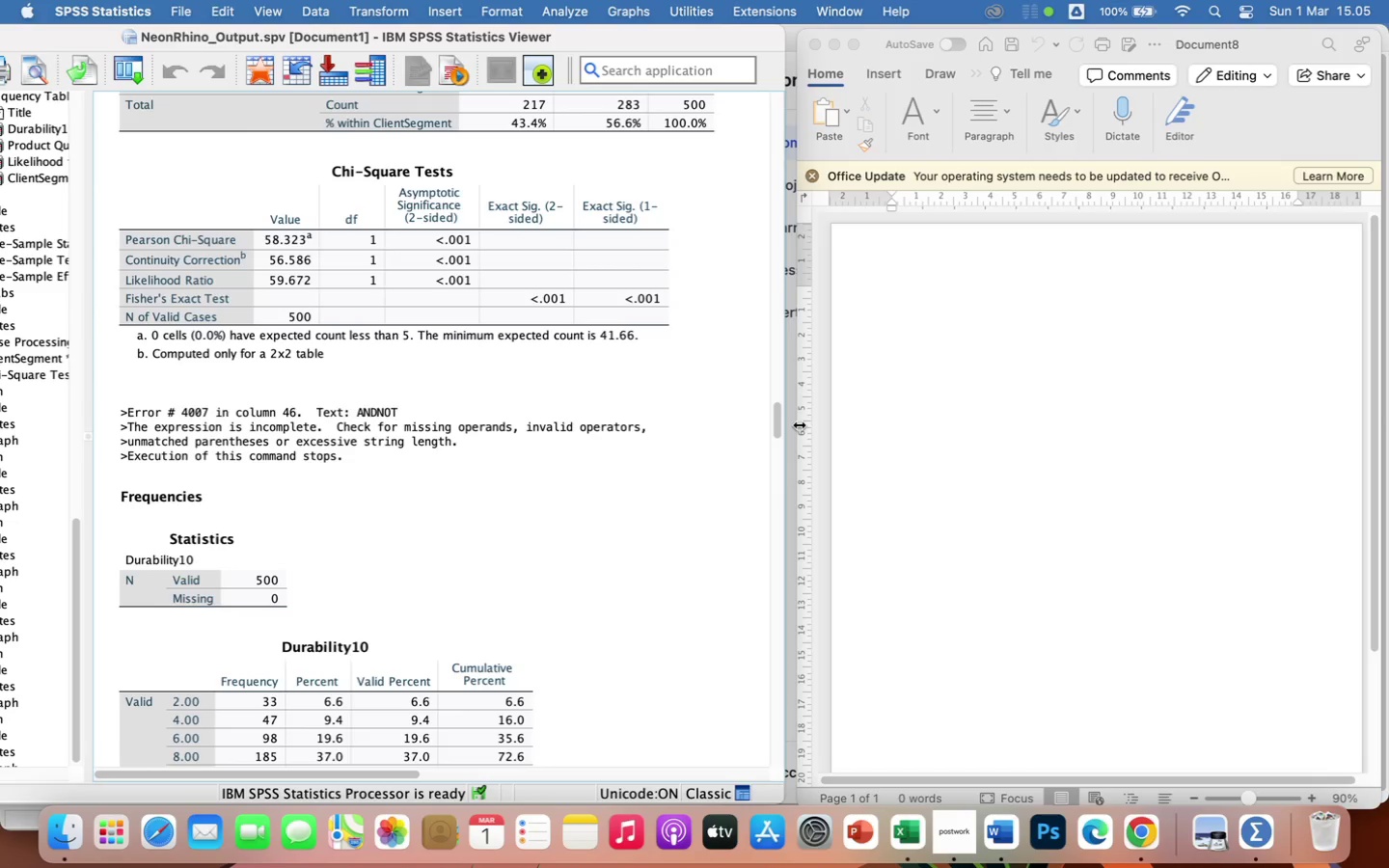 
left_click([339, 422])
 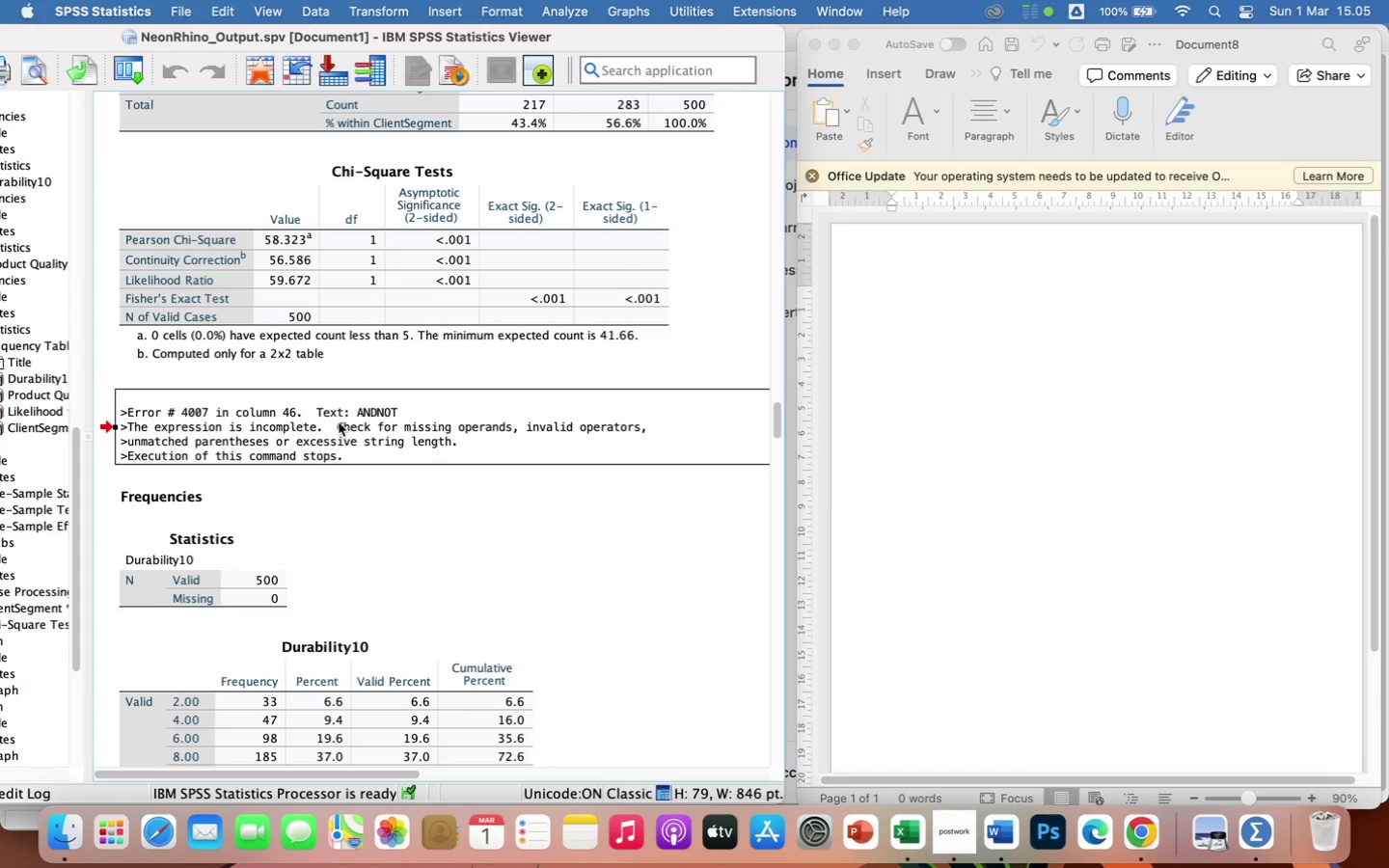 
double_click([339, 422])
 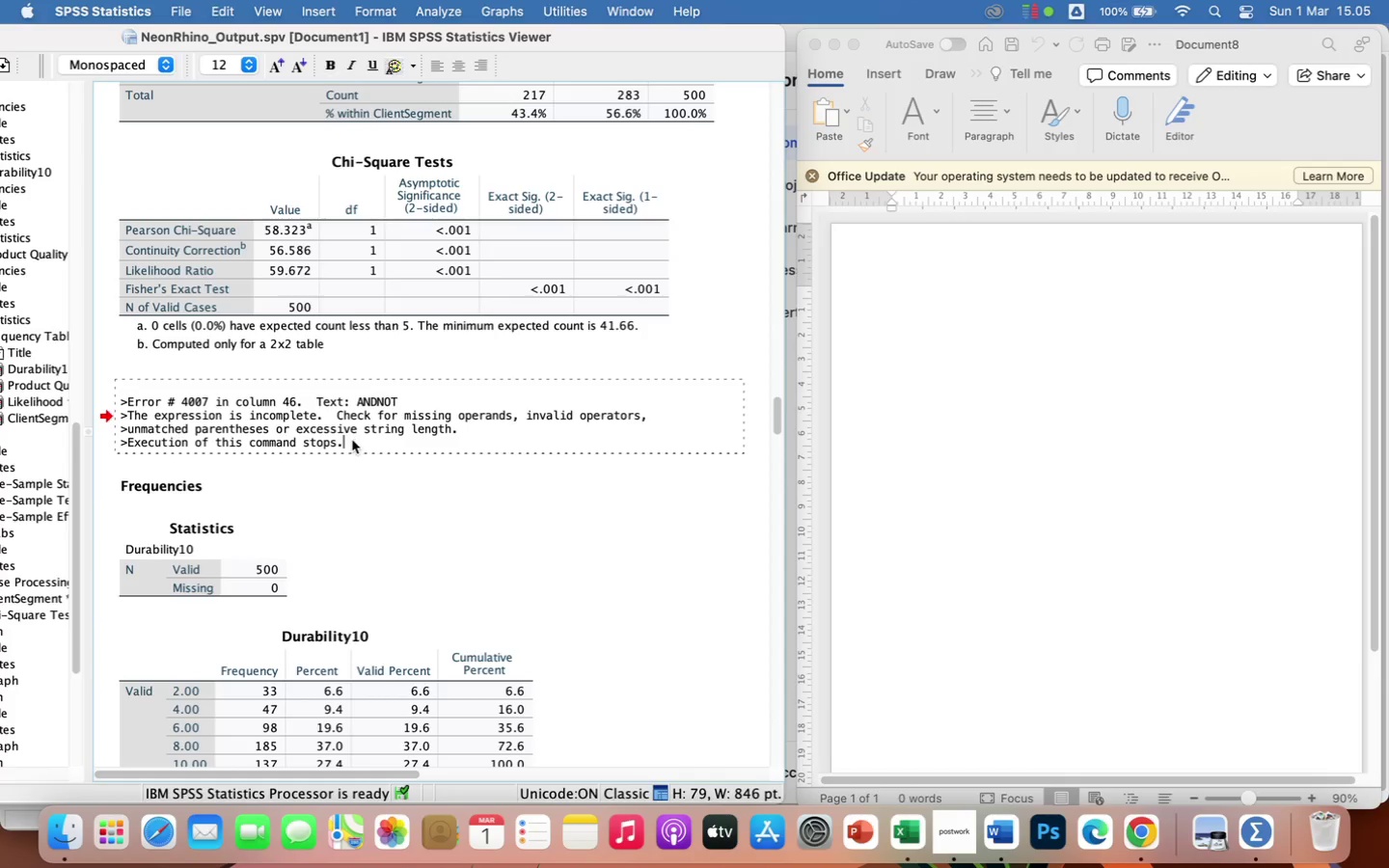 
left_click_drag(start_coordinate=[351, 441], to_coordinate=[157, 392])
 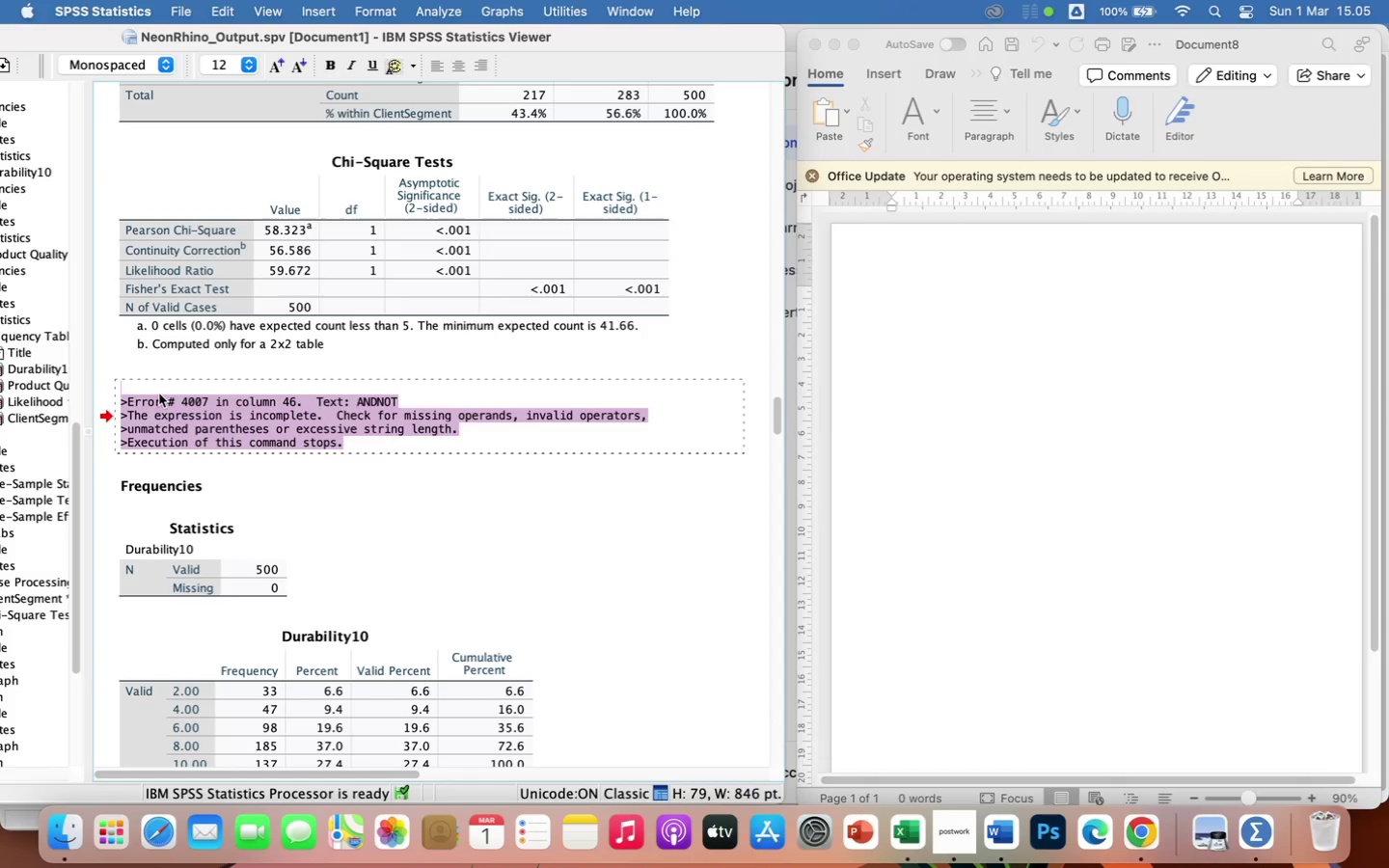 
type(DATA NOT MISSING and 500 Random Sampling)
 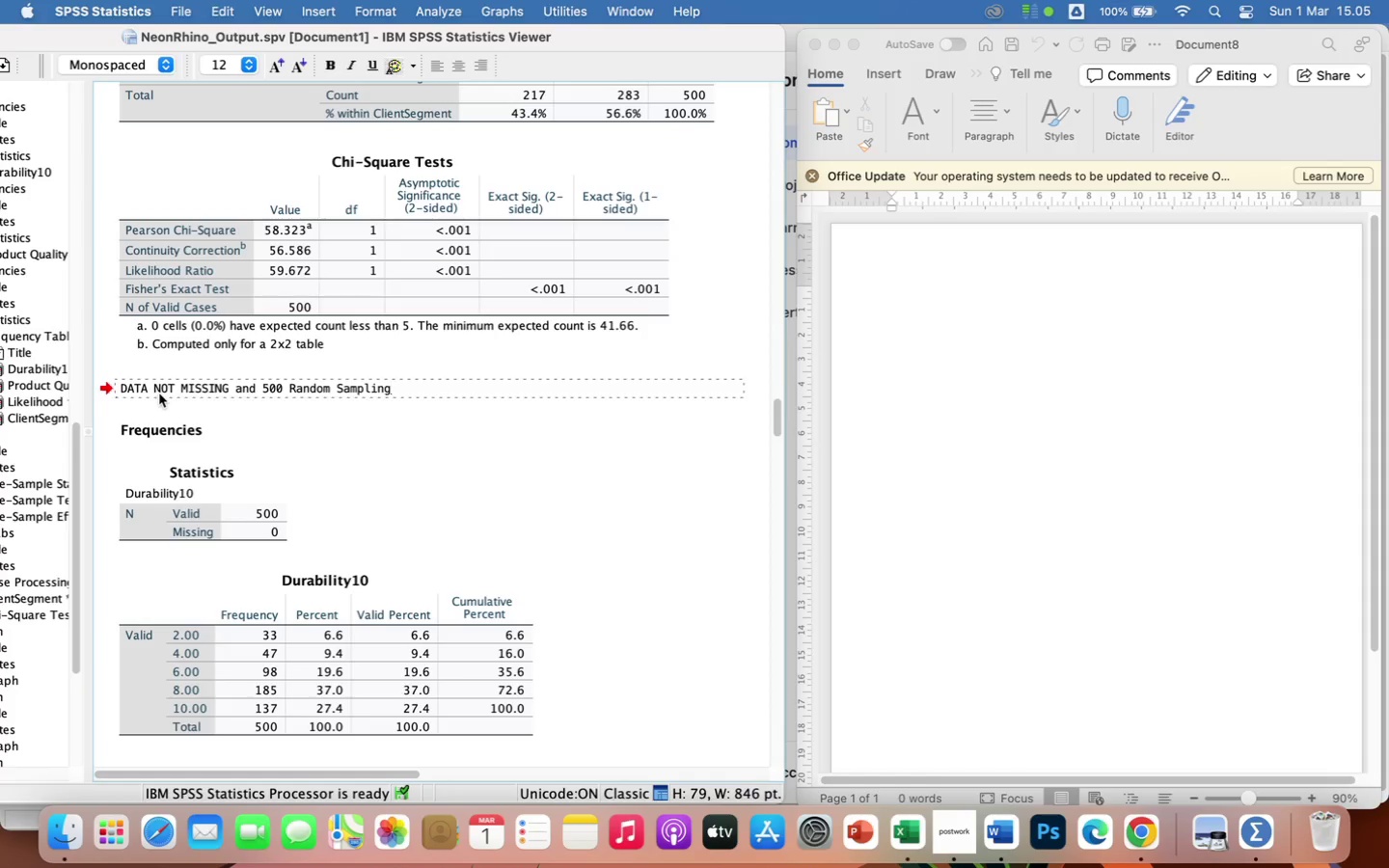 
key(Enter)
 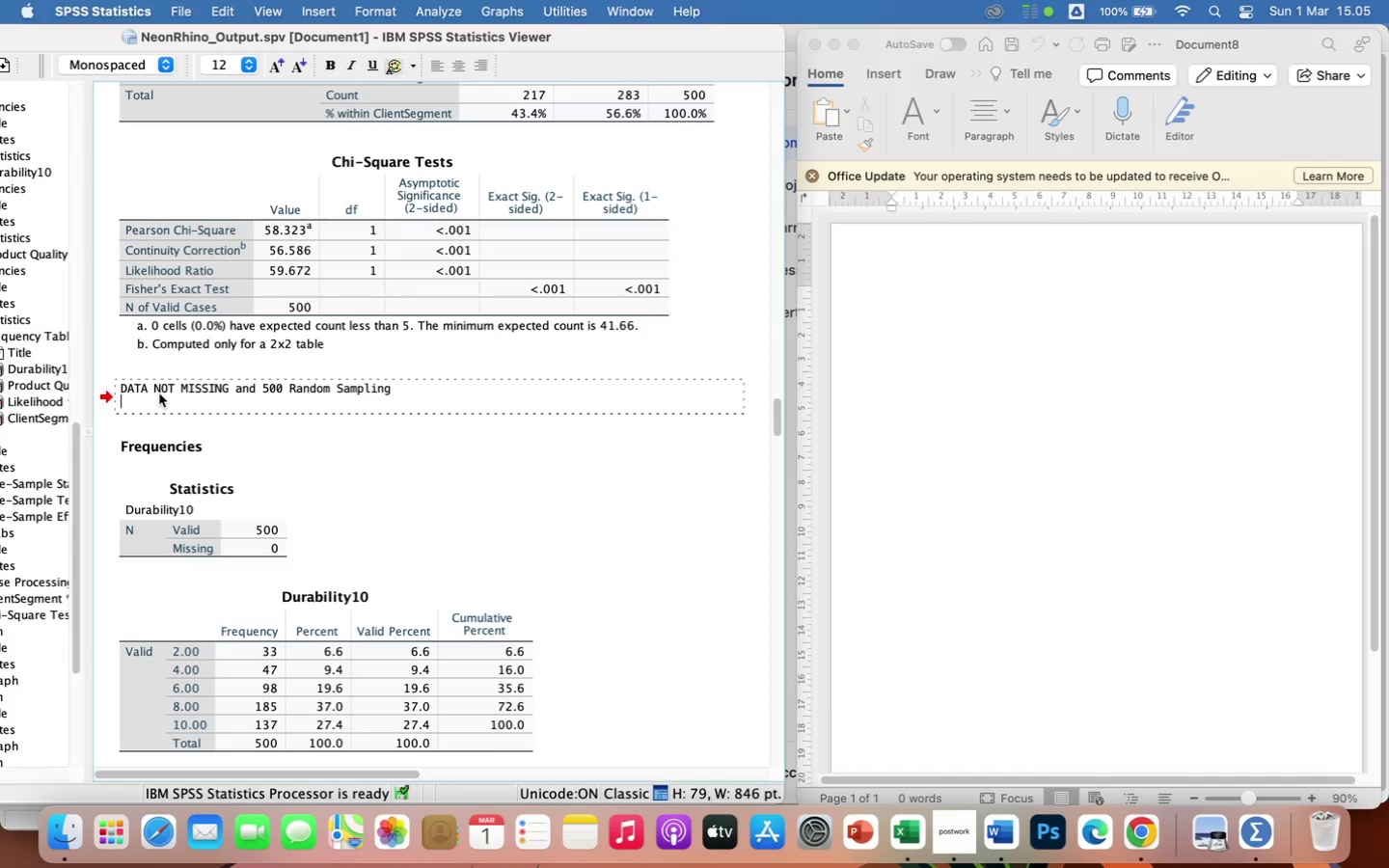 
type(Analyses)
 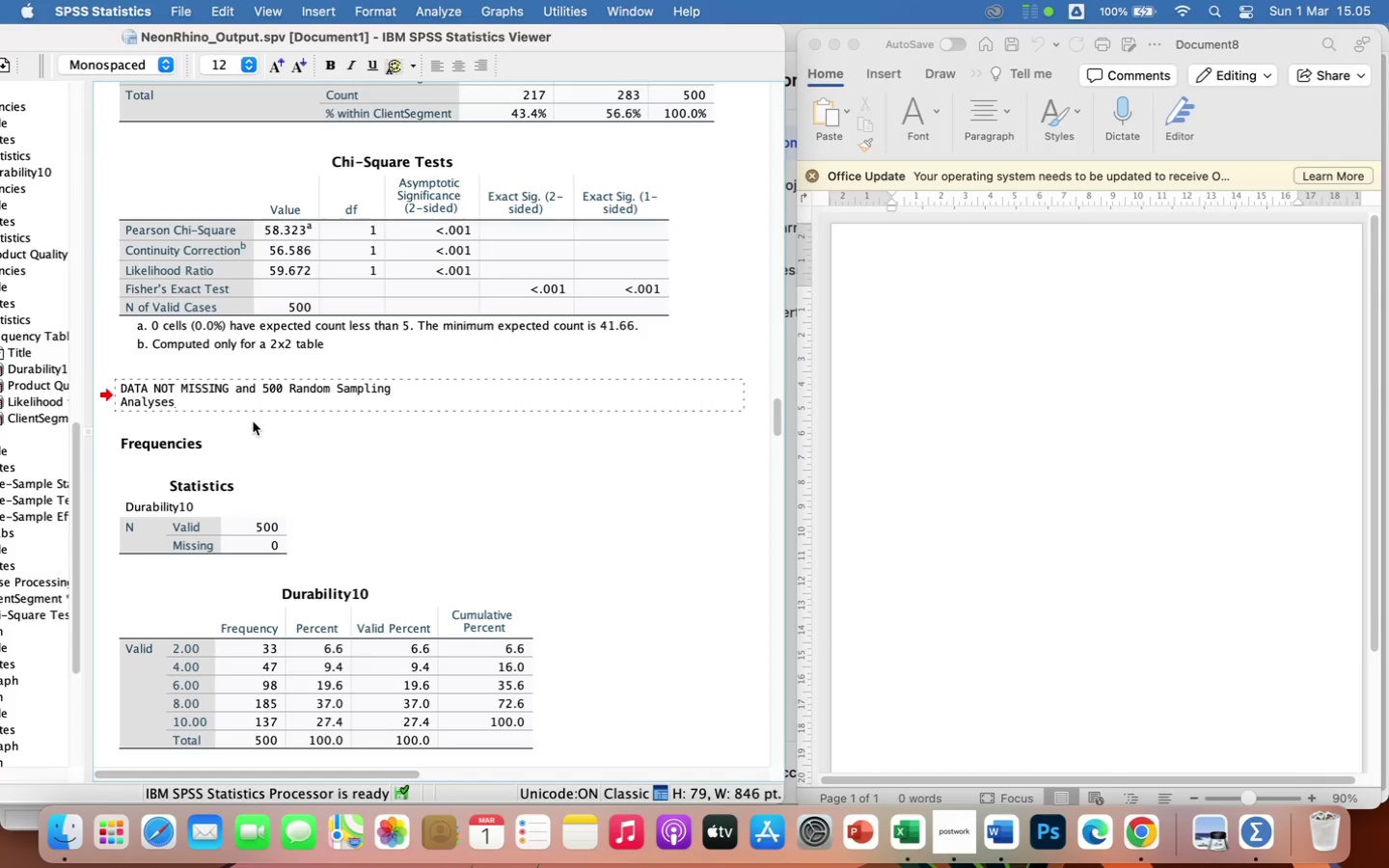 
key(Backspace)
key(Backspace)
key(Backspace)
type(zes Statistics )
 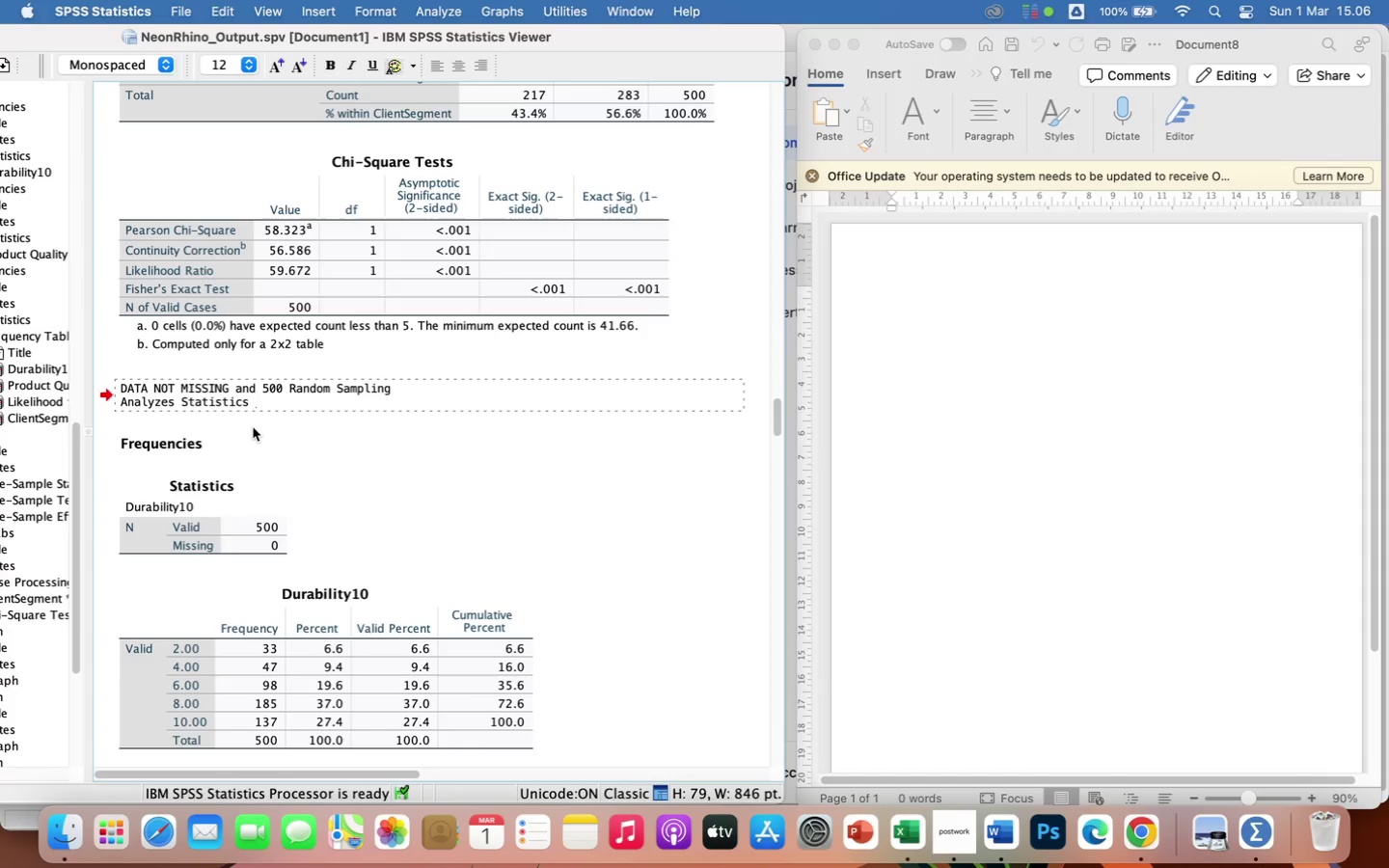 
left_click([202, 430])
 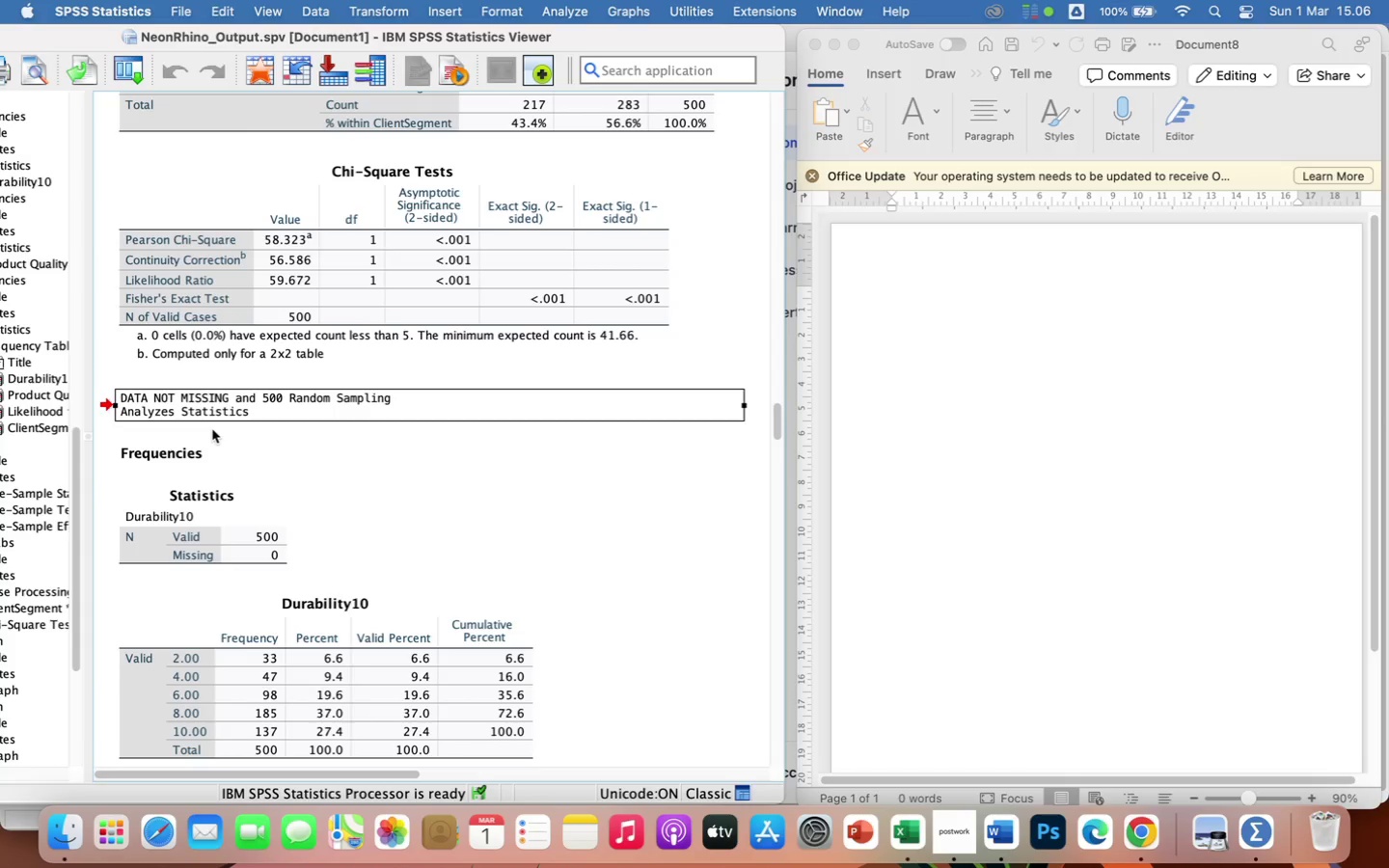 
wait(12.6)
 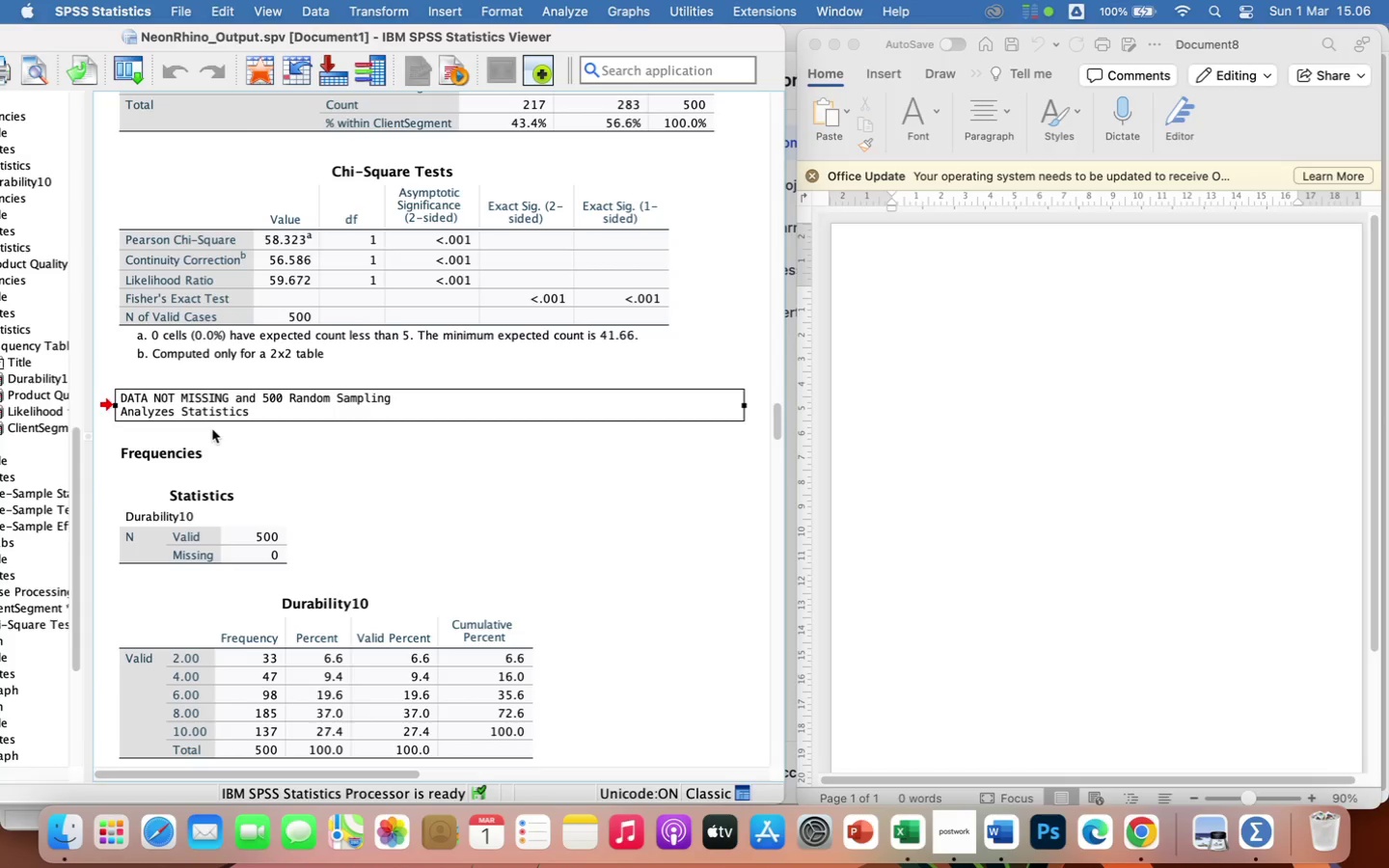 
left_click([989, 286])
 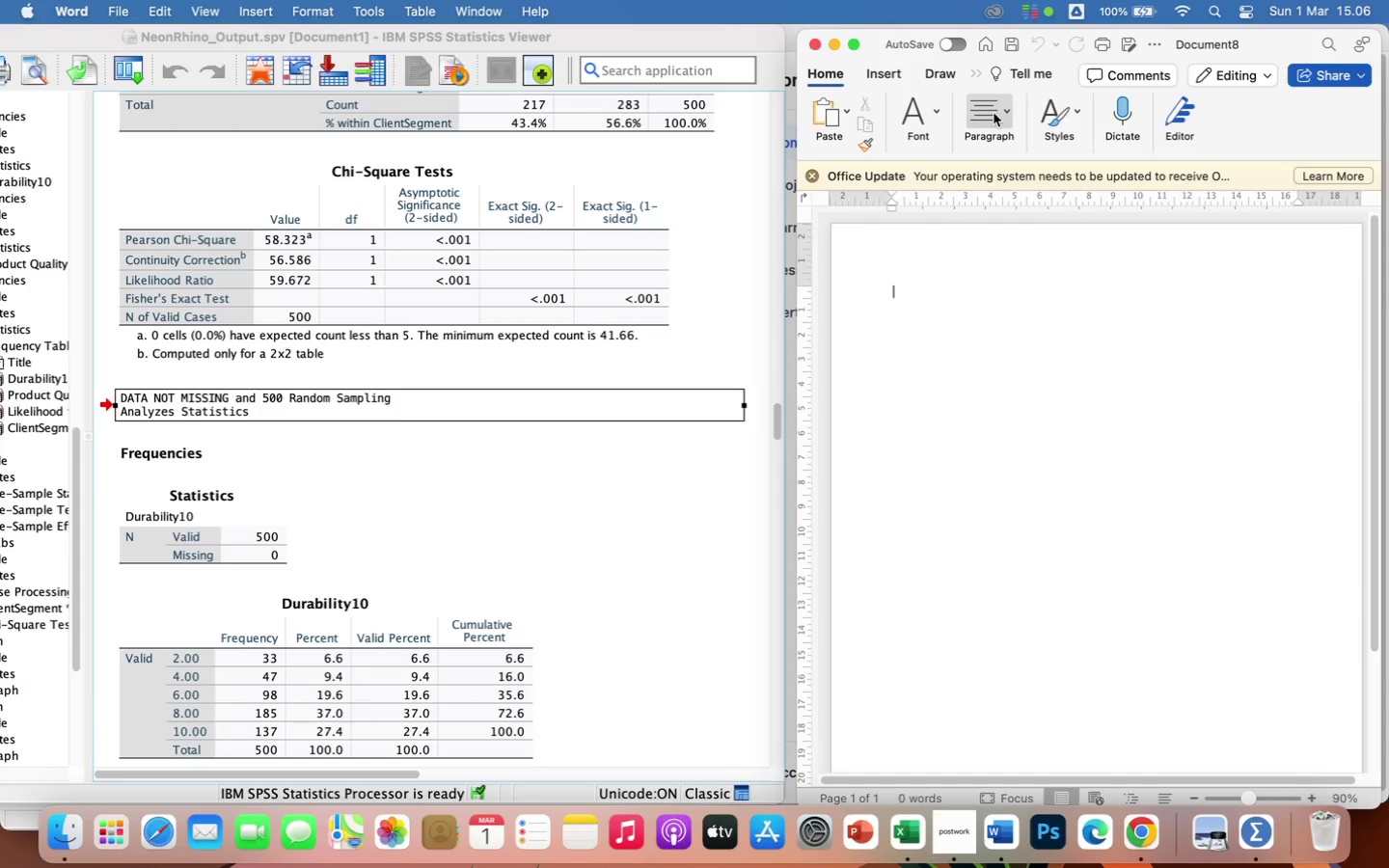 
left_click([925, 107])
 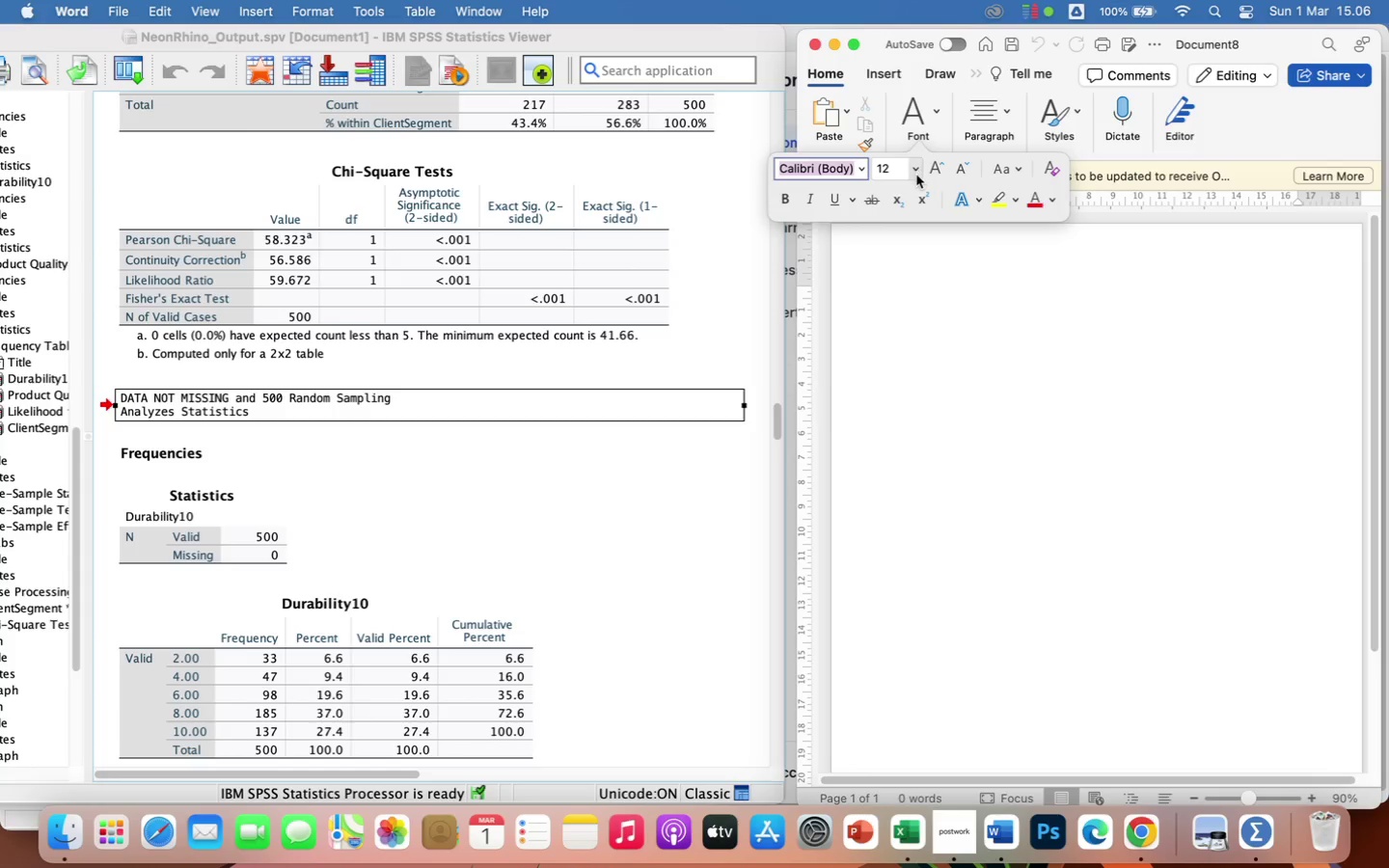 
left_click([914, 171])
 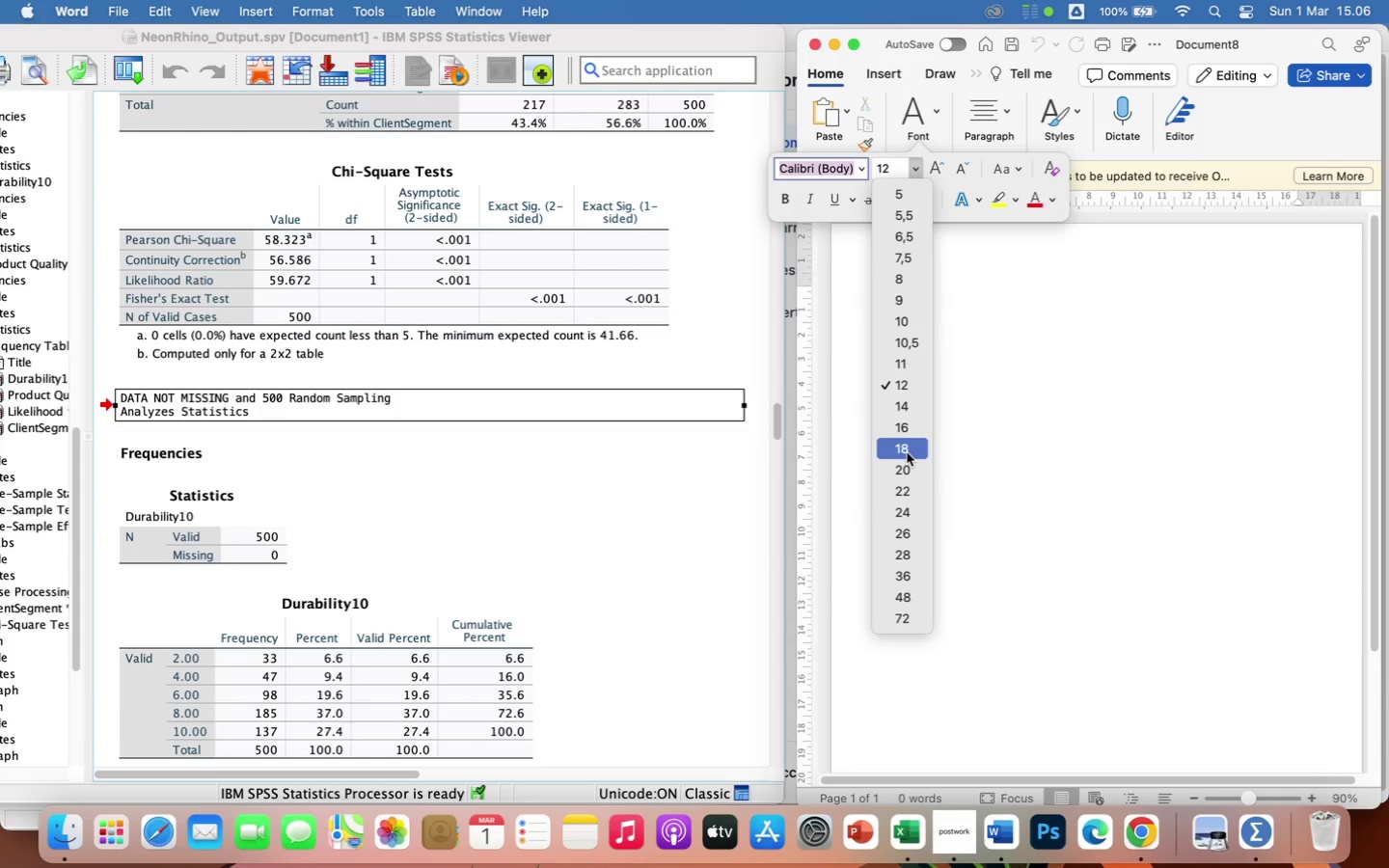 
left_click([907, 452])
 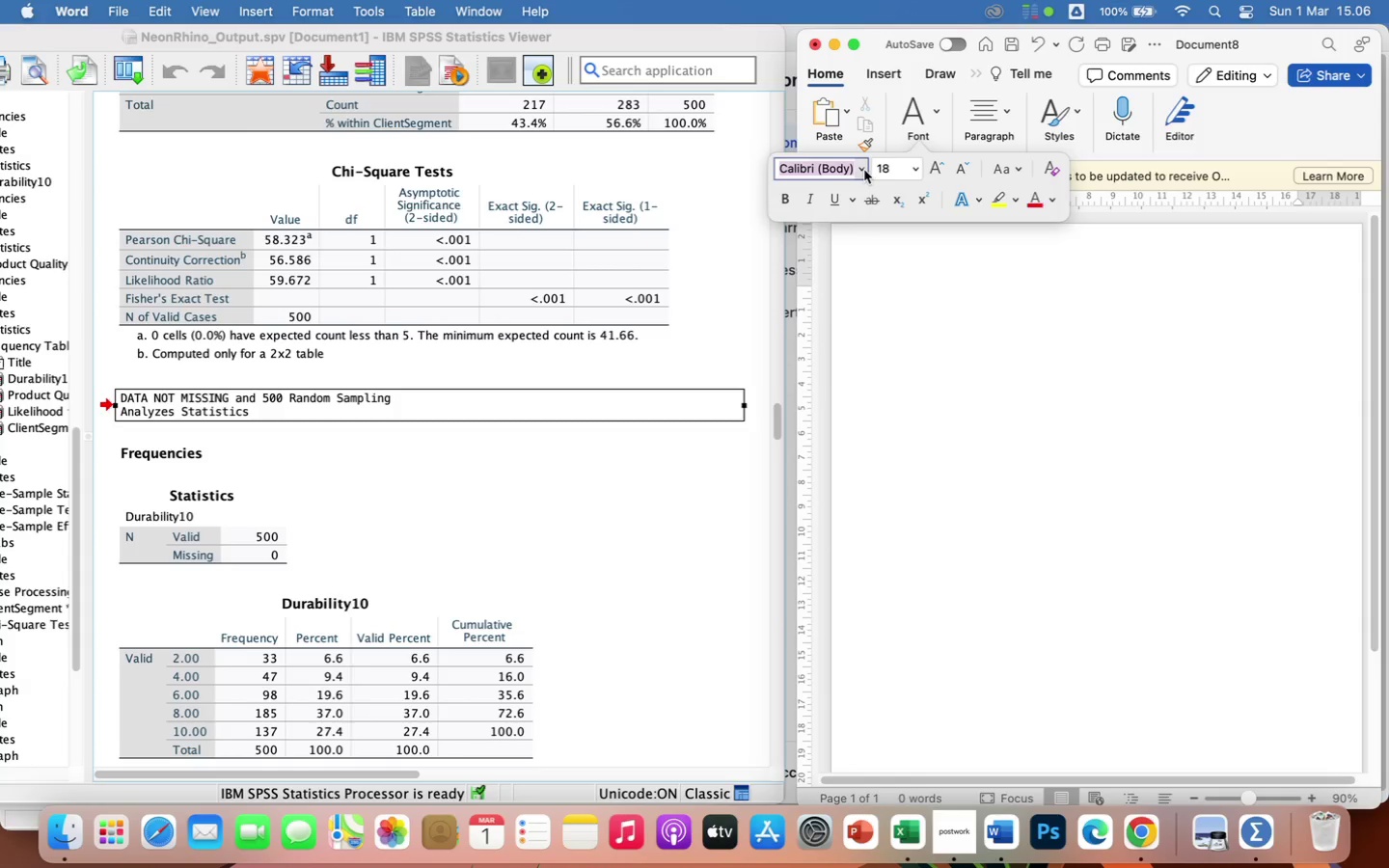 
left_click([864, 169])
 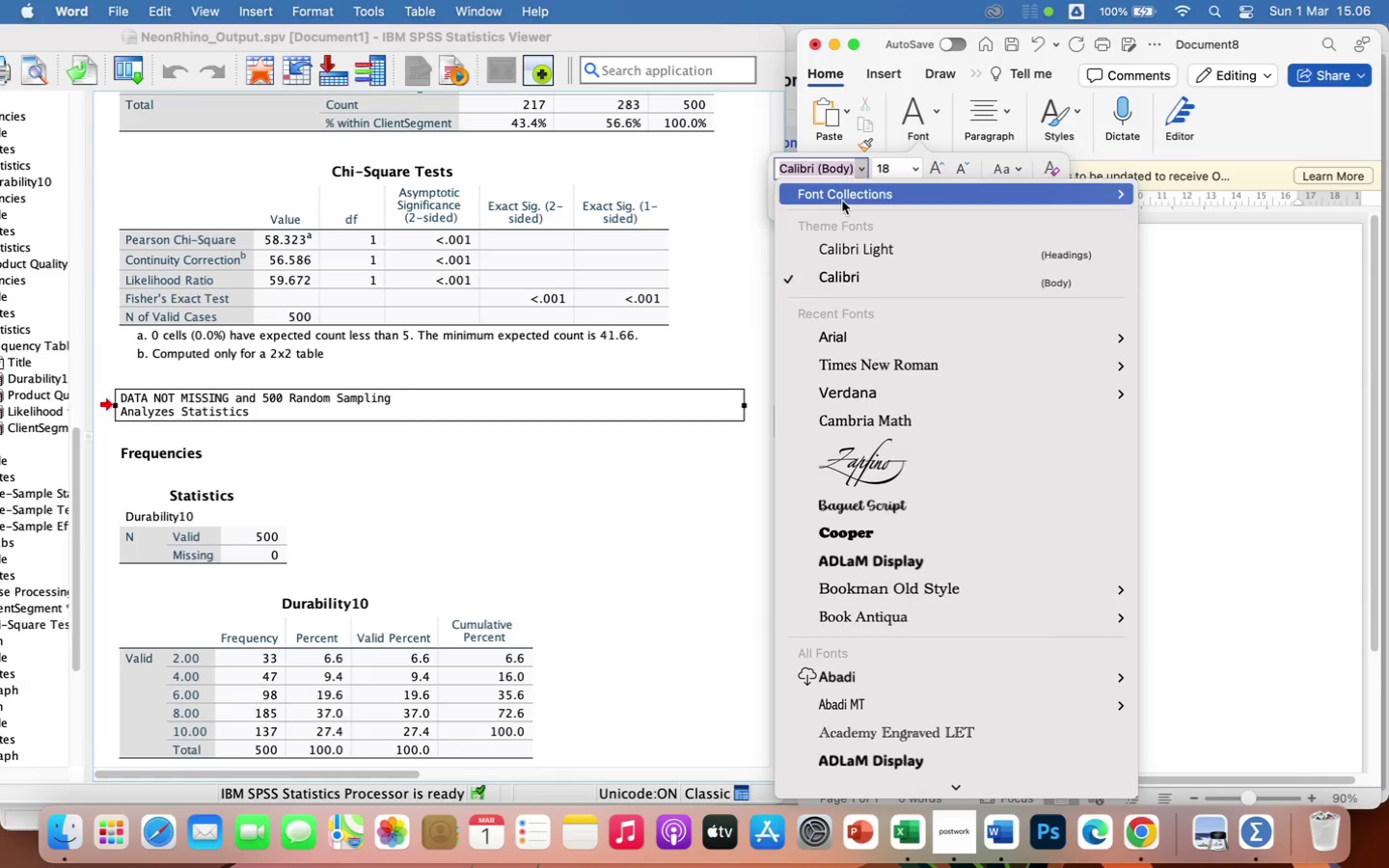 
left_click([840, 342])
 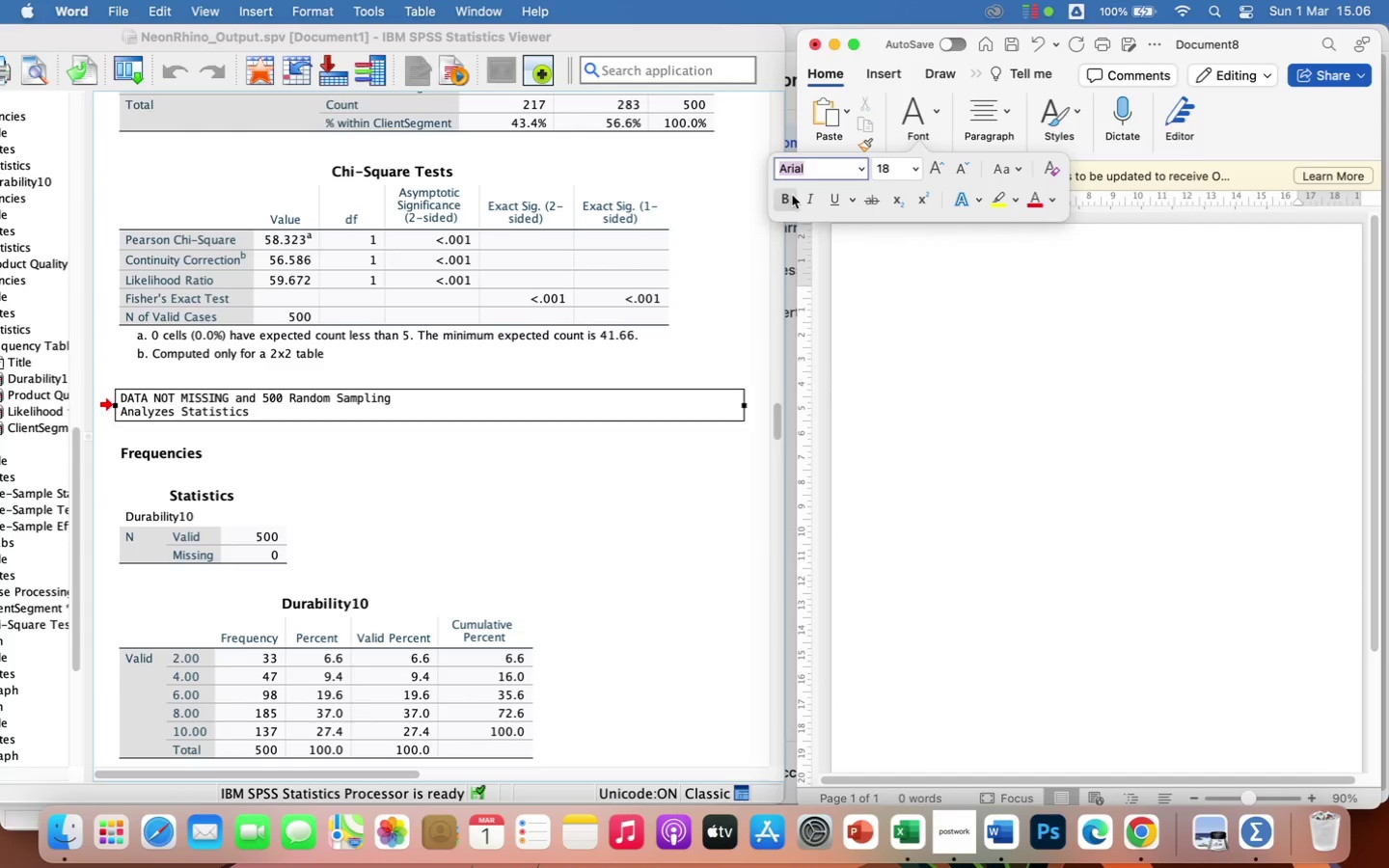 
left_click([787, 197])
 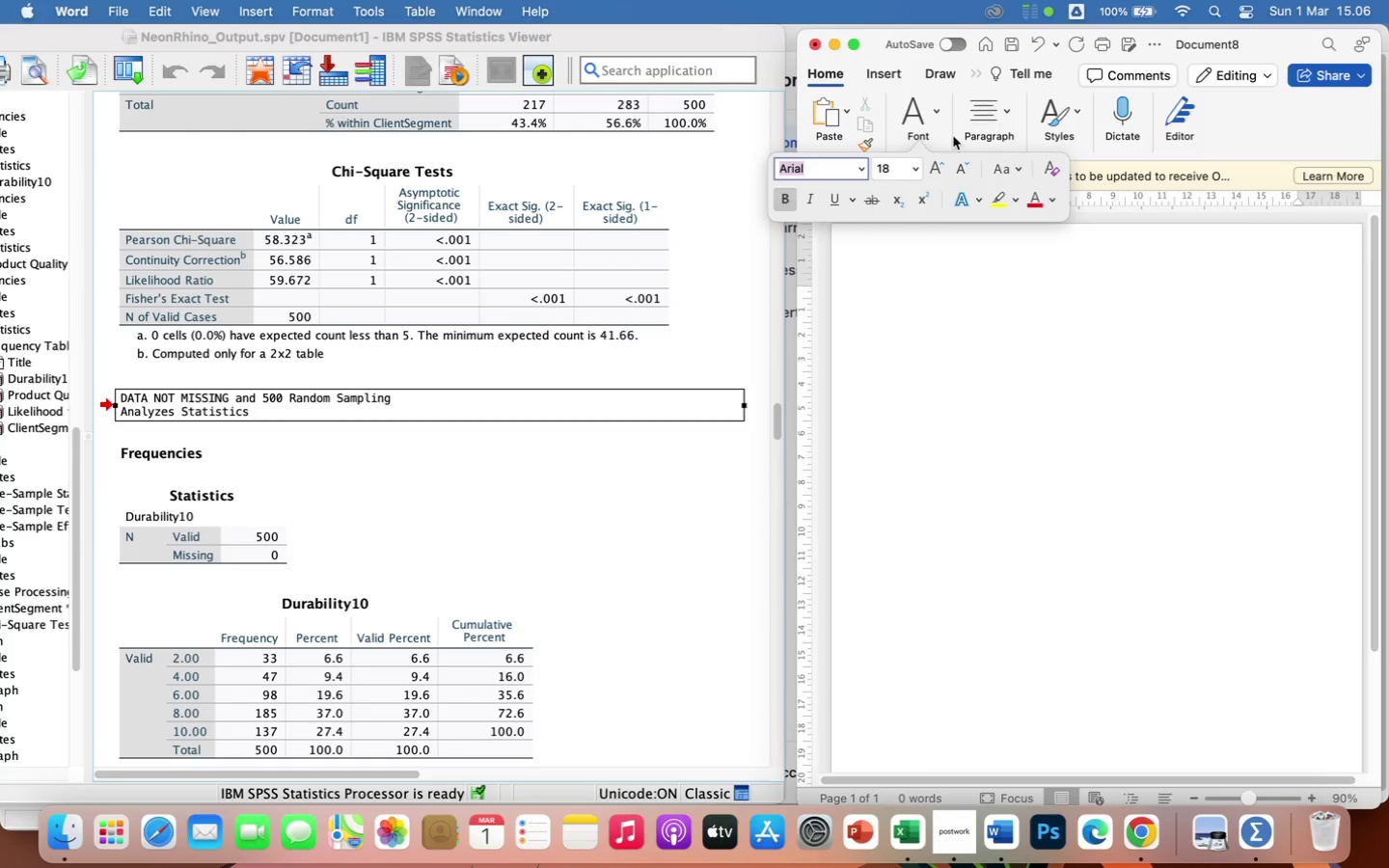 
left_click([985, 115])
 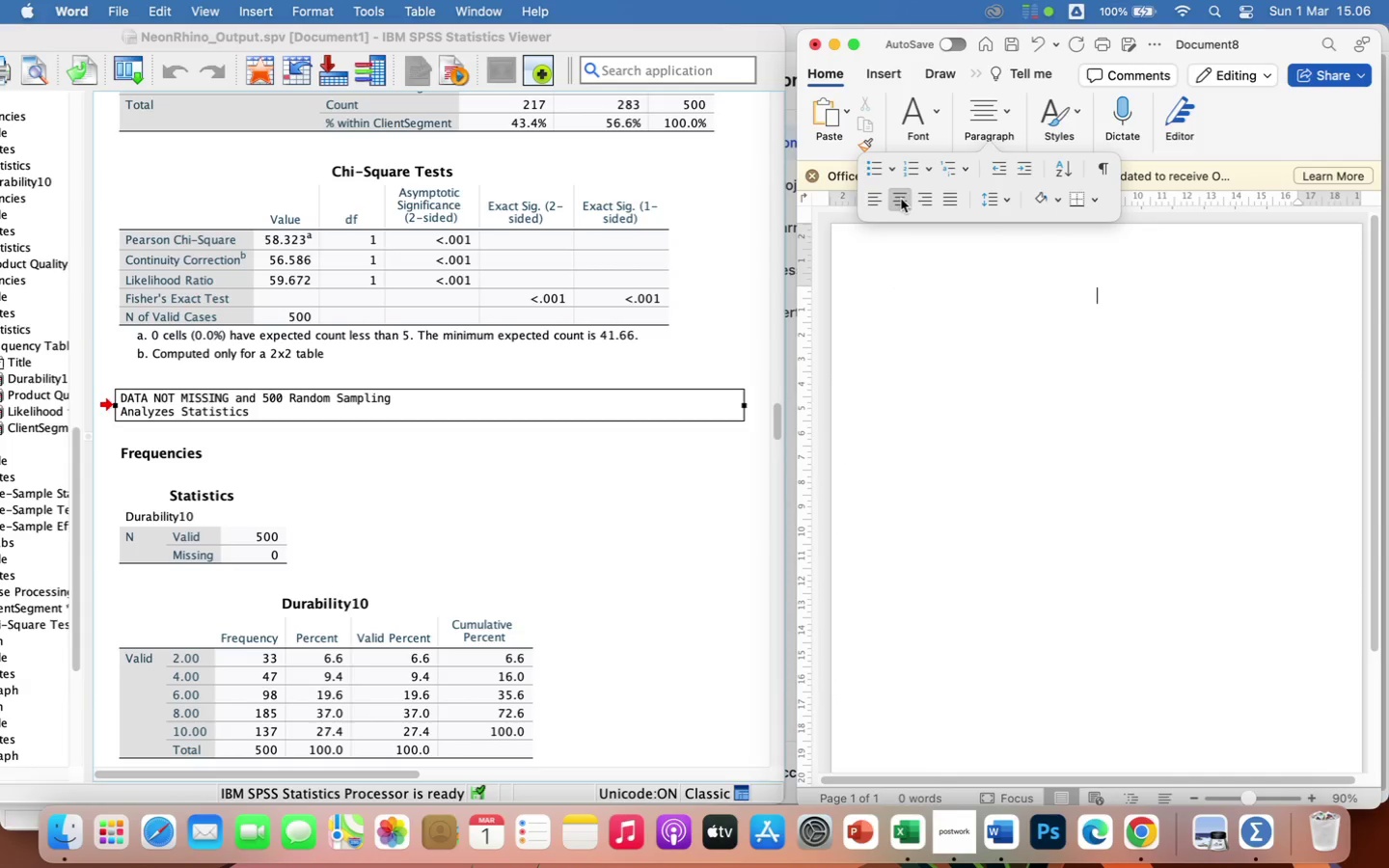 
wait(8.07)
 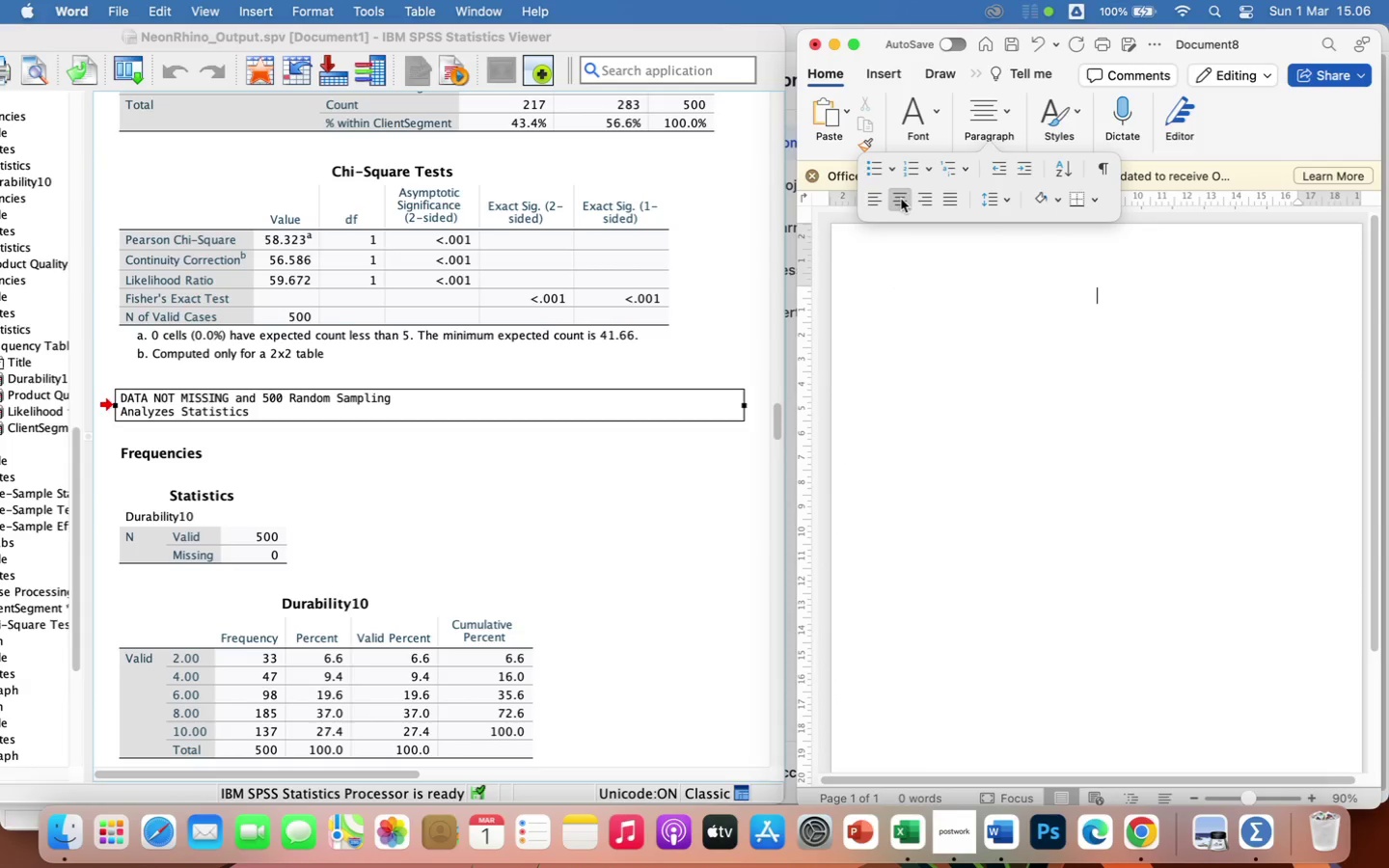 
type(Executive Analysis Summary)
 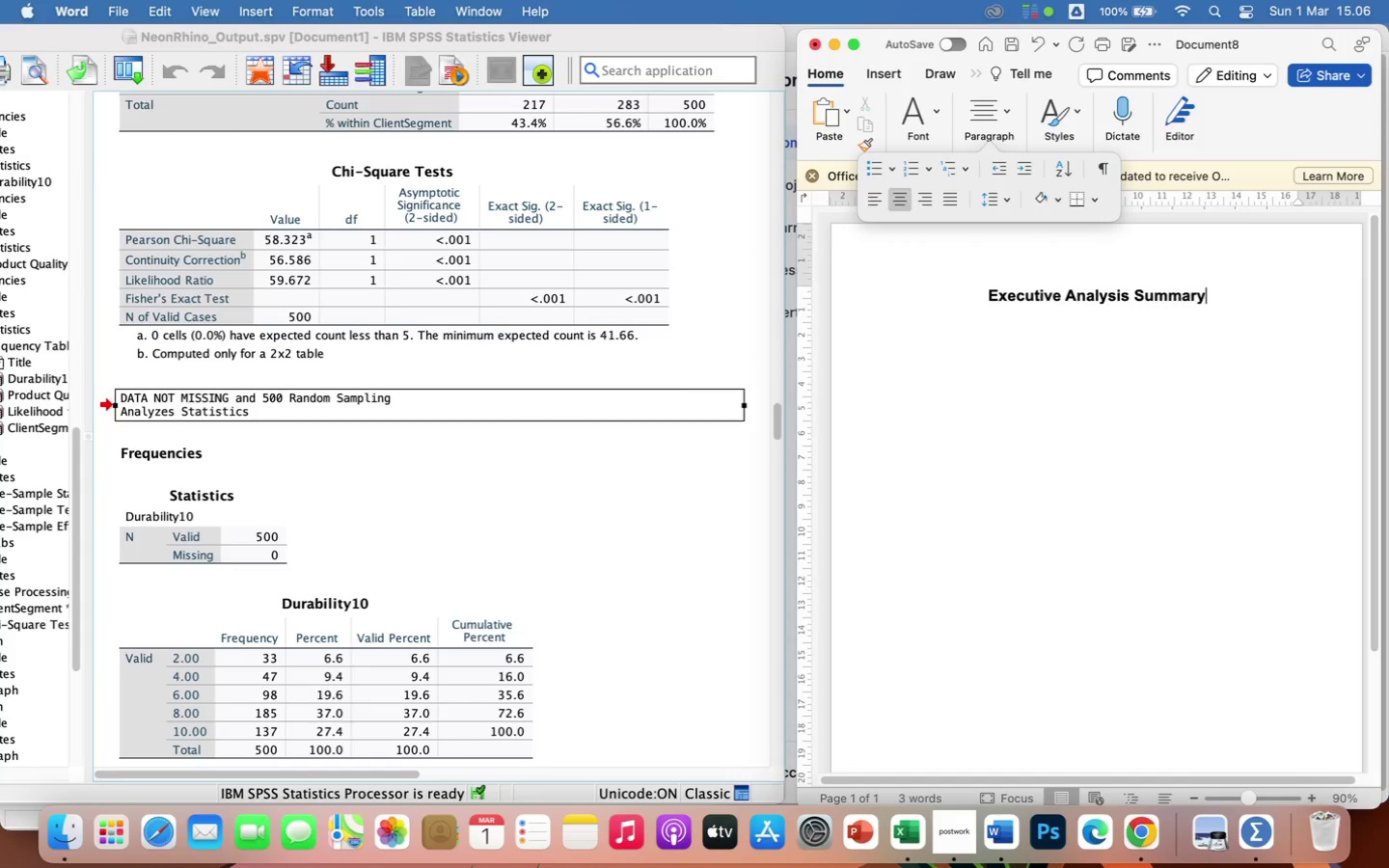 
wait(6.29)
 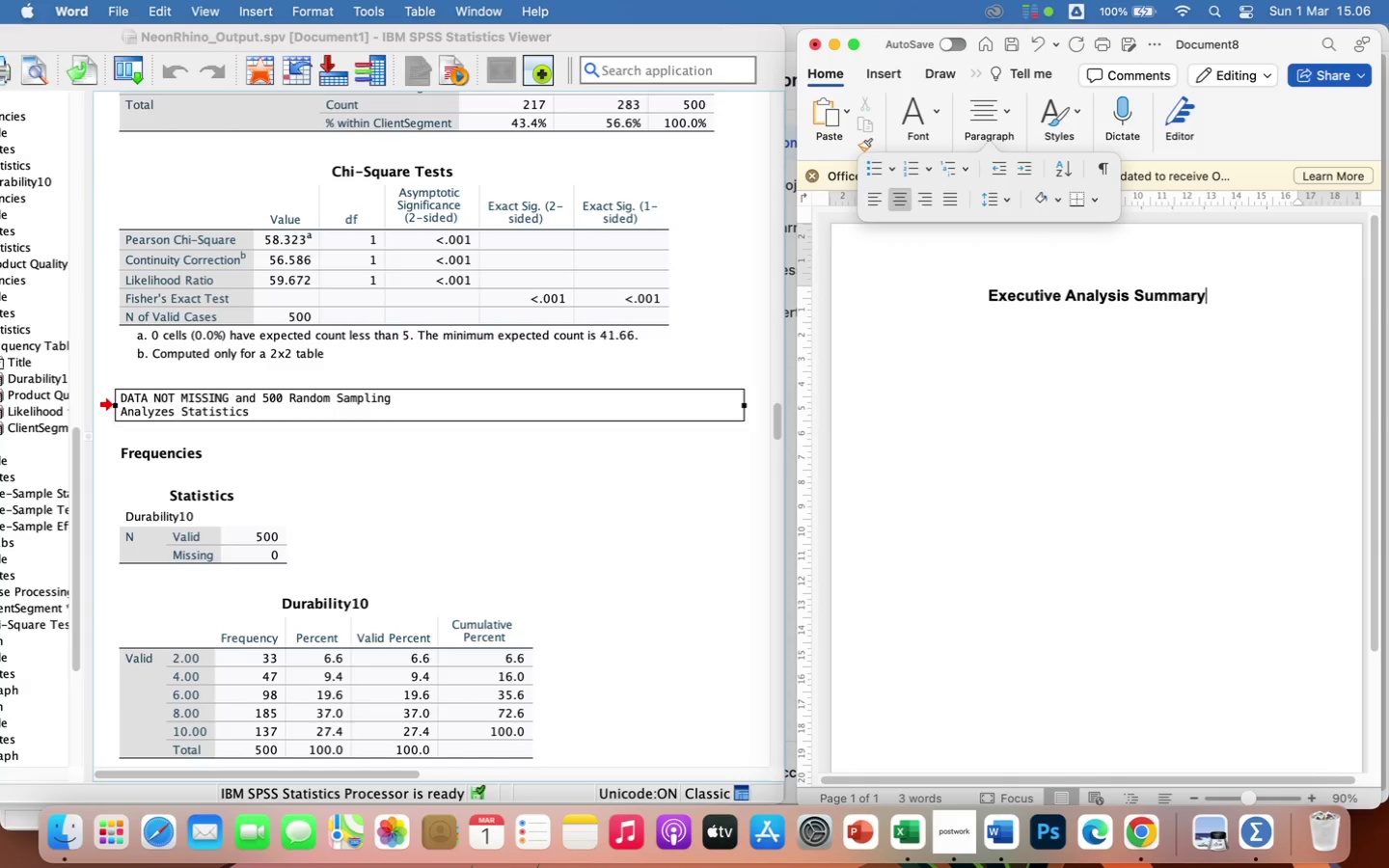 
key(Enter)
 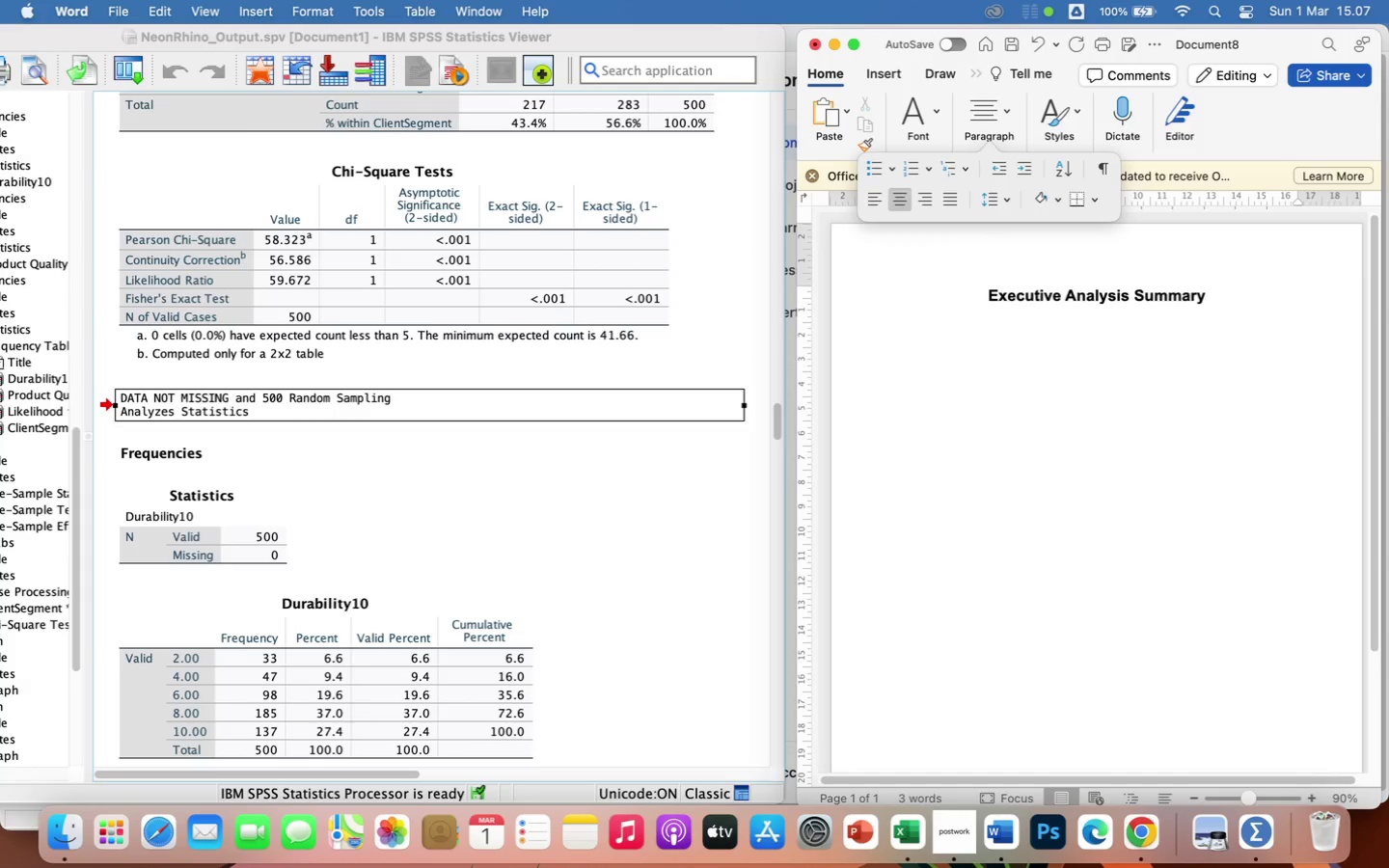 
type(Evaluation)
 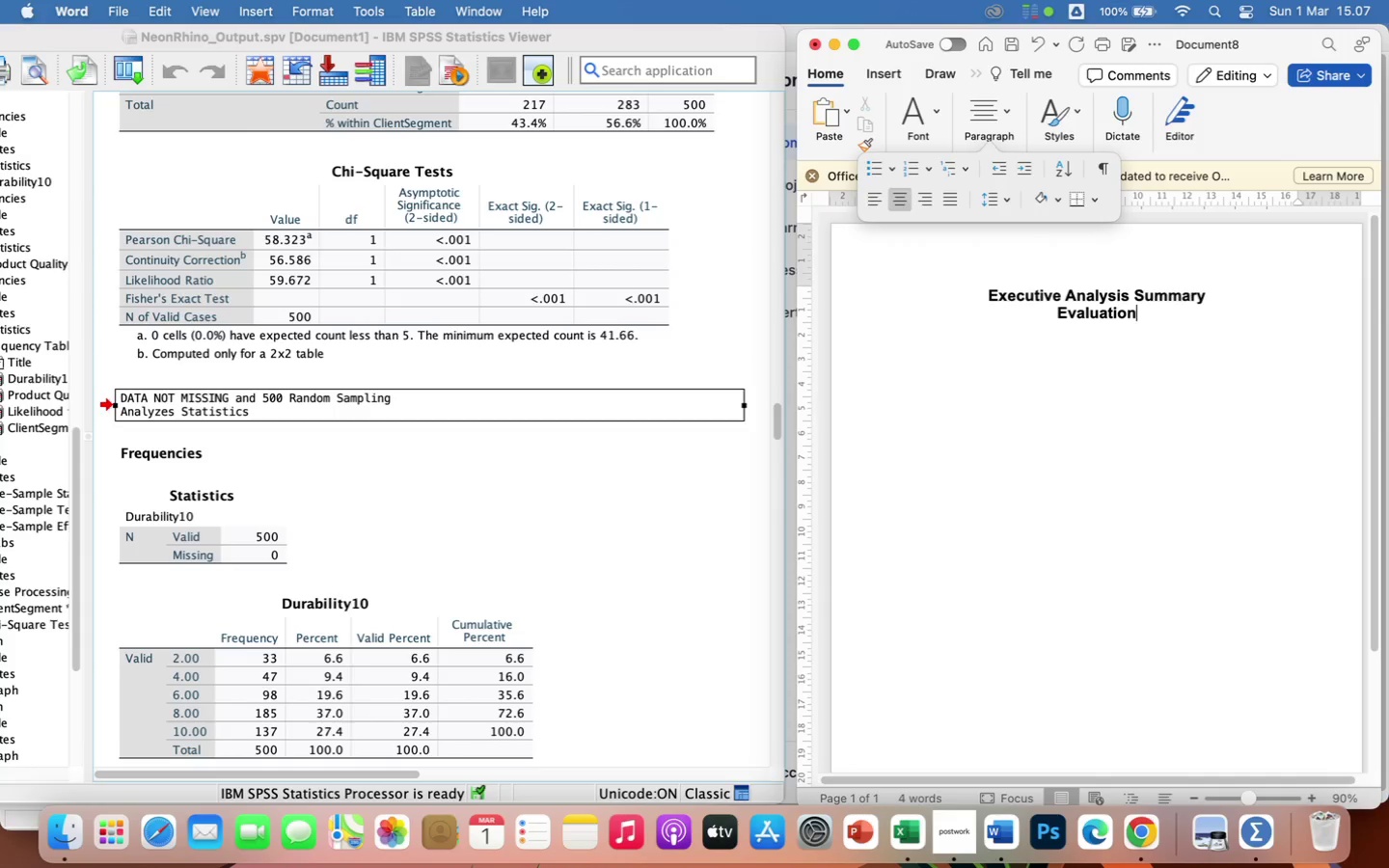 
wait(6.98)
 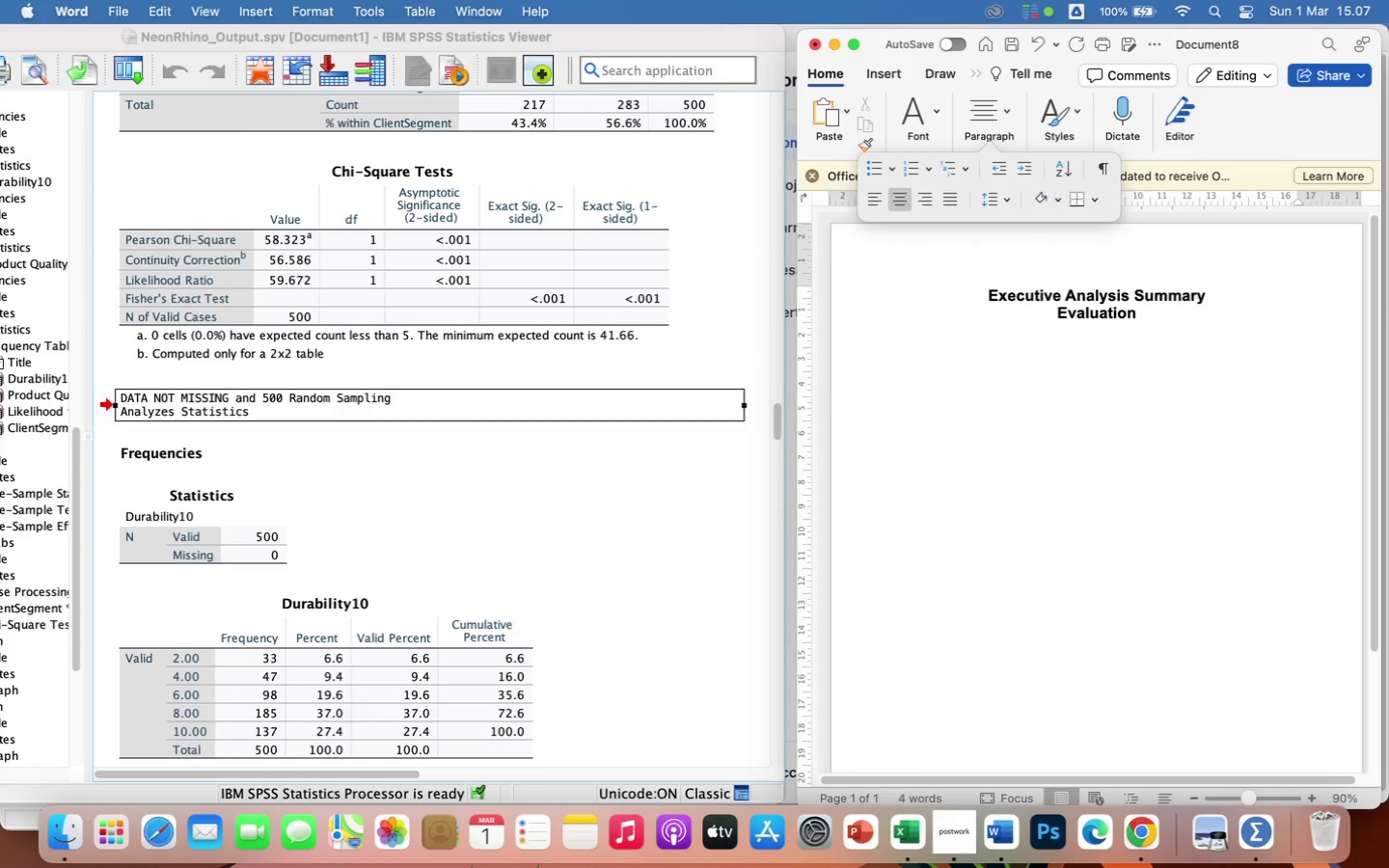 
type( of Tier 2 Substrate)
 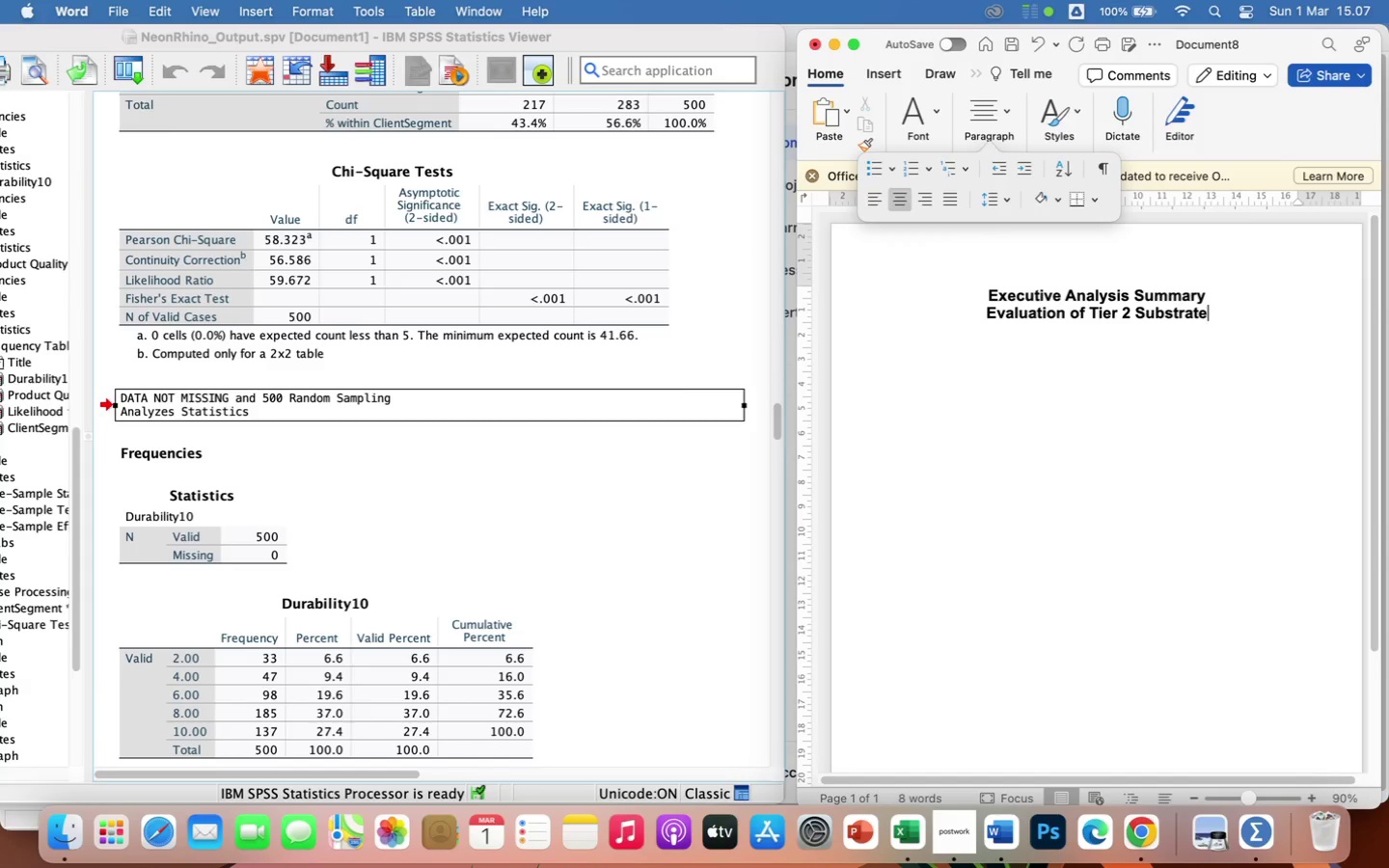 
wait(5.82)
 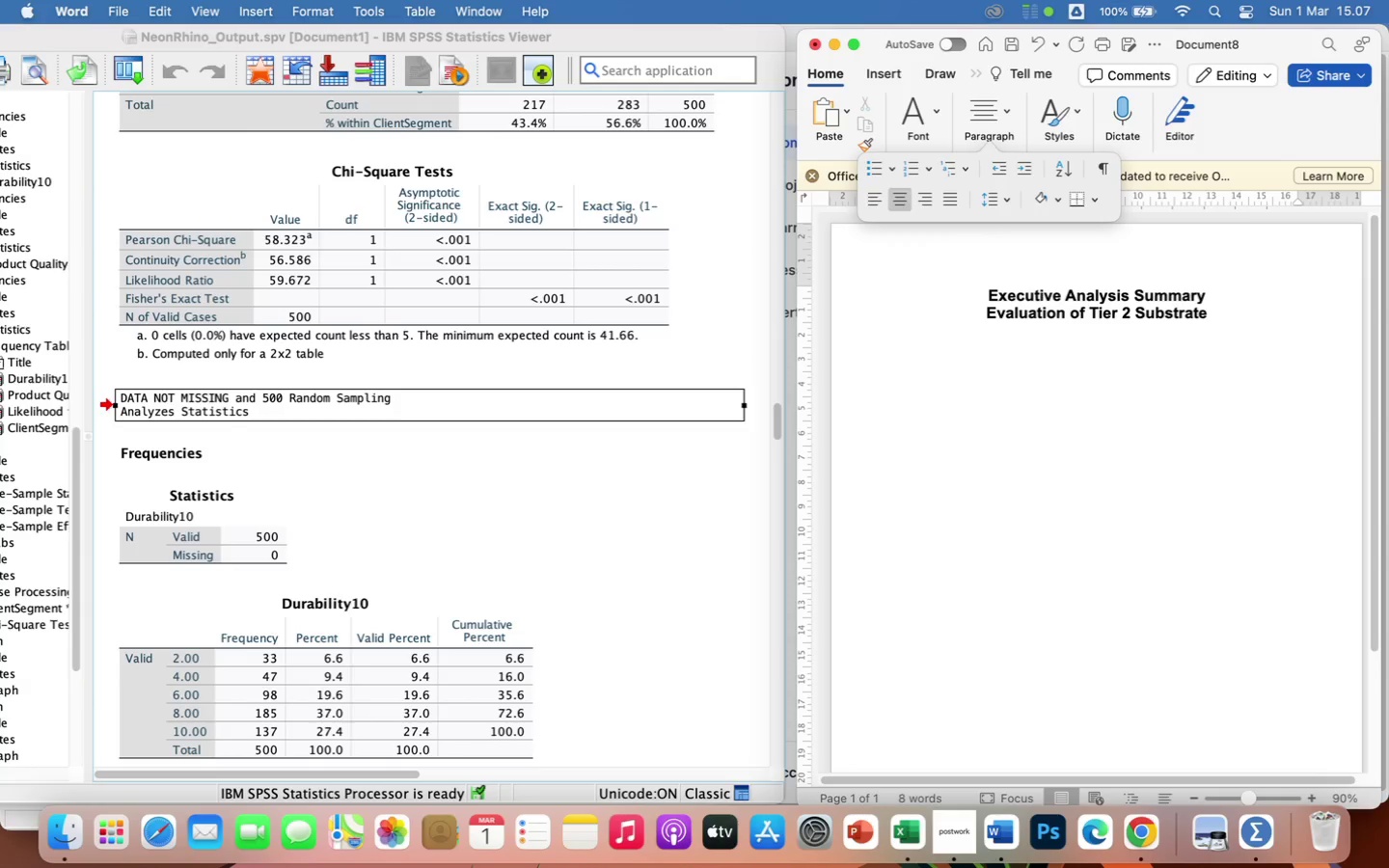 
type( Performance and Business Risk)
 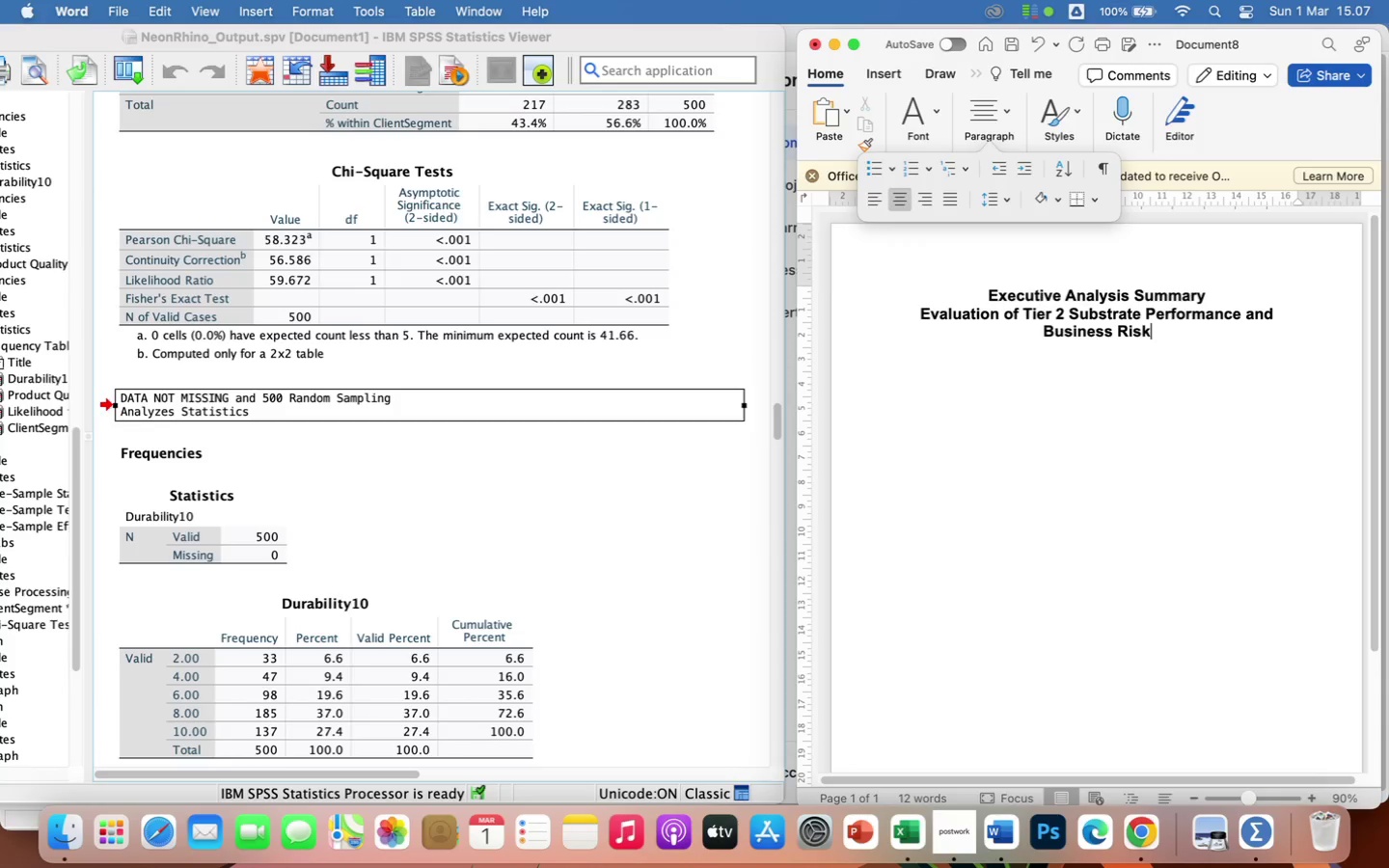 
wait(6.29)
 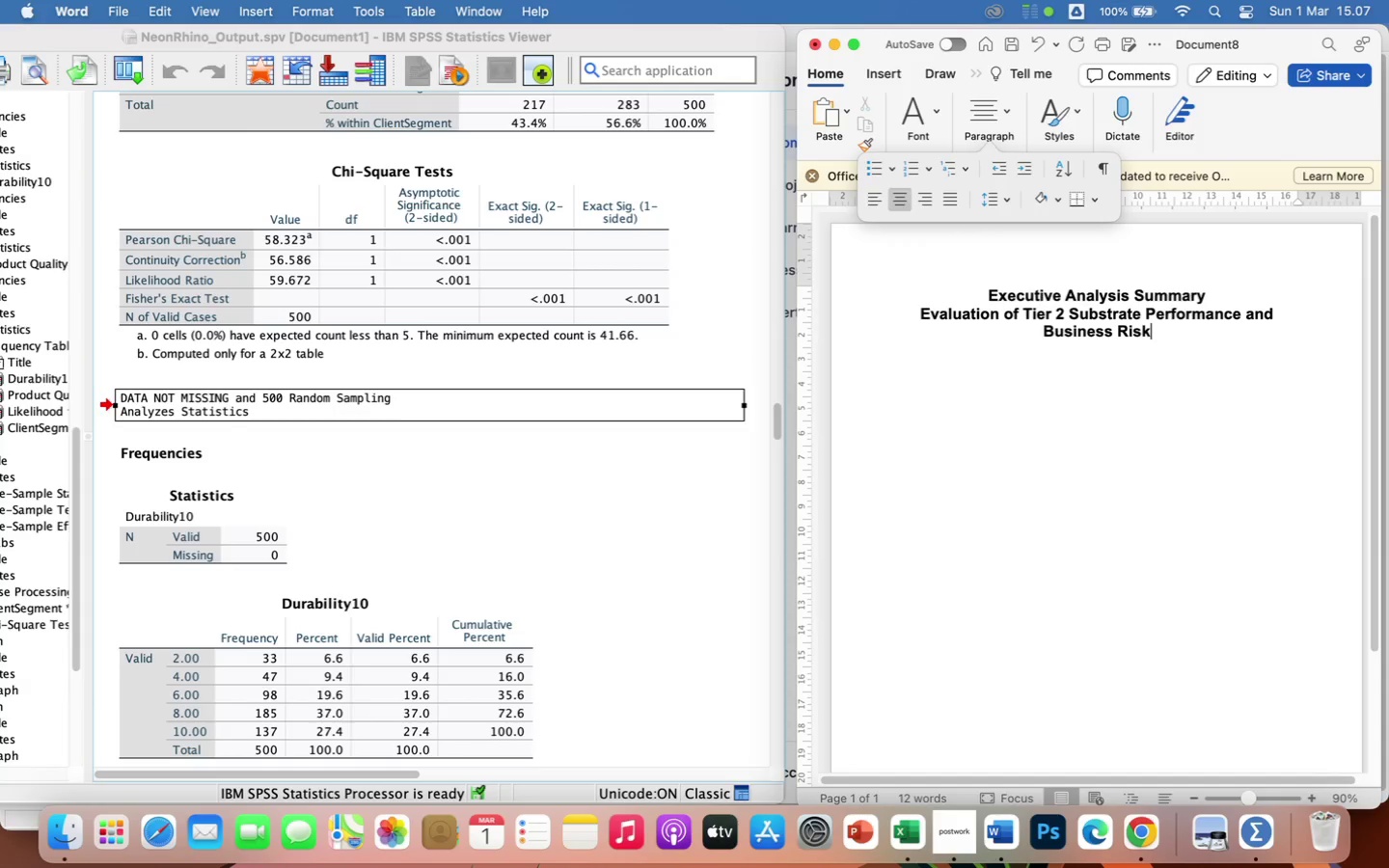 
left_click_drag(start_coordinate=[983, 297], to_coordinate=[1212, 285])
 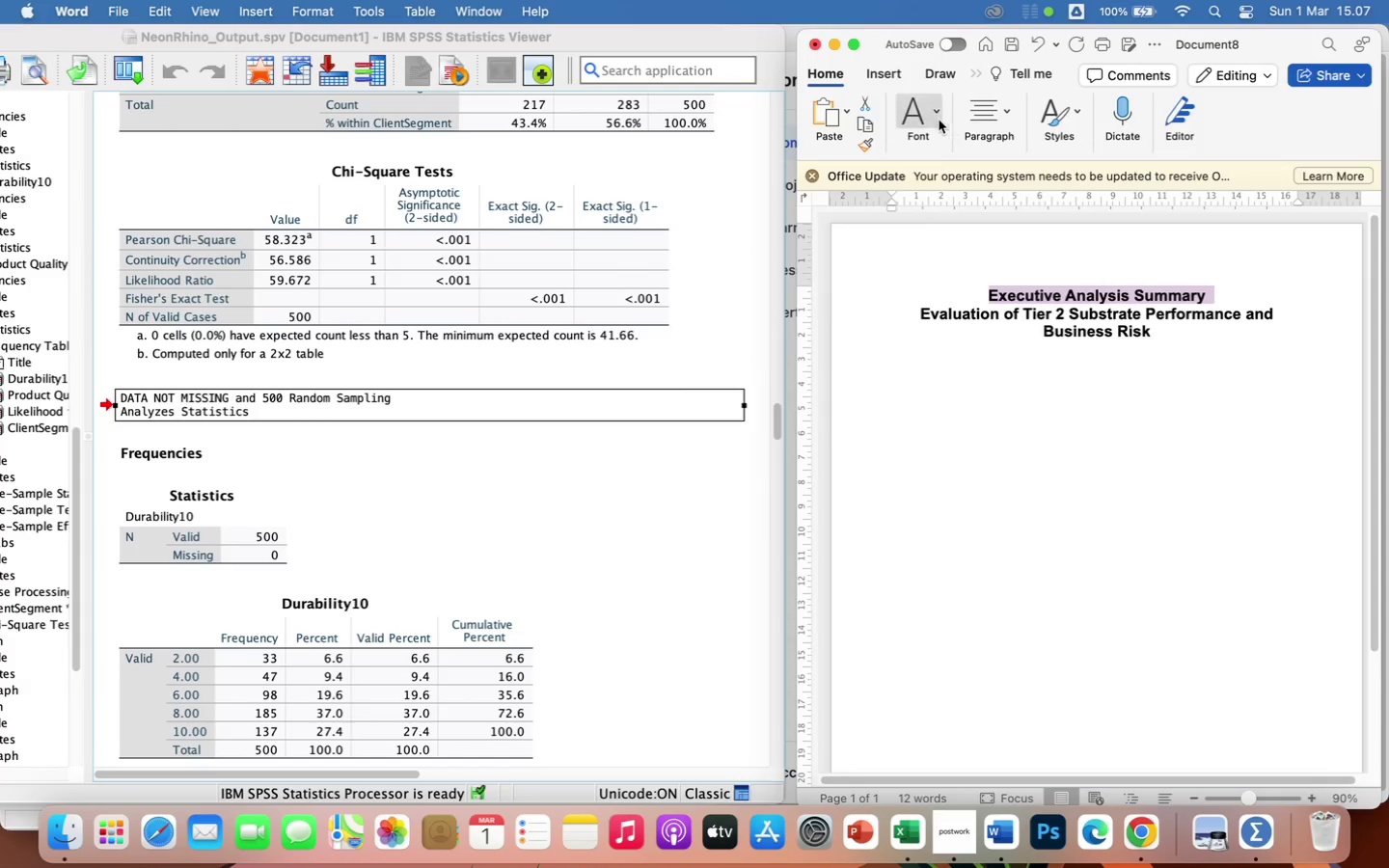 
left_click([930, 113])
 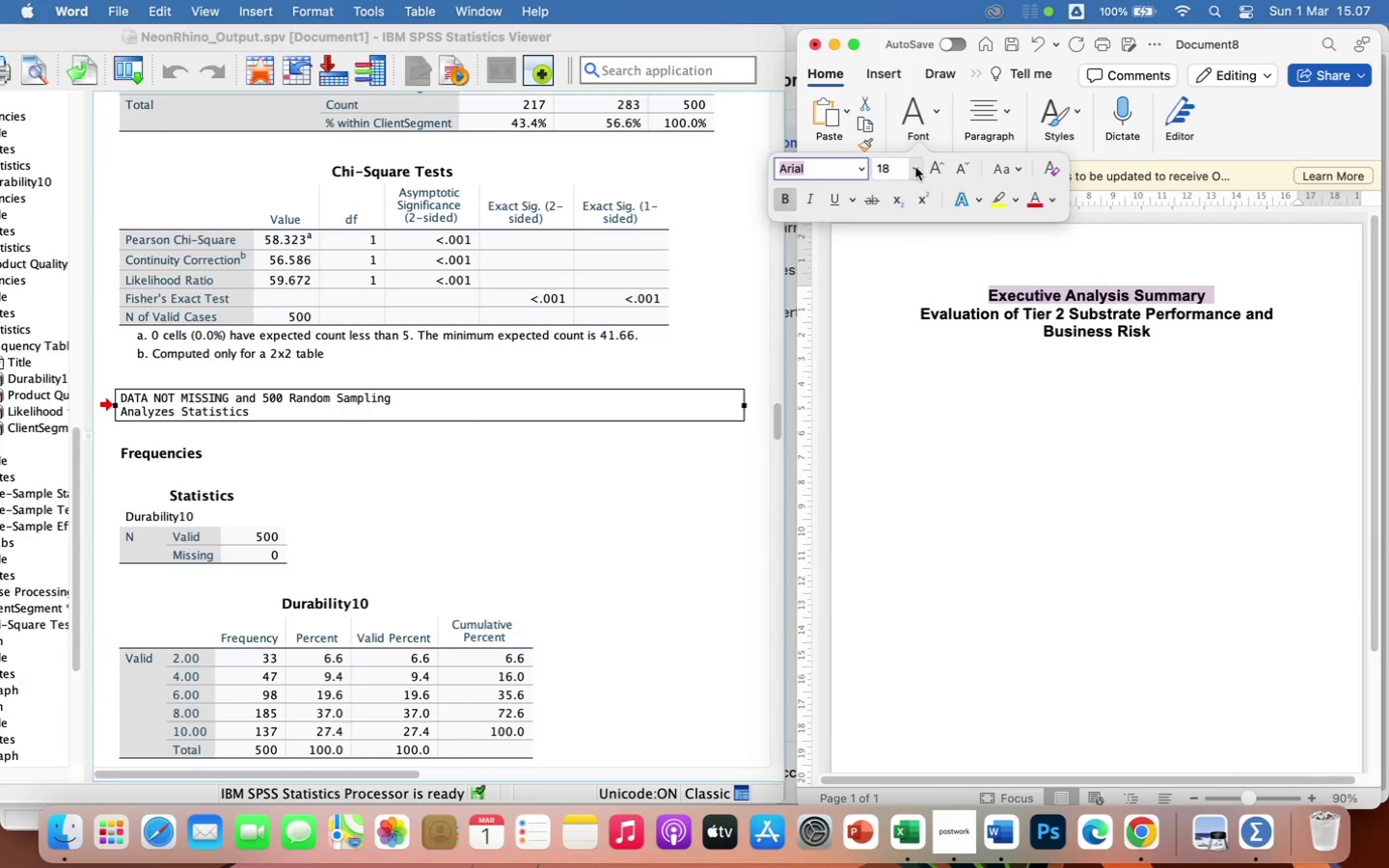 
left_click([917, 170])
 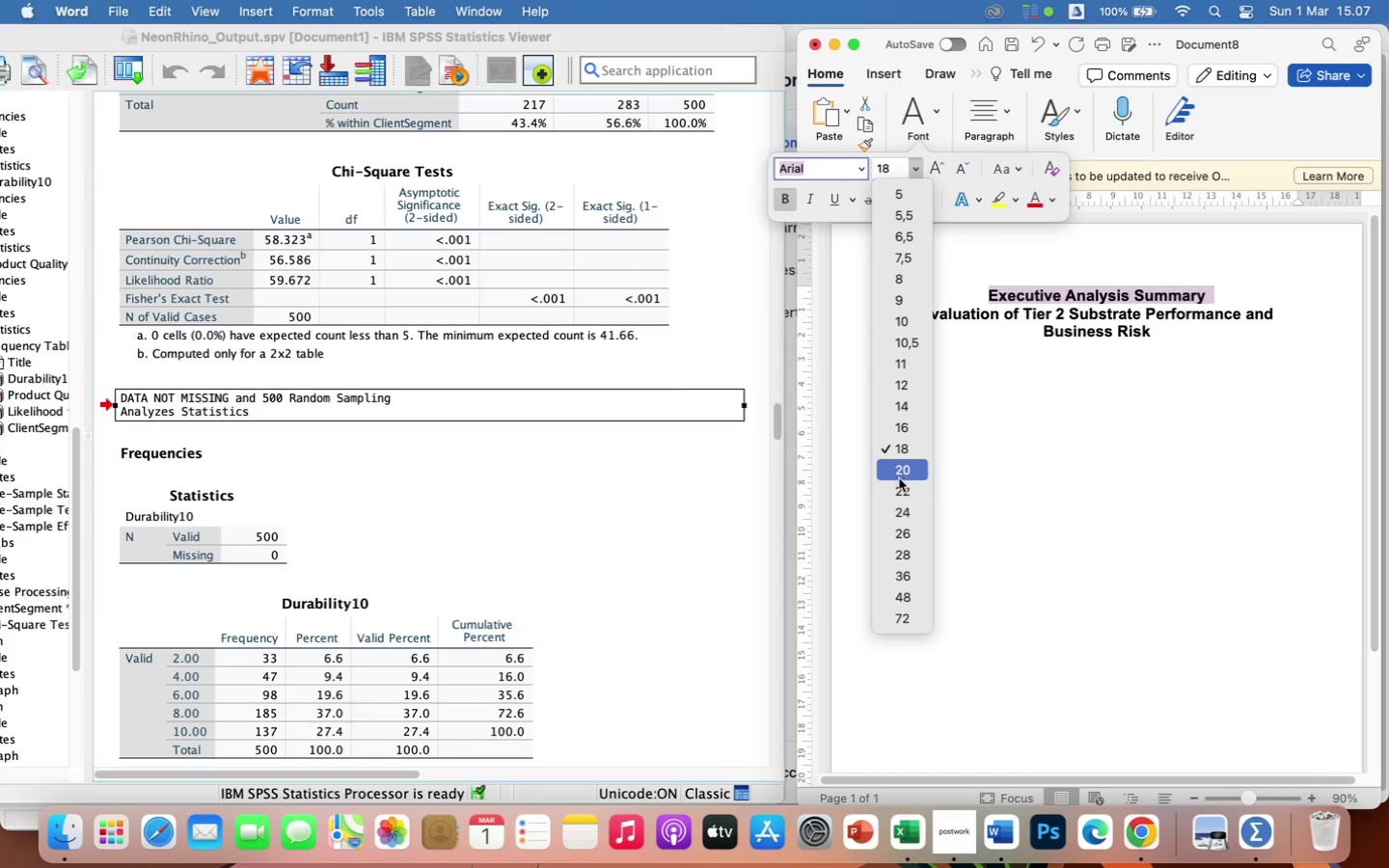 
left_click([899, 478])
 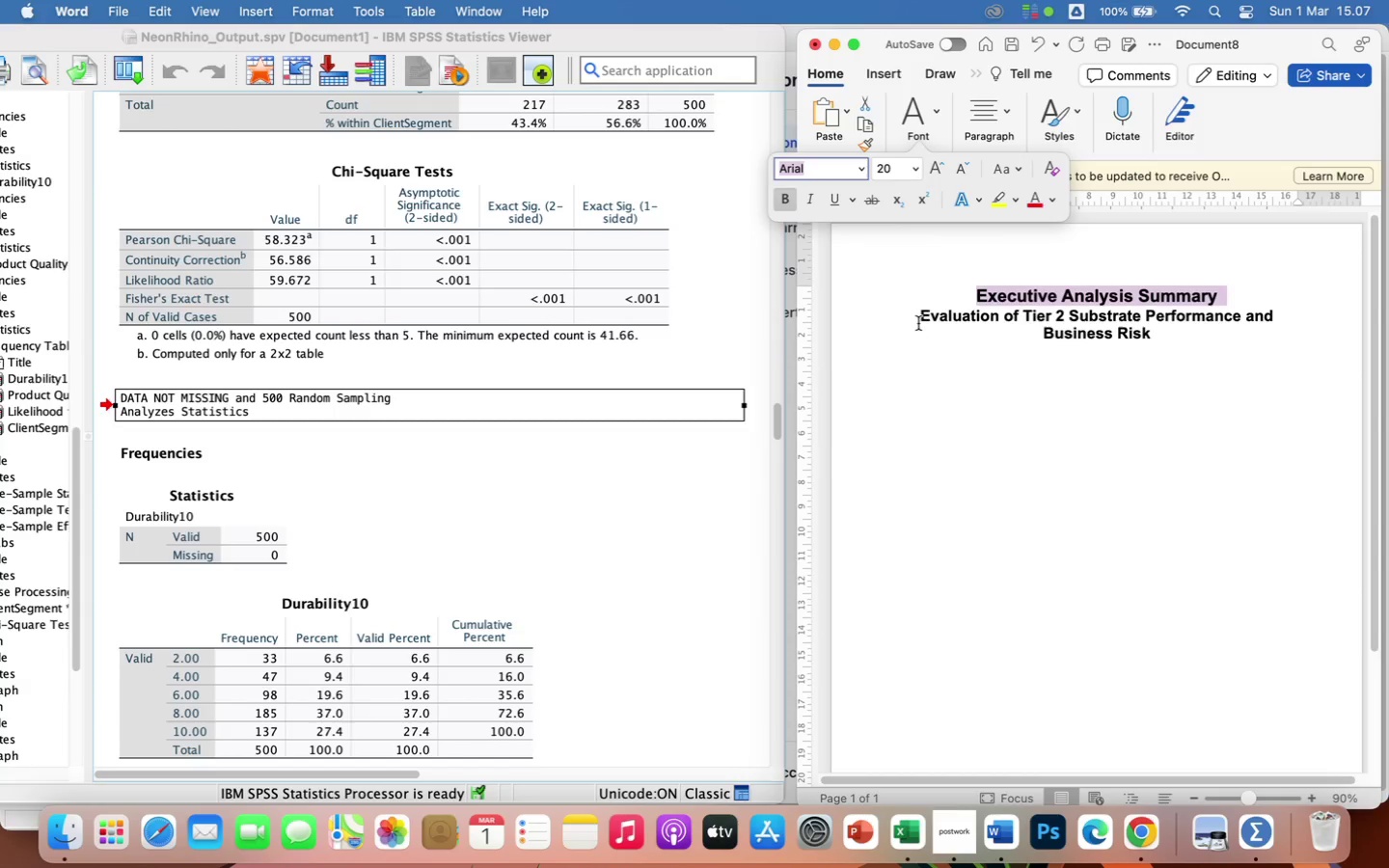 
left_click_drag(start_coordinate=[915, 319], to_coordinate=[1160, 349])
 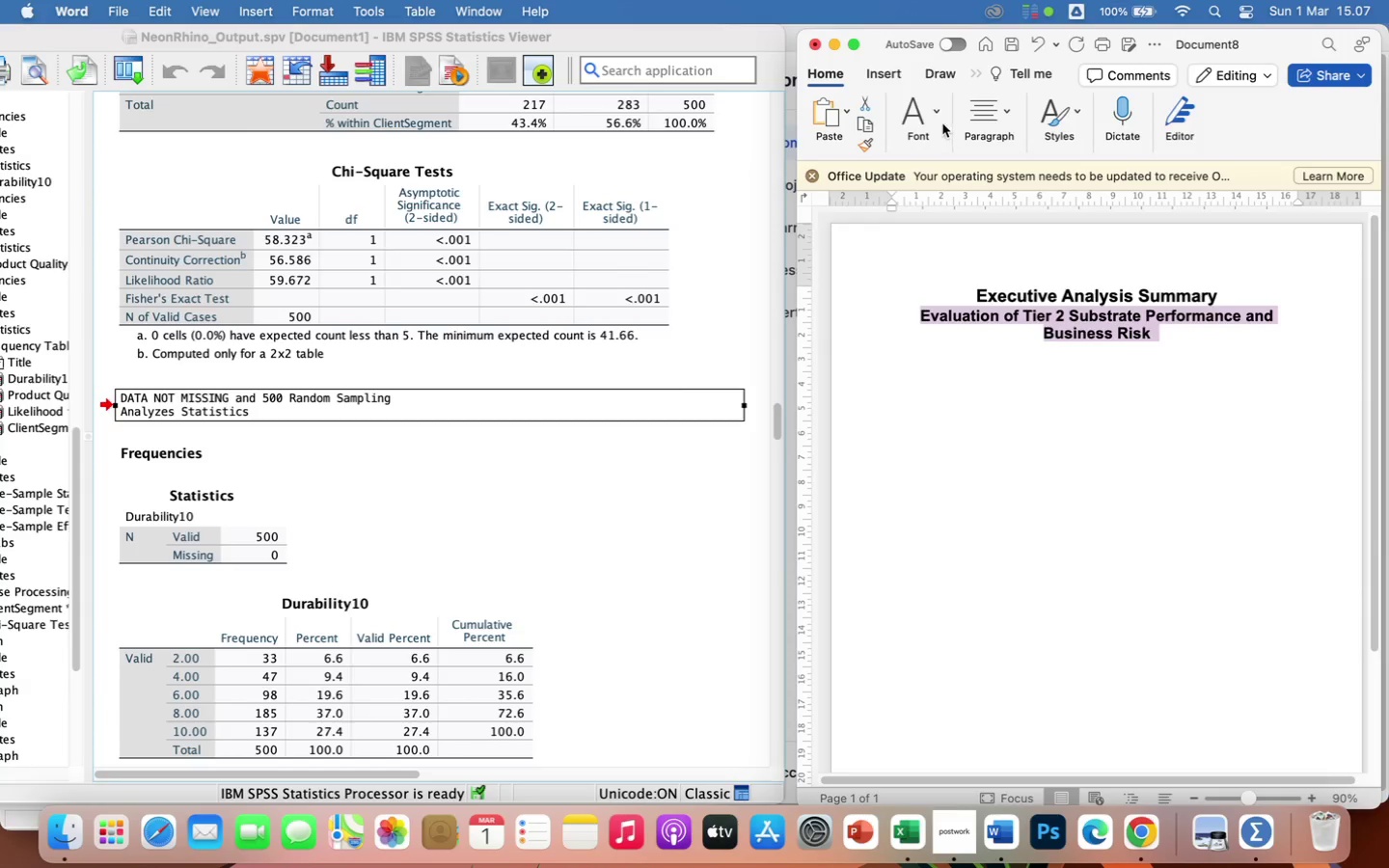 
left_click([931, 119])
 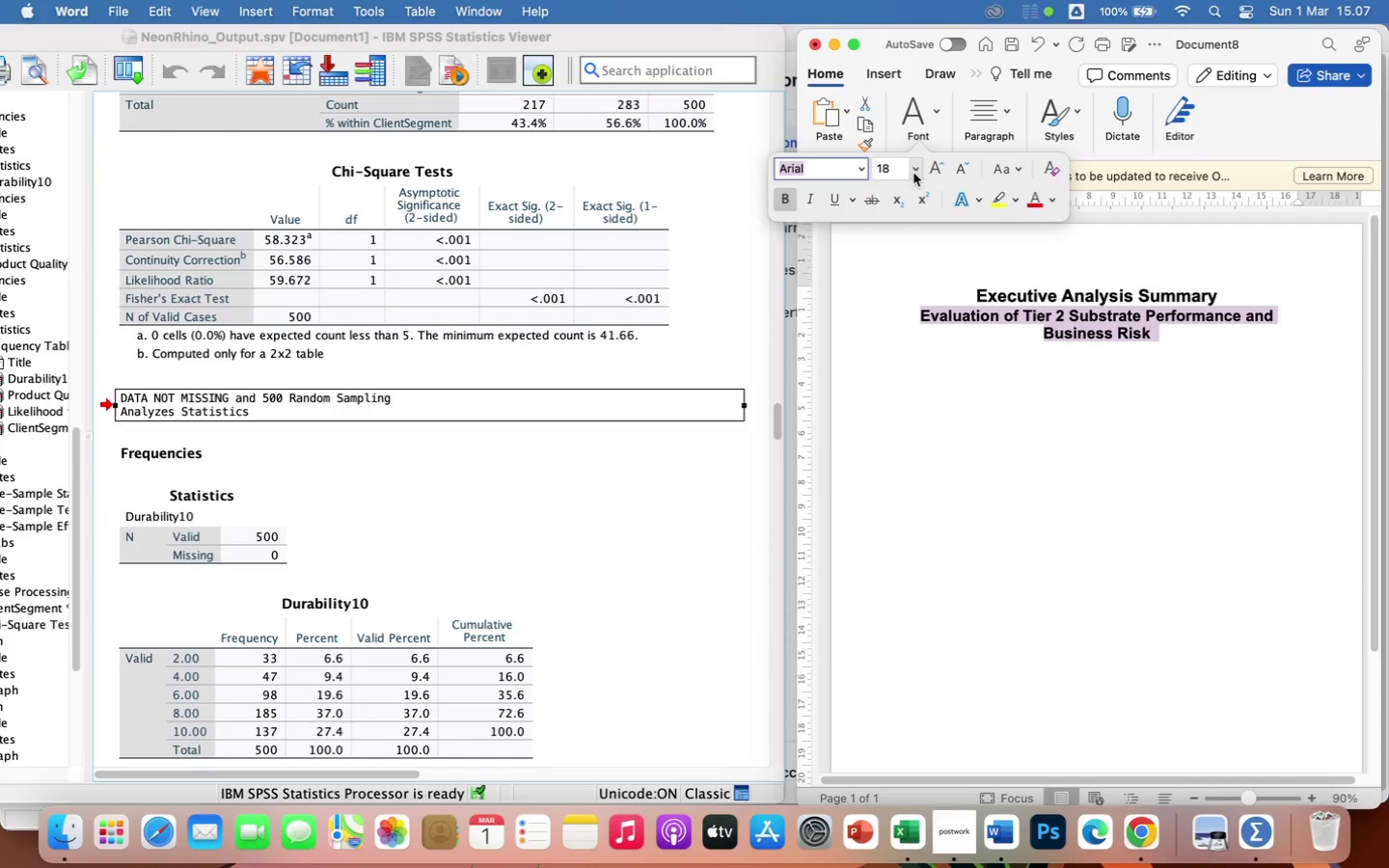 
left_click([915, 172])
 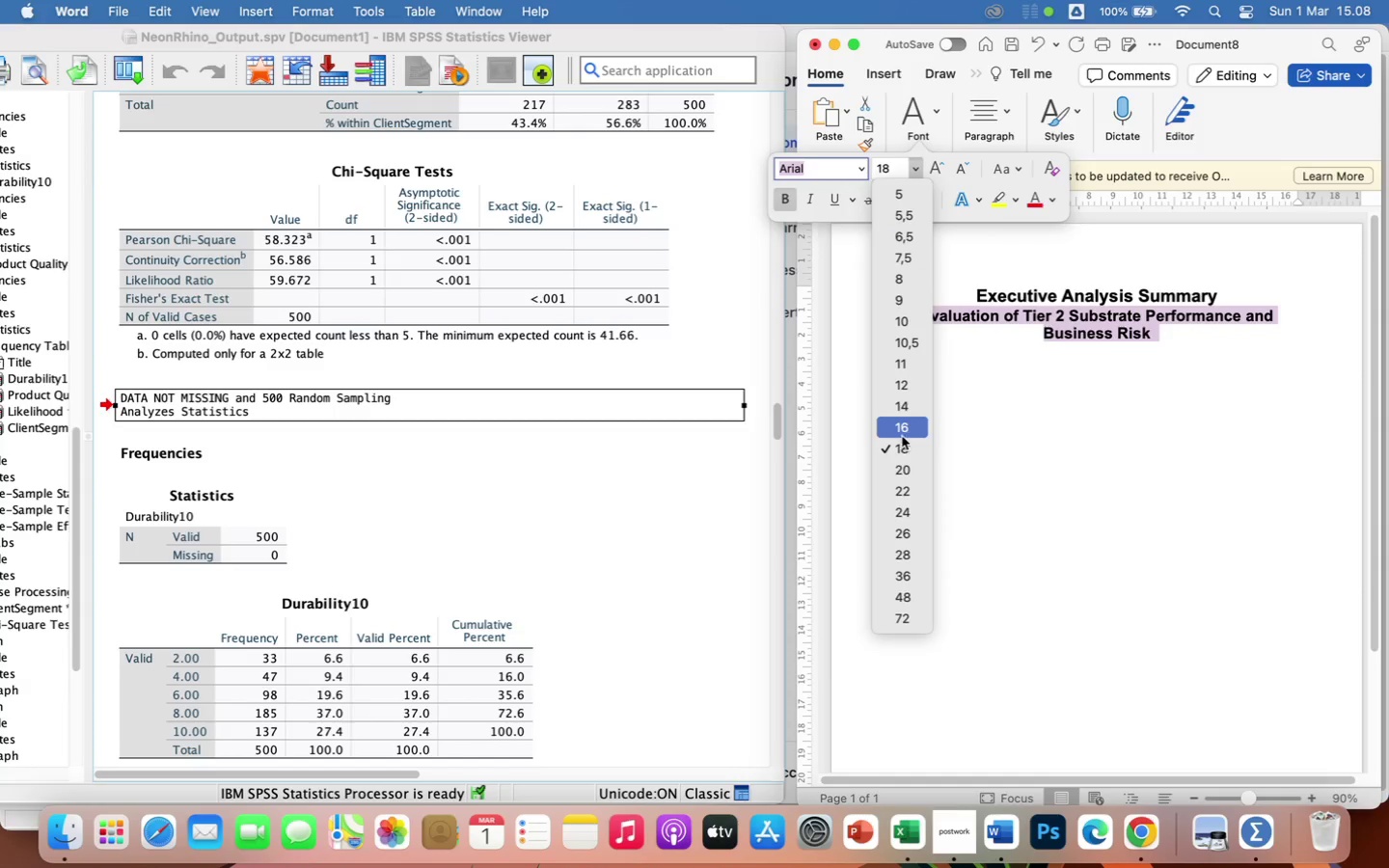 
left_click([902, 426])
 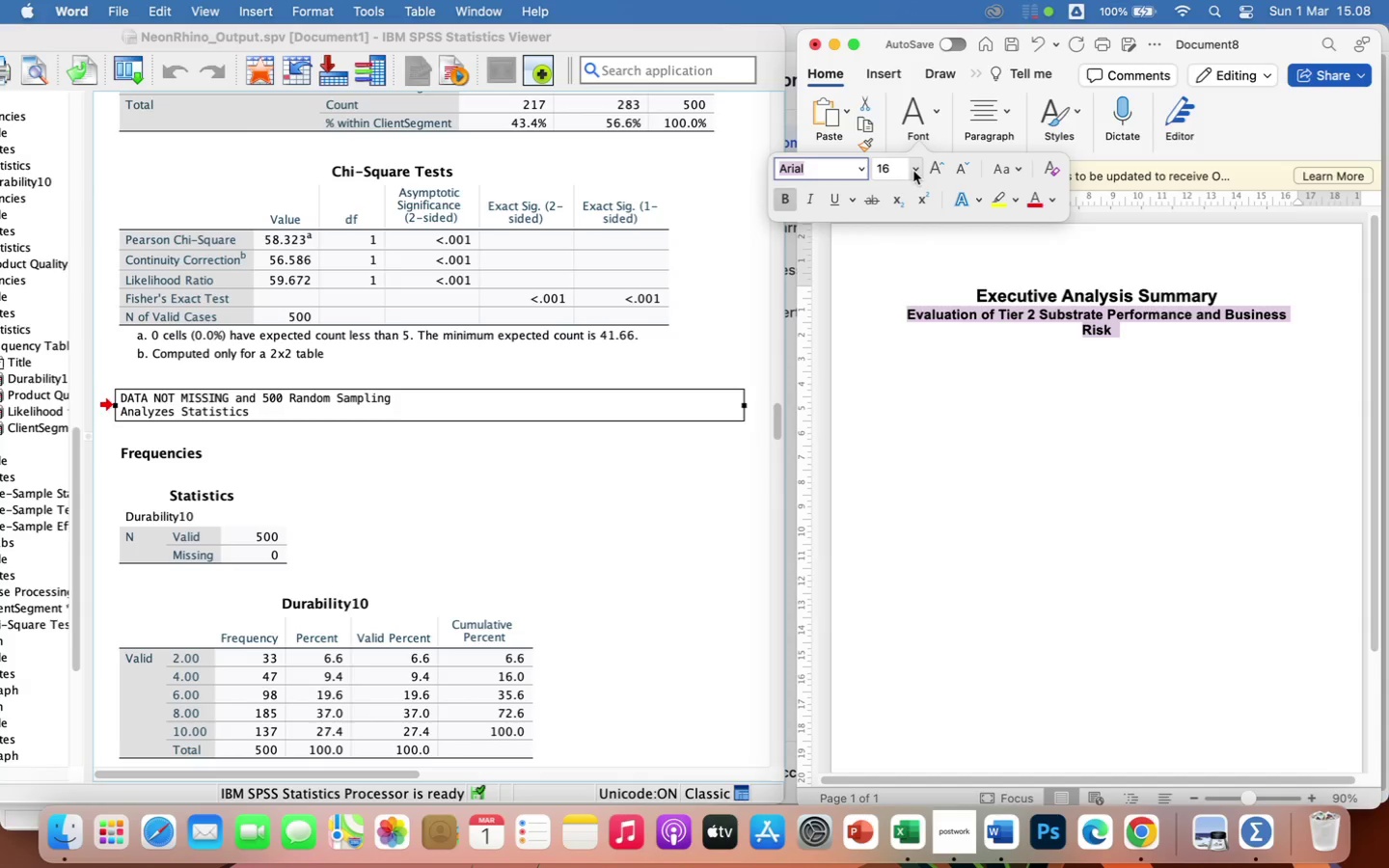 
left_click([897, 173])
 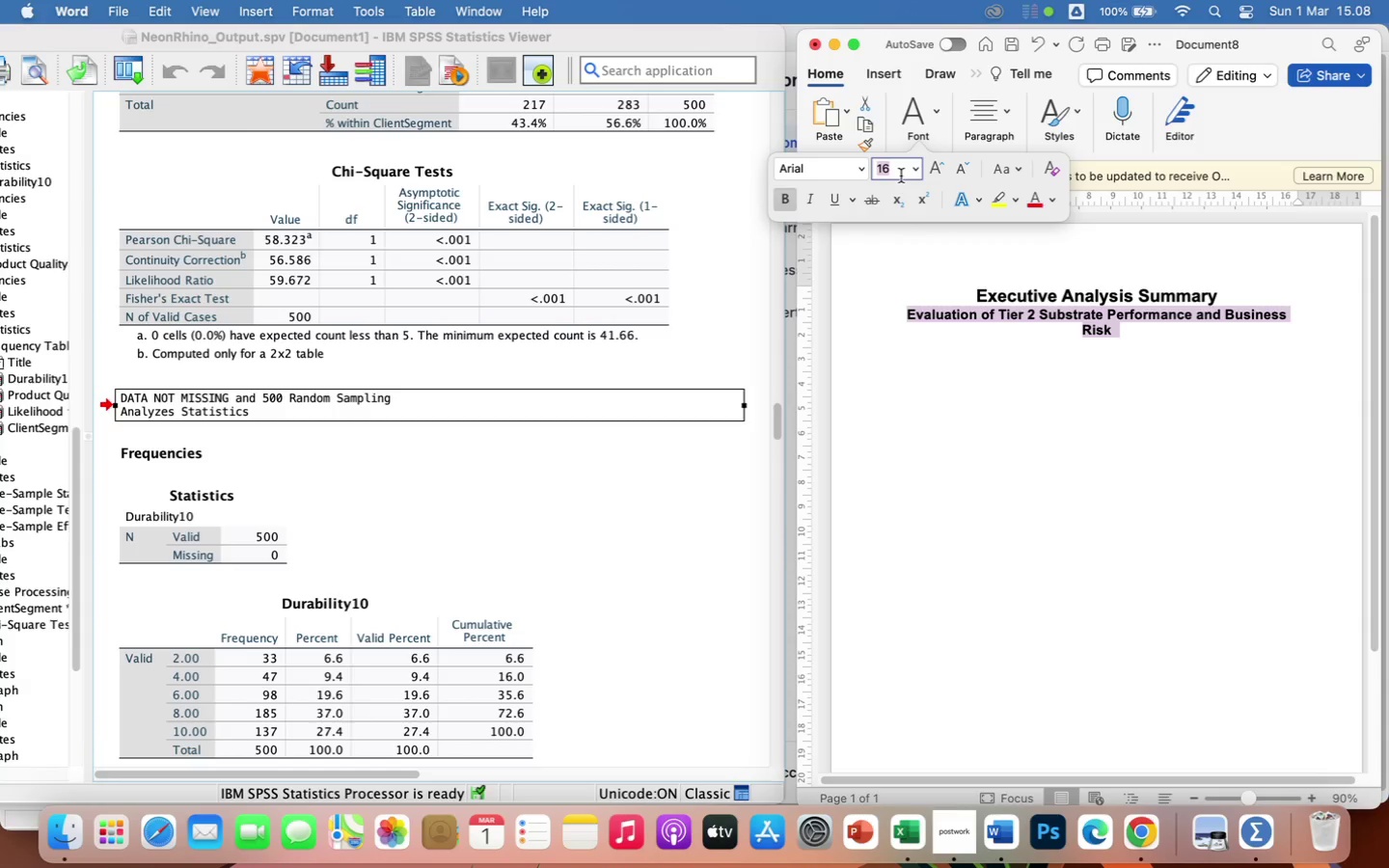 
type(14)
 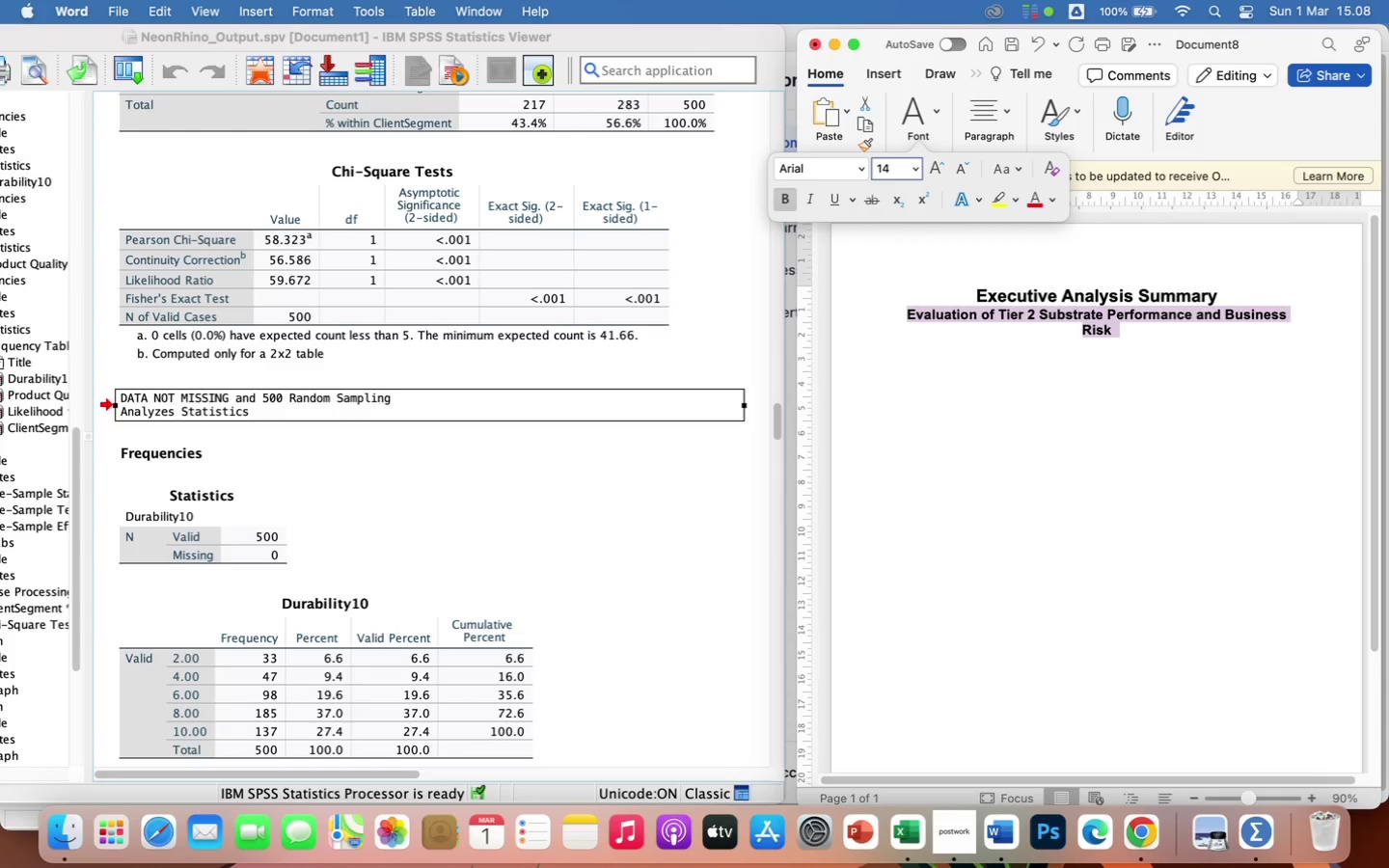 
key(Enter)
 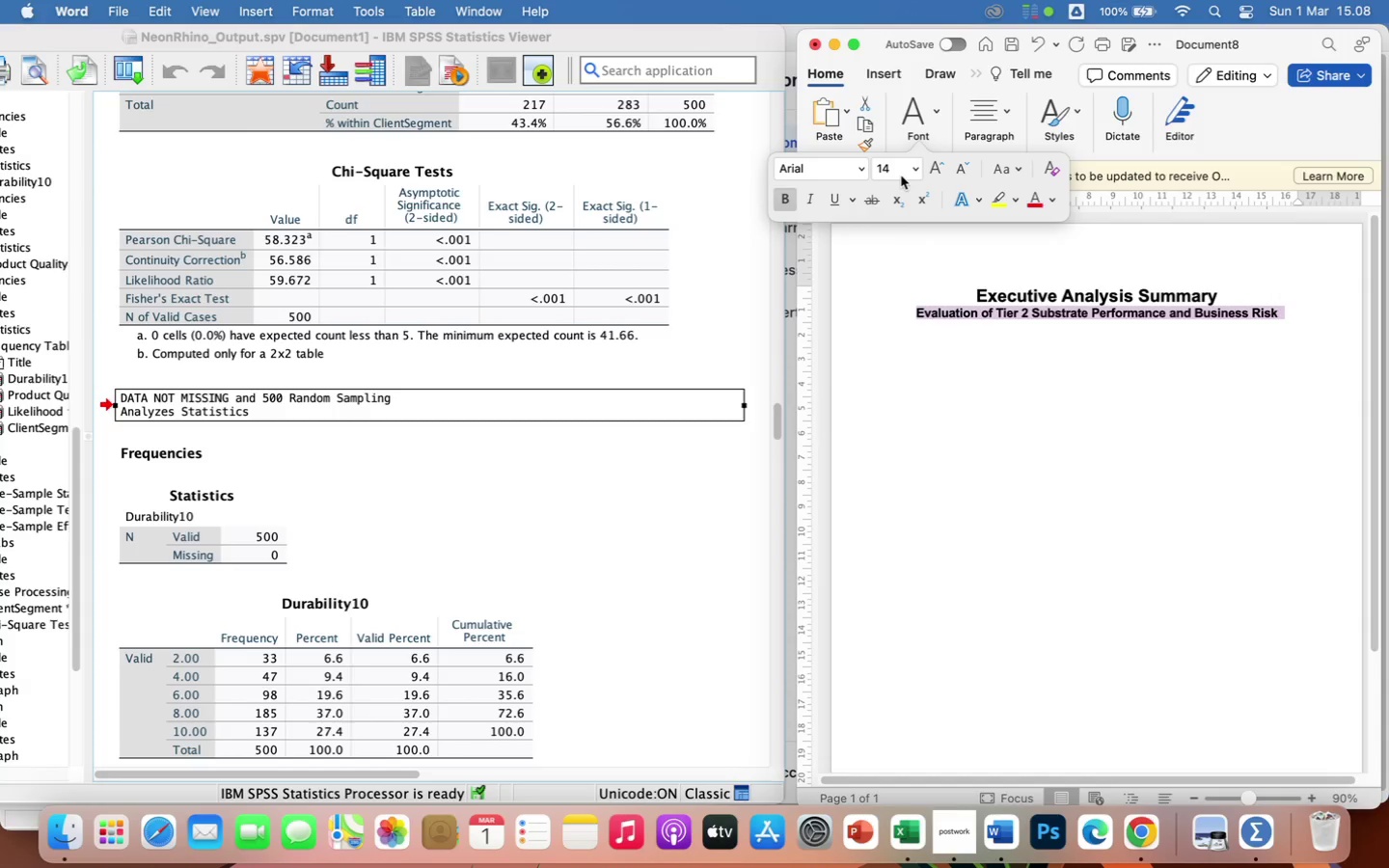 
left_click([894, 169])
 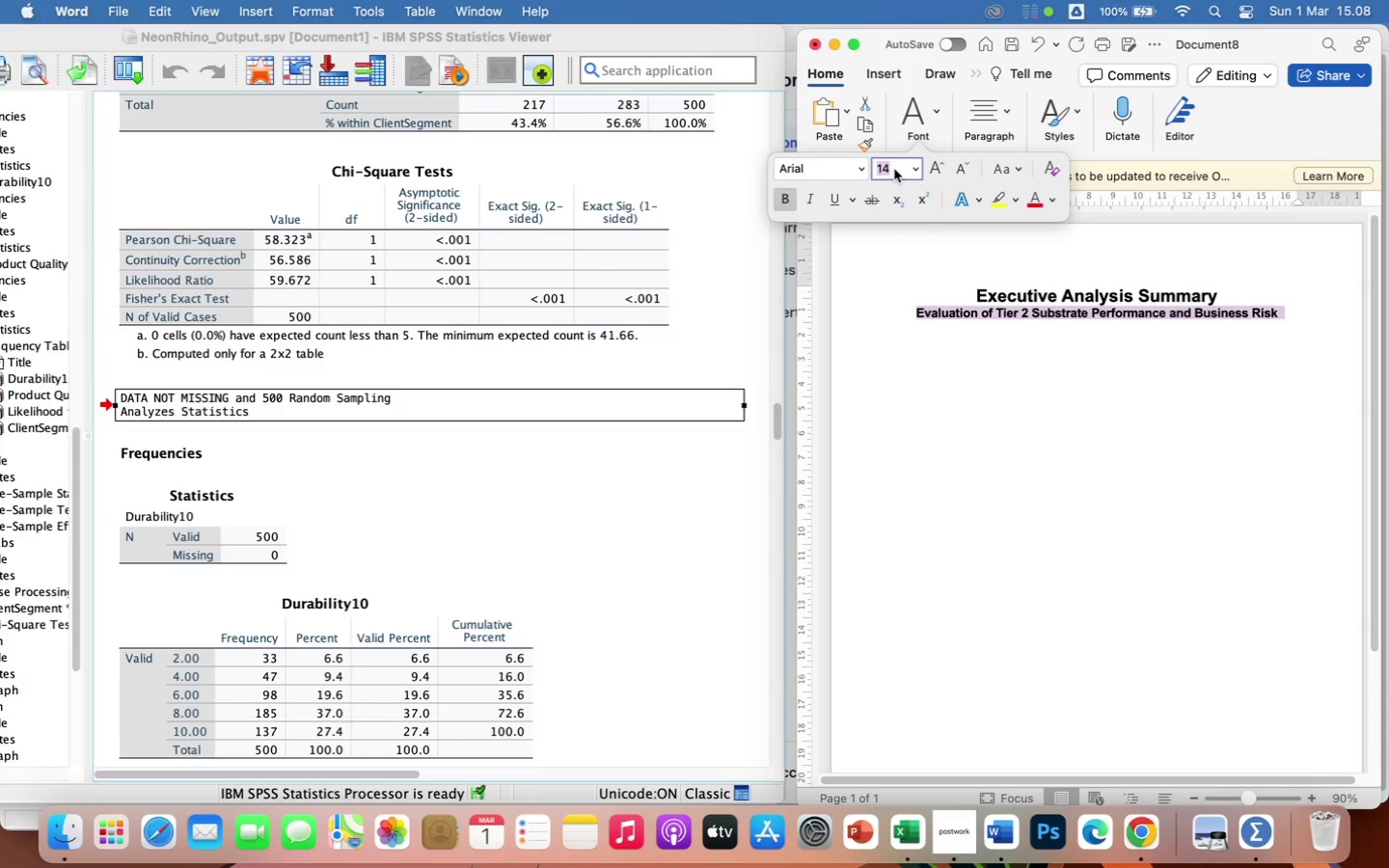 
left_click([894, 169])
 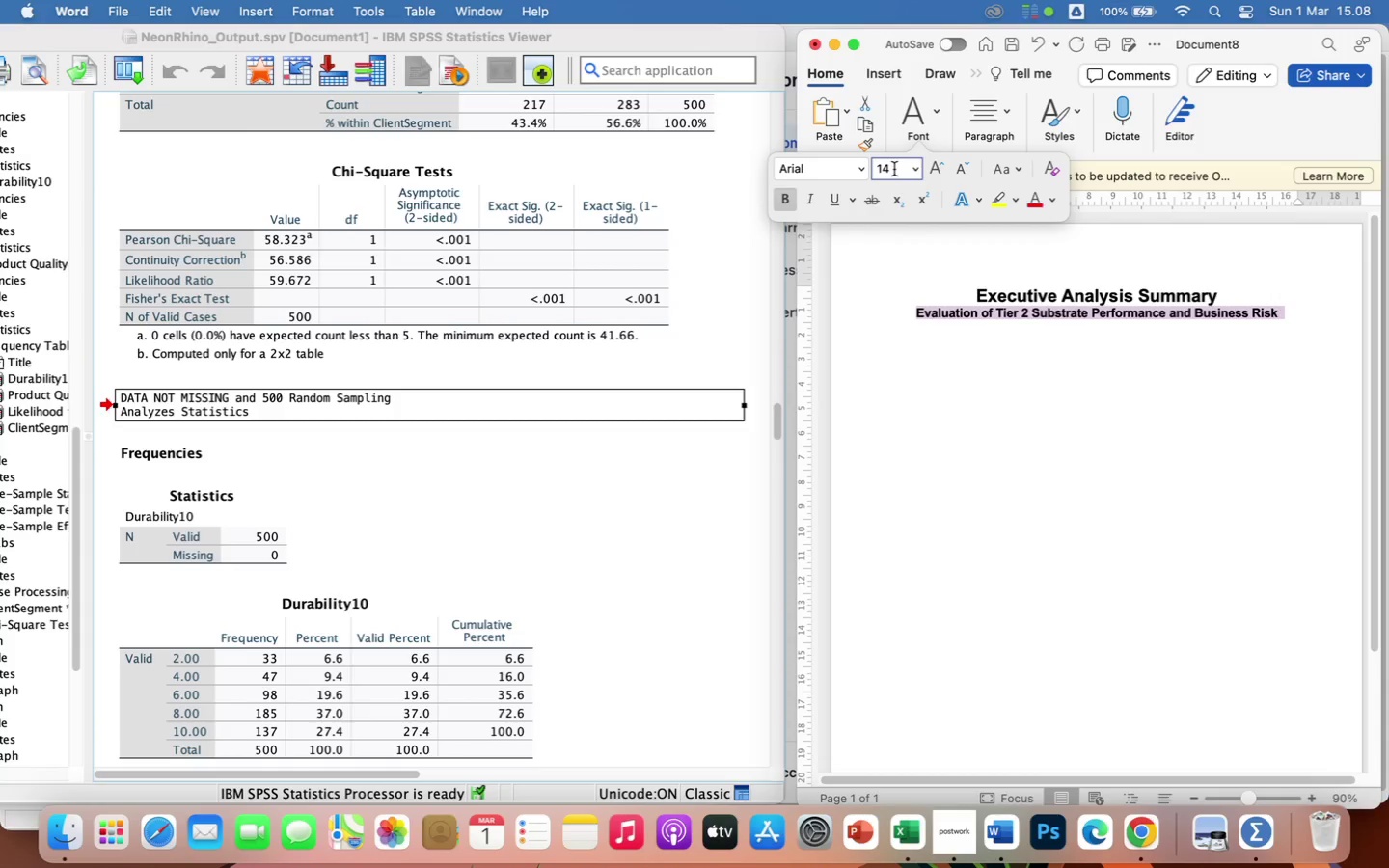 
key(Backspace)
 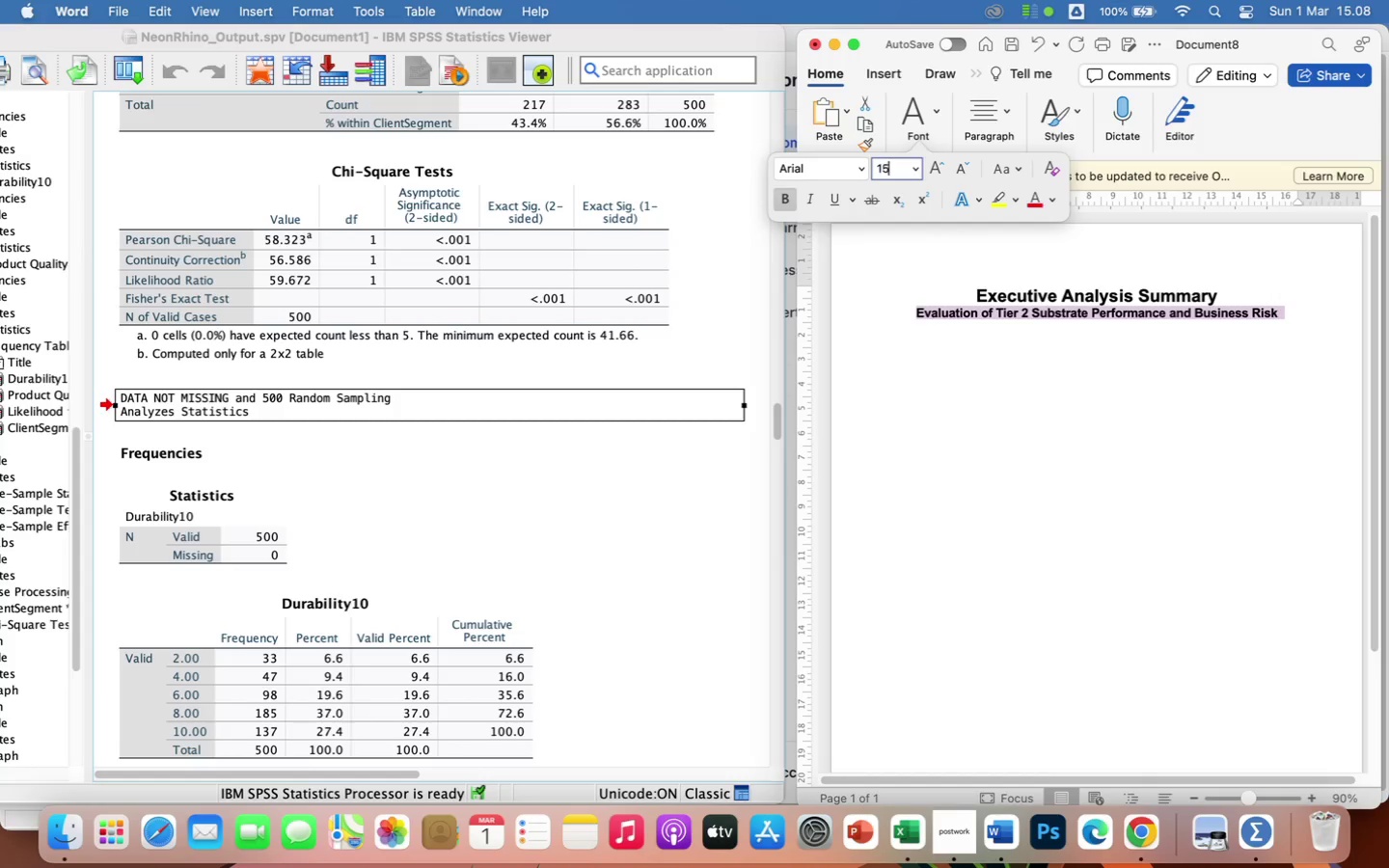 
key(5)
 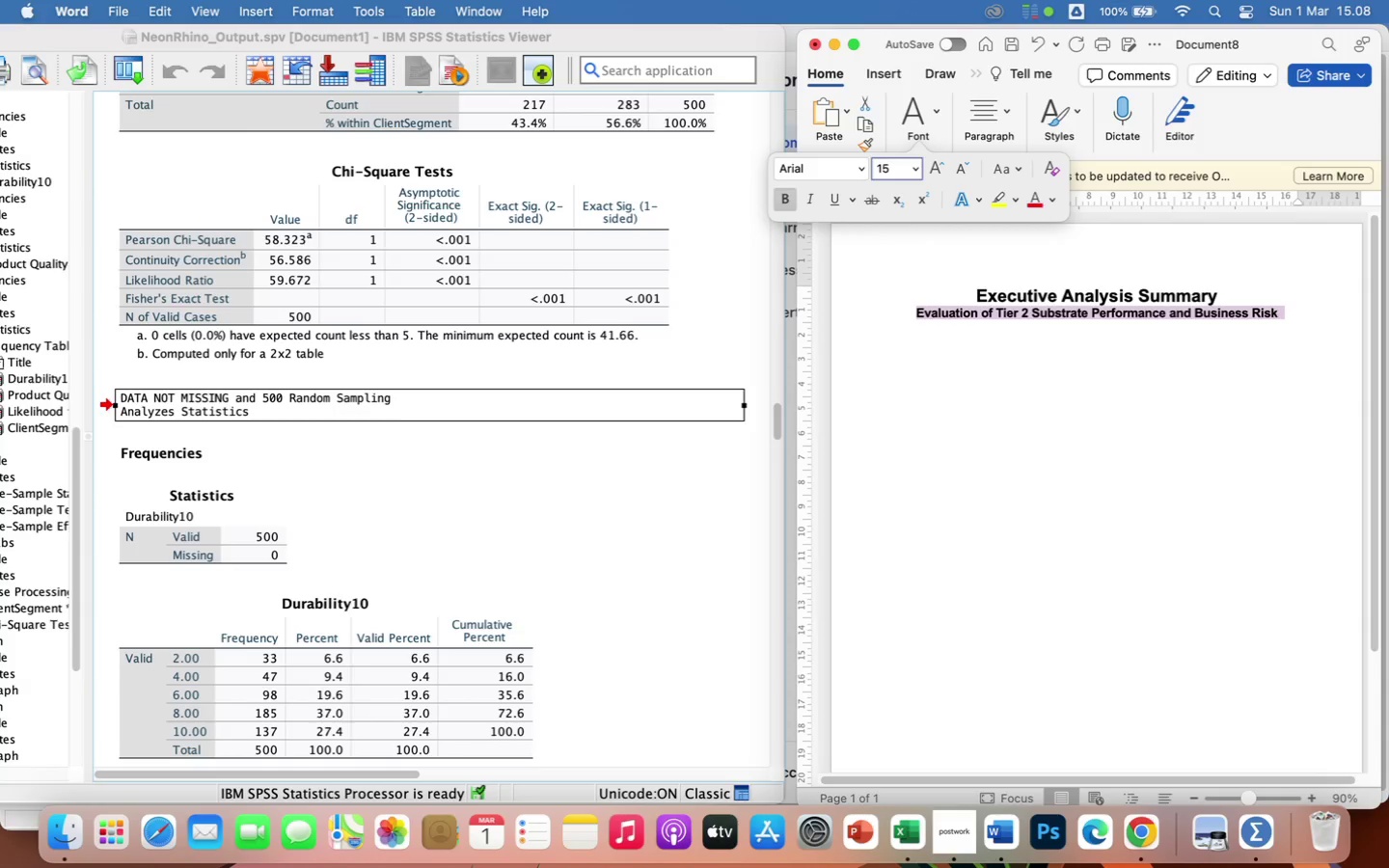 
key(Enter)
 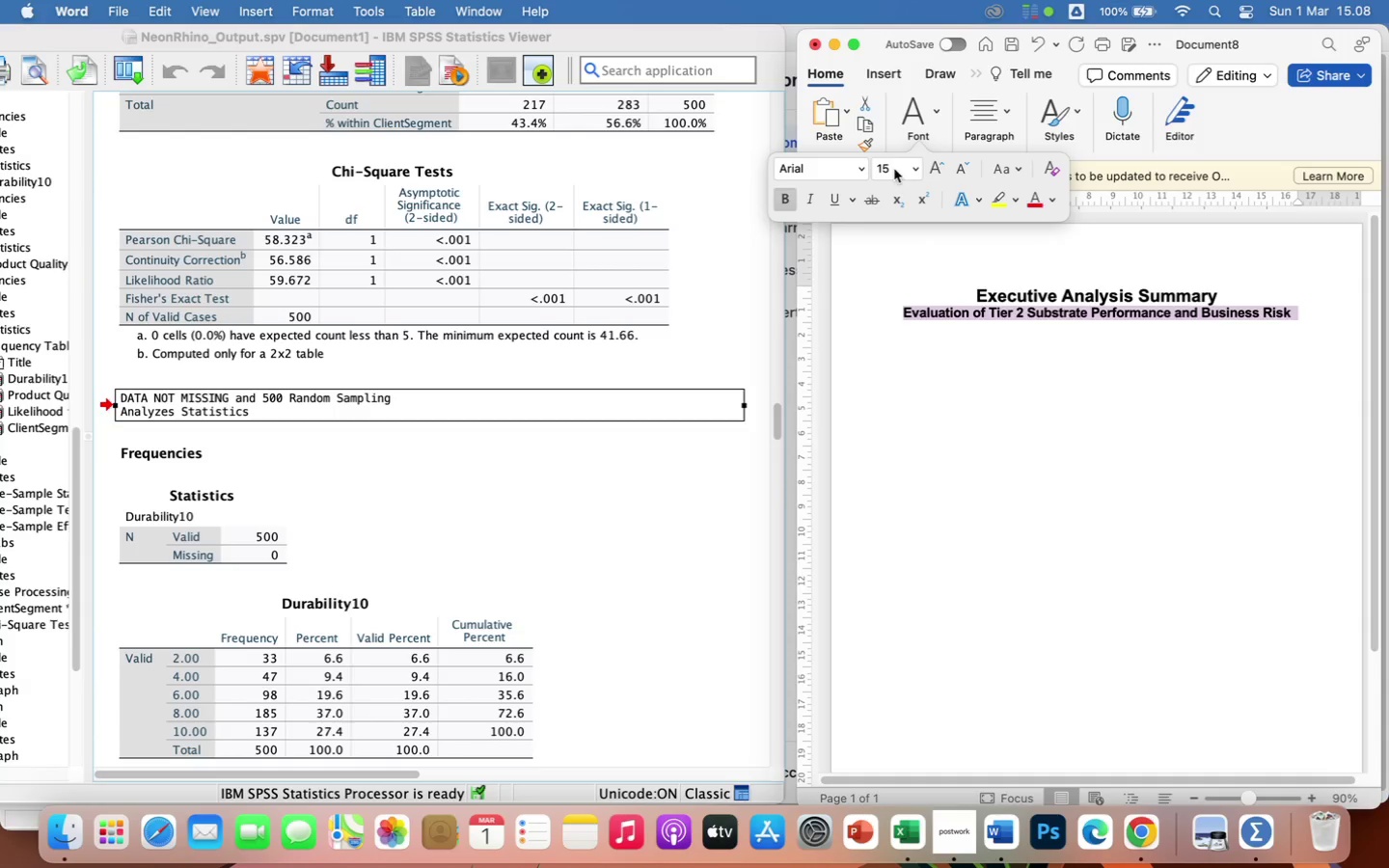 
wait(5.92)
 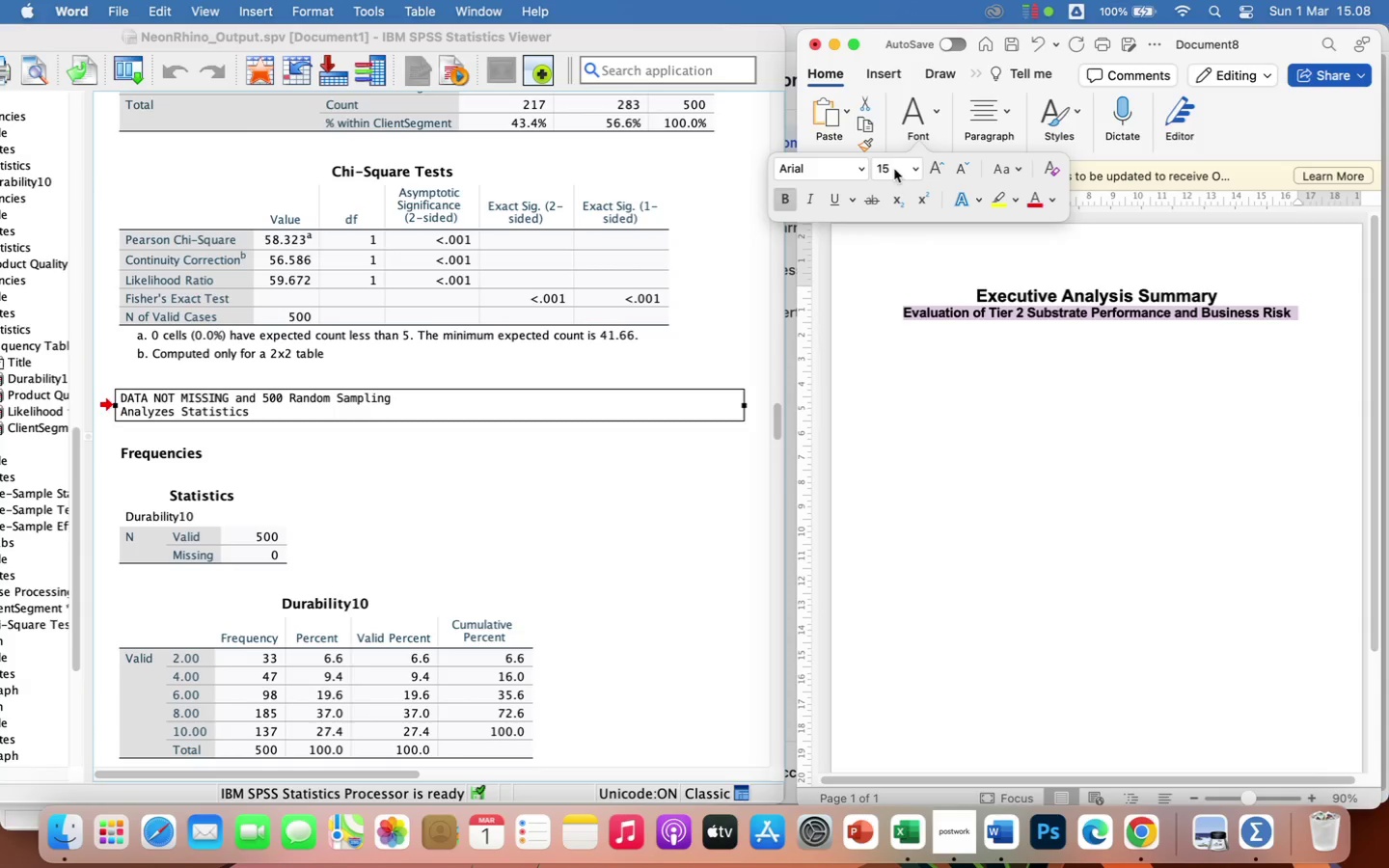 
left_click([977, 388])
 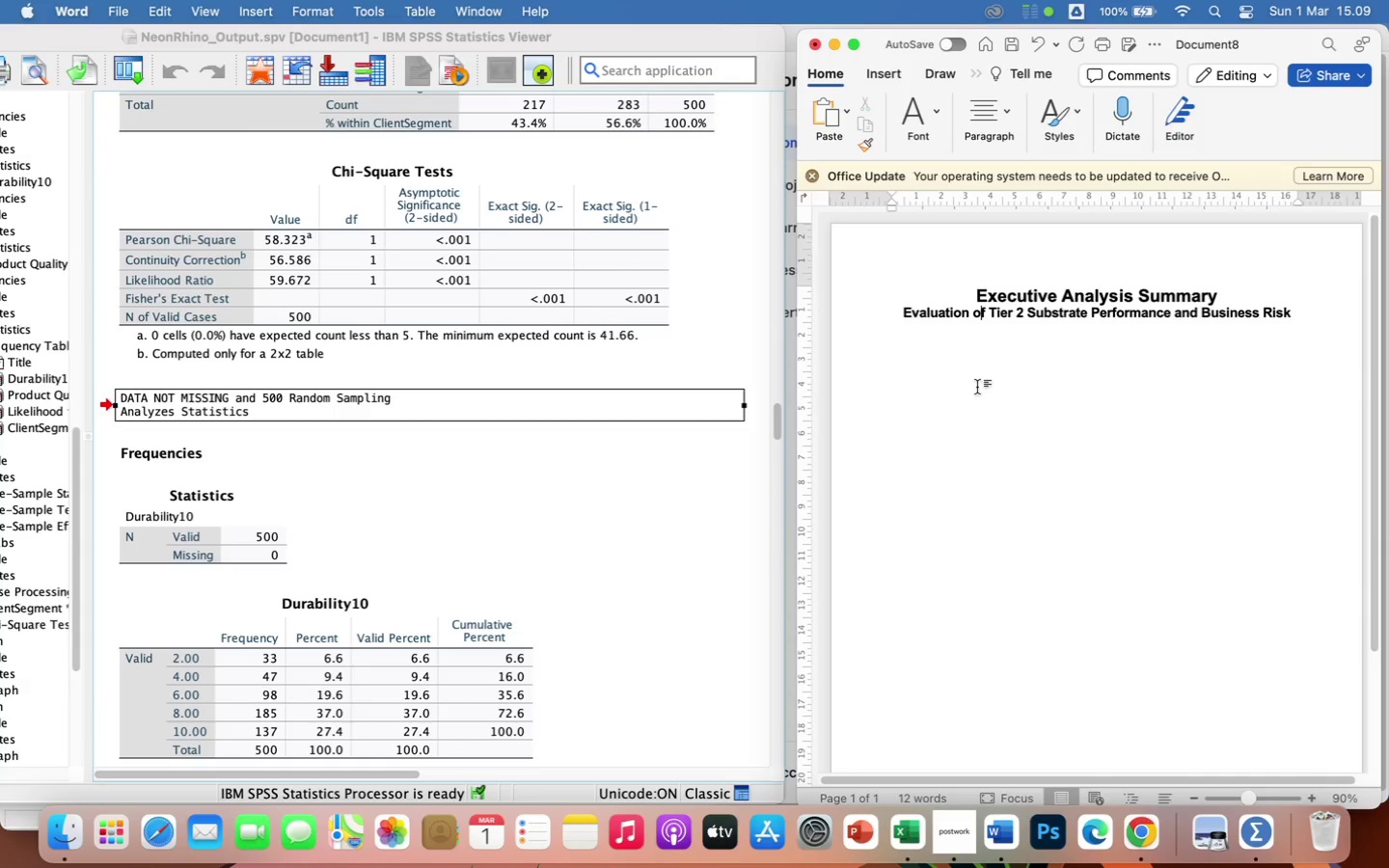 
wait(61.77)
 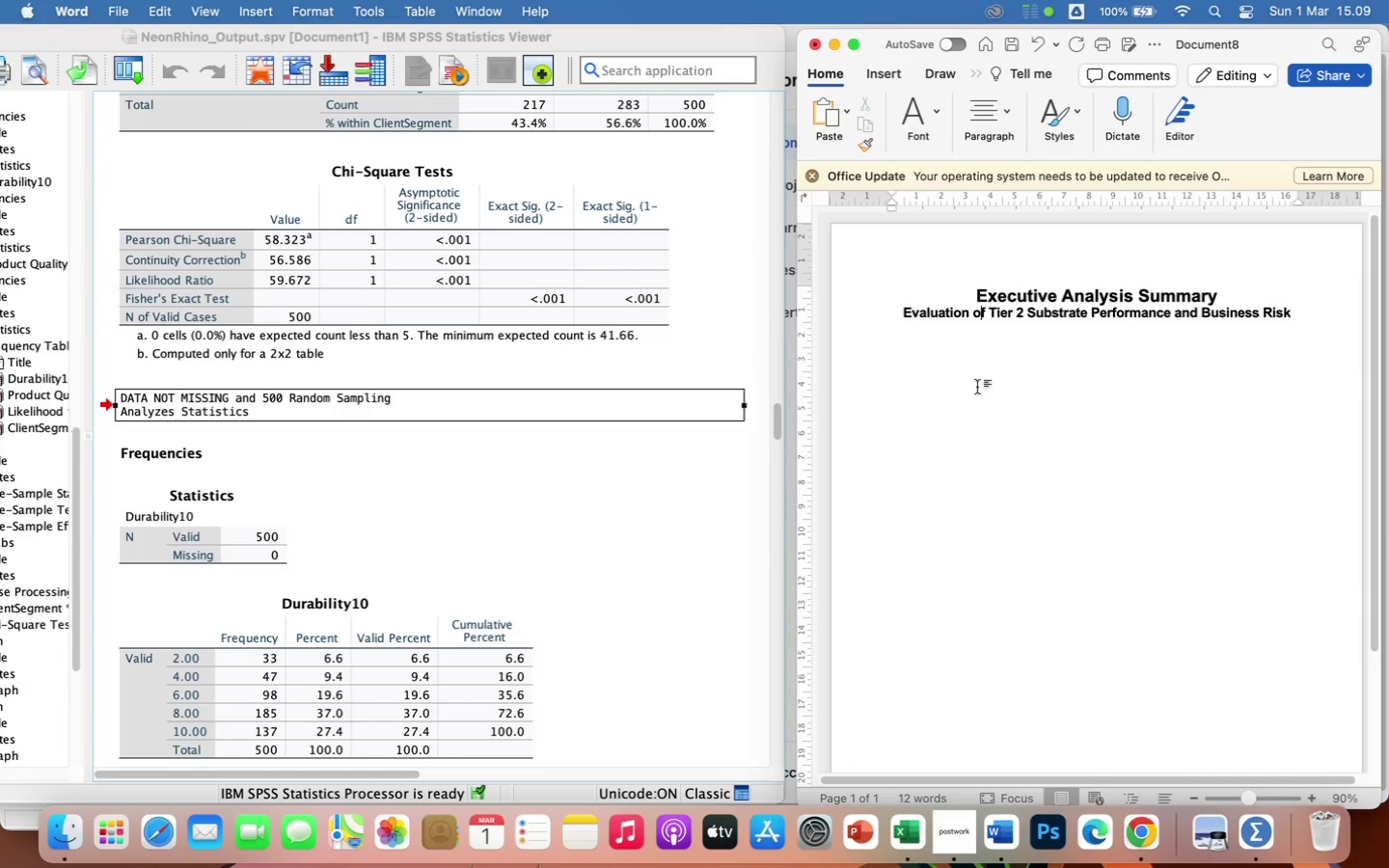 
left_click_drag(start_coordinate=[974, 298], to_coordinate=[1189, 293])
 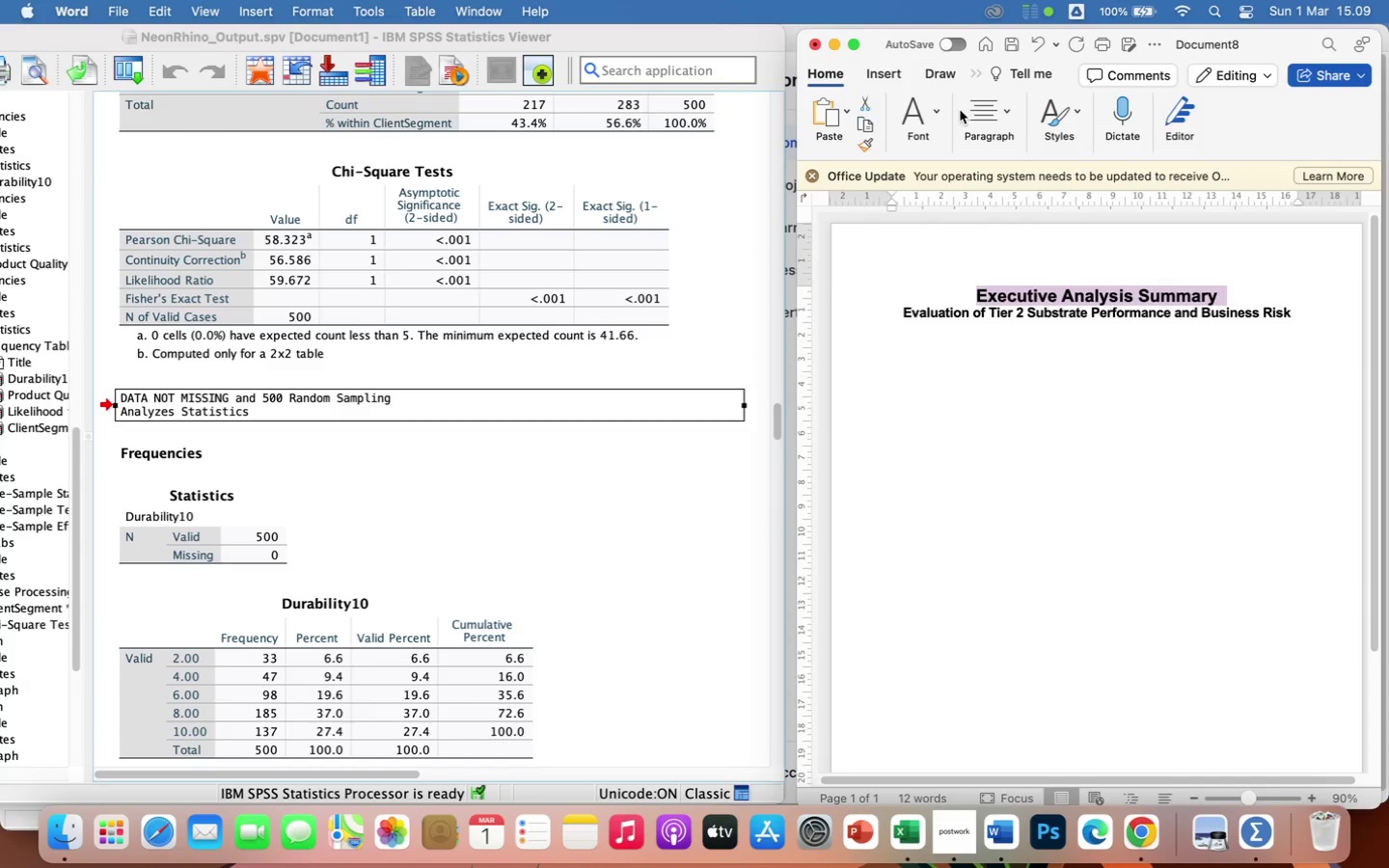 
left_click([937, 110])
 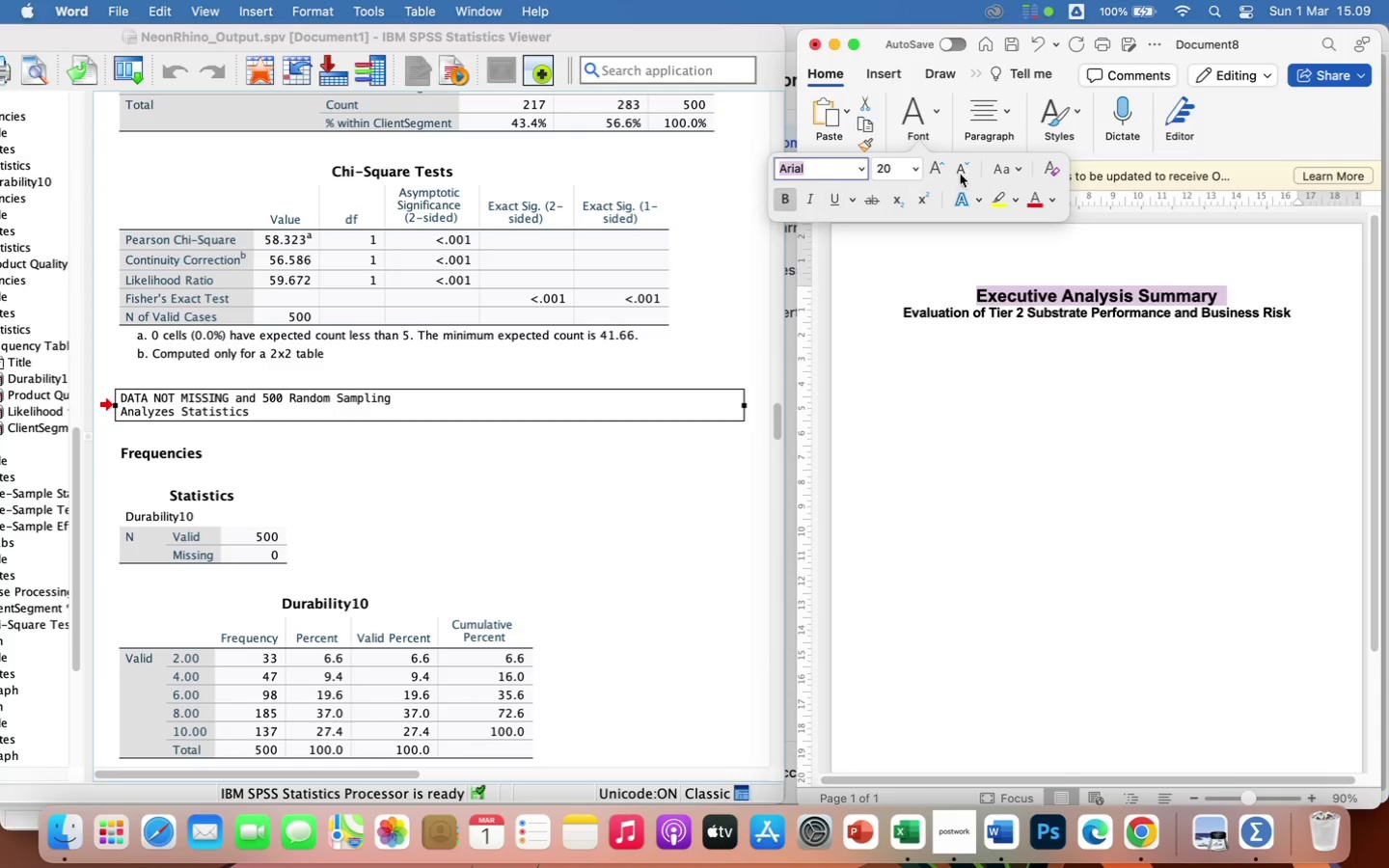 
left_click([1005, 172])
 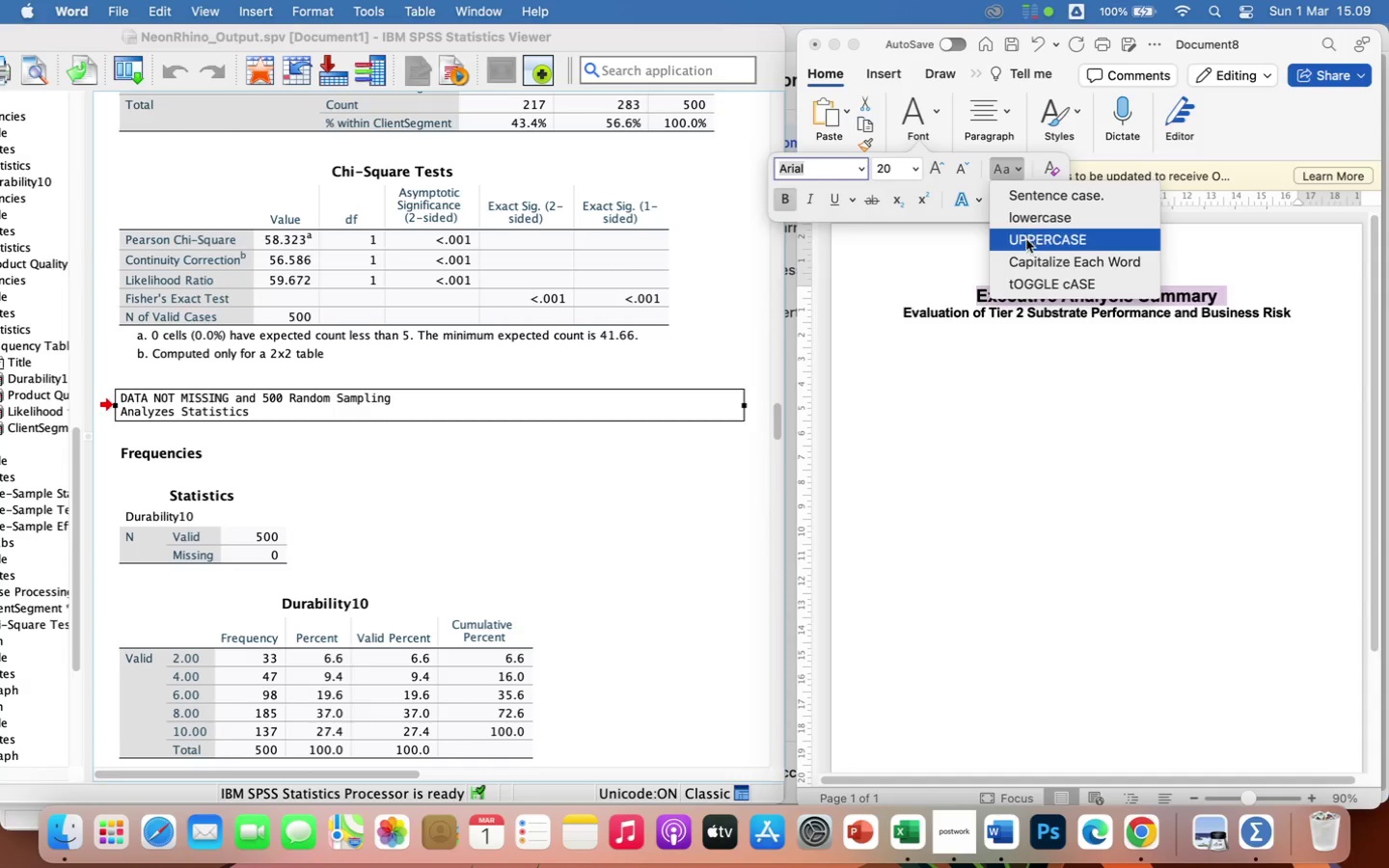 
left_click([1029, 243])
 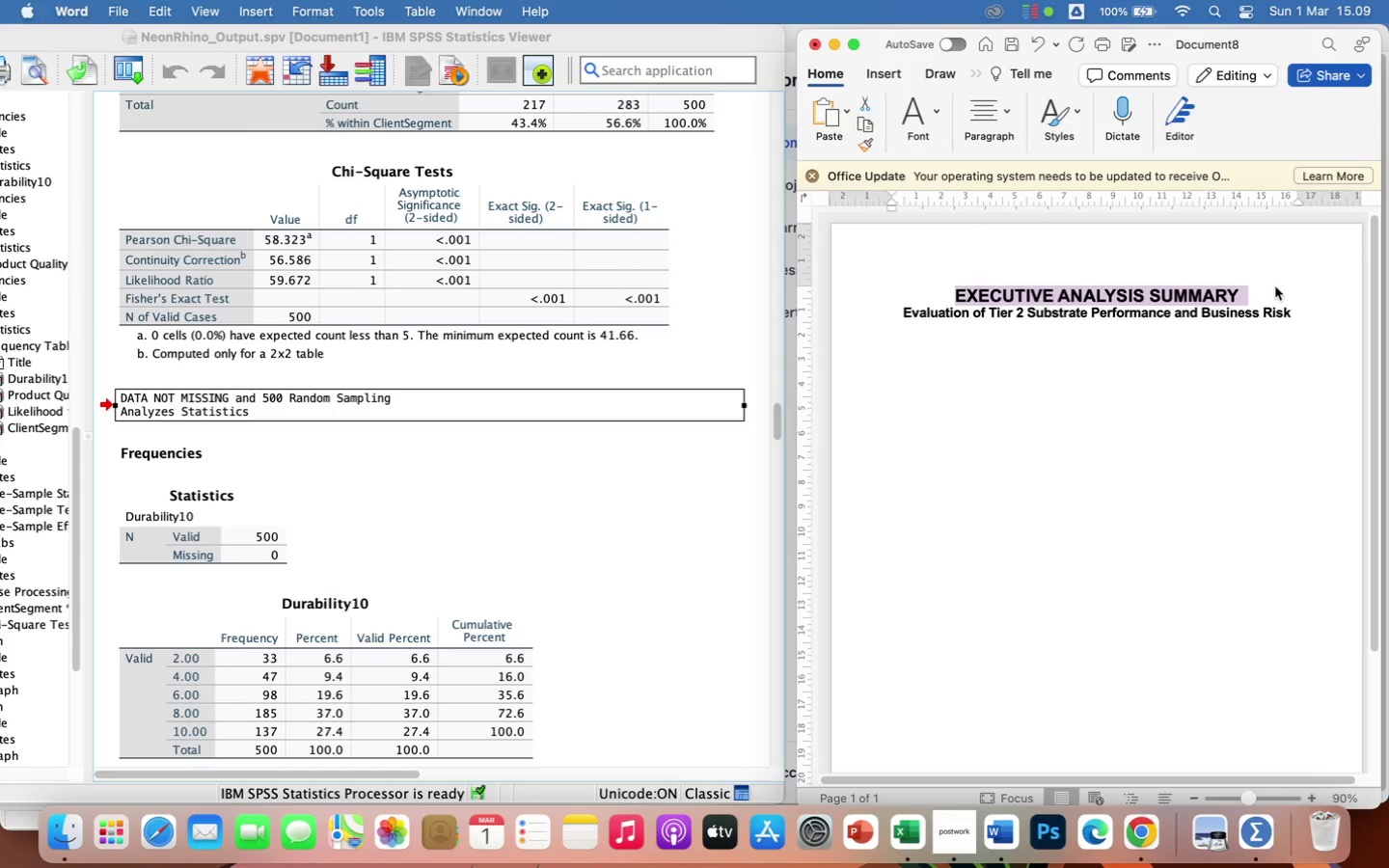 
left_click([1260, 294])
 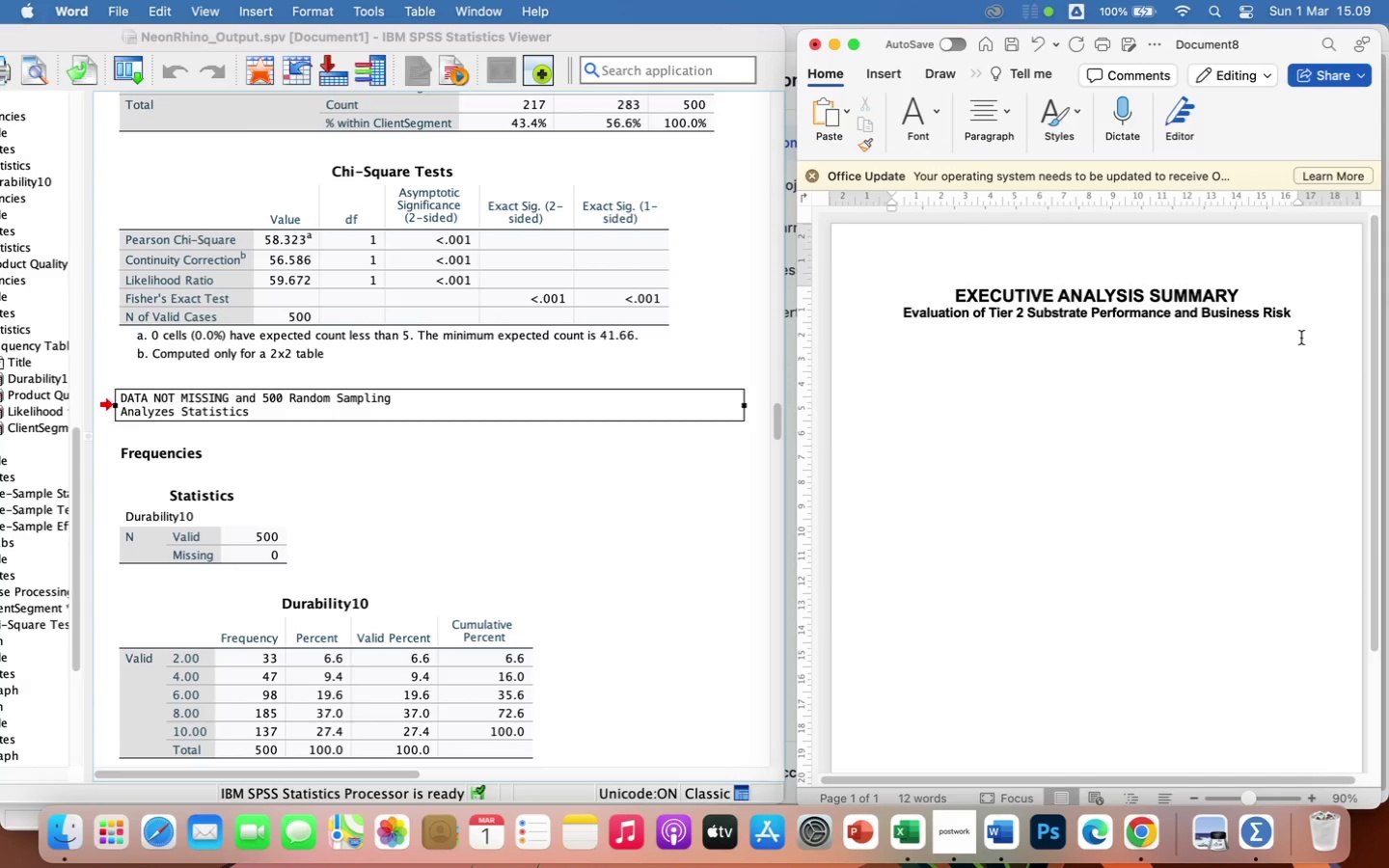 
key(Enter)
 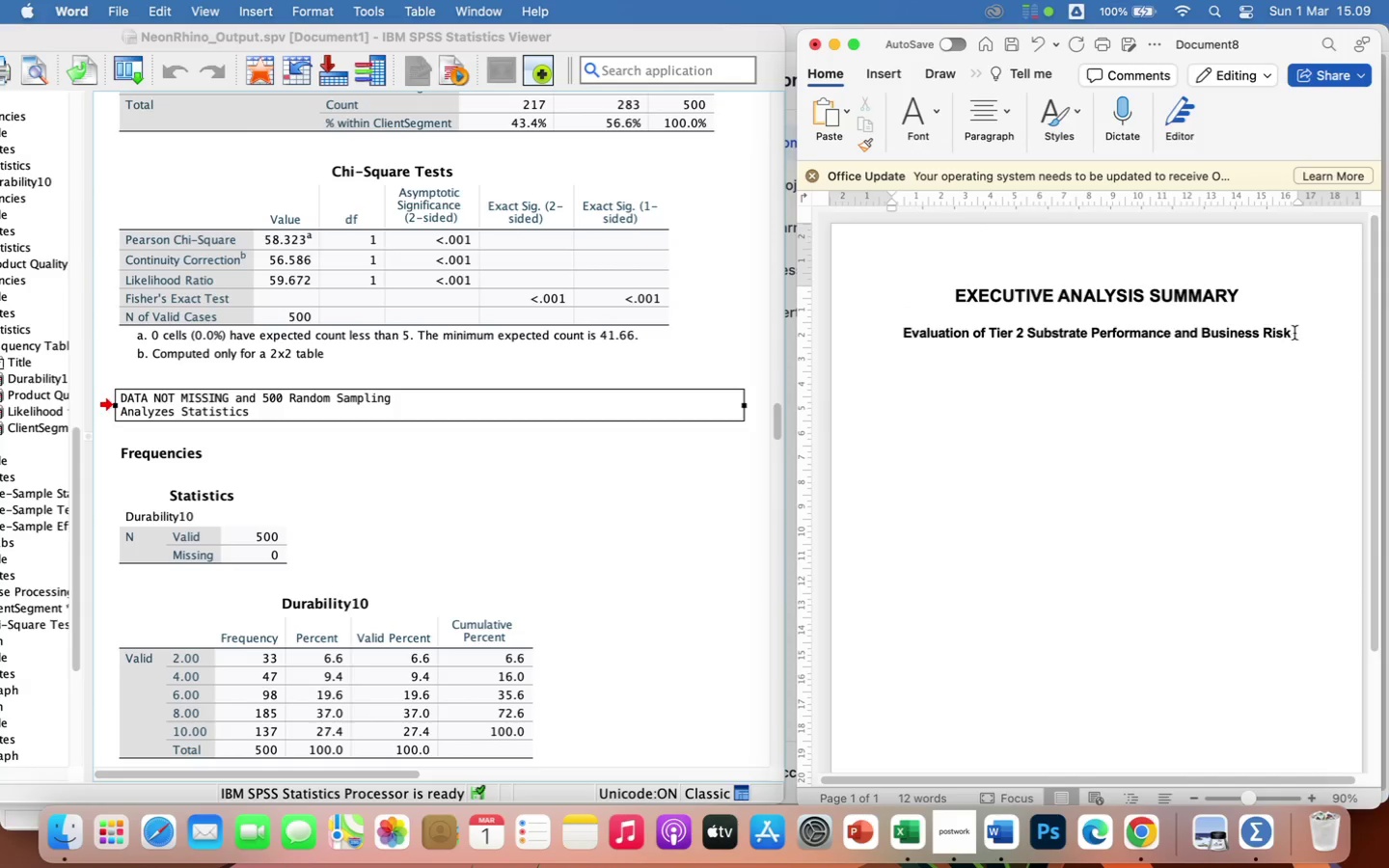 
left_click([1296, 327])
 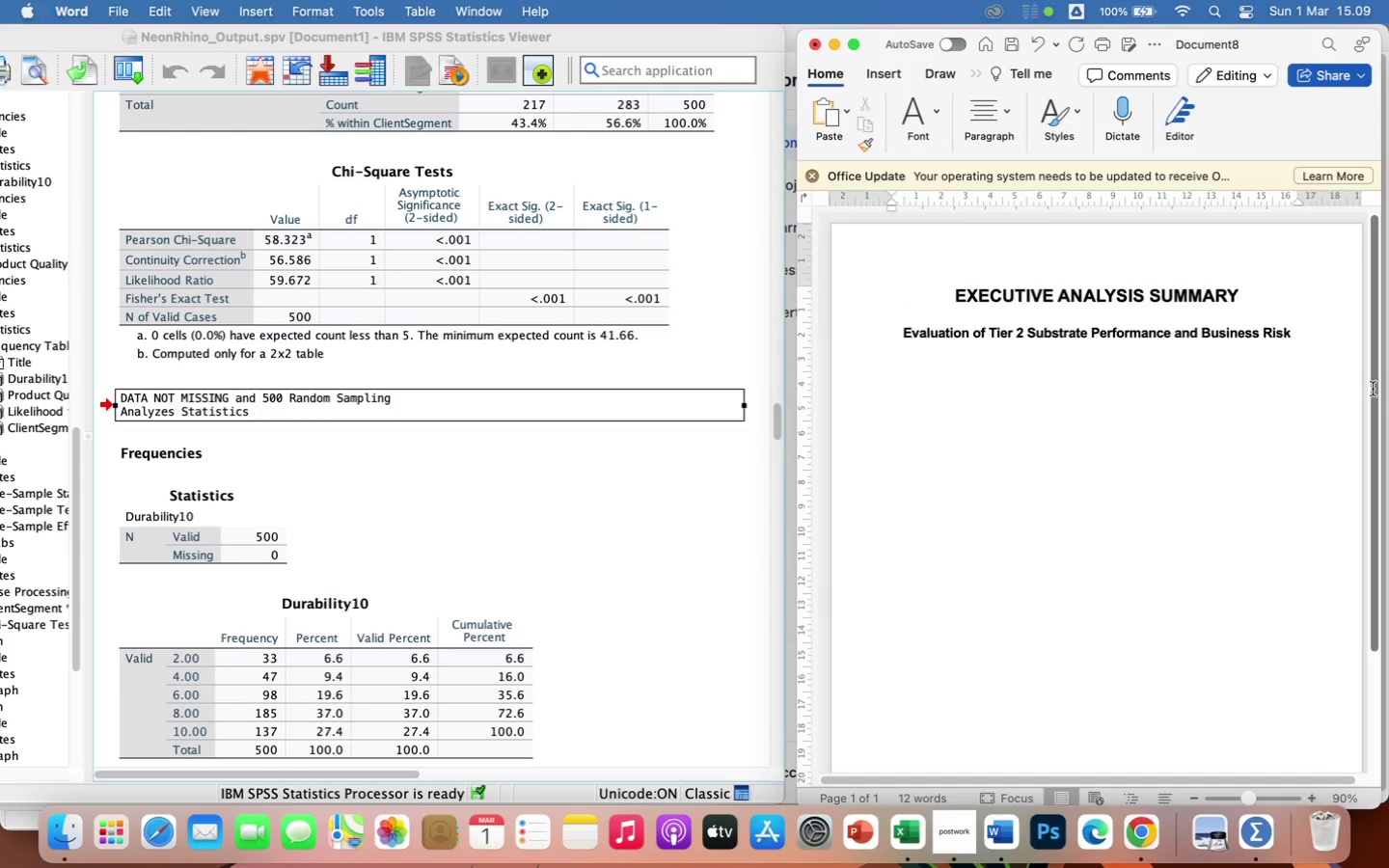 
key(Enter)
 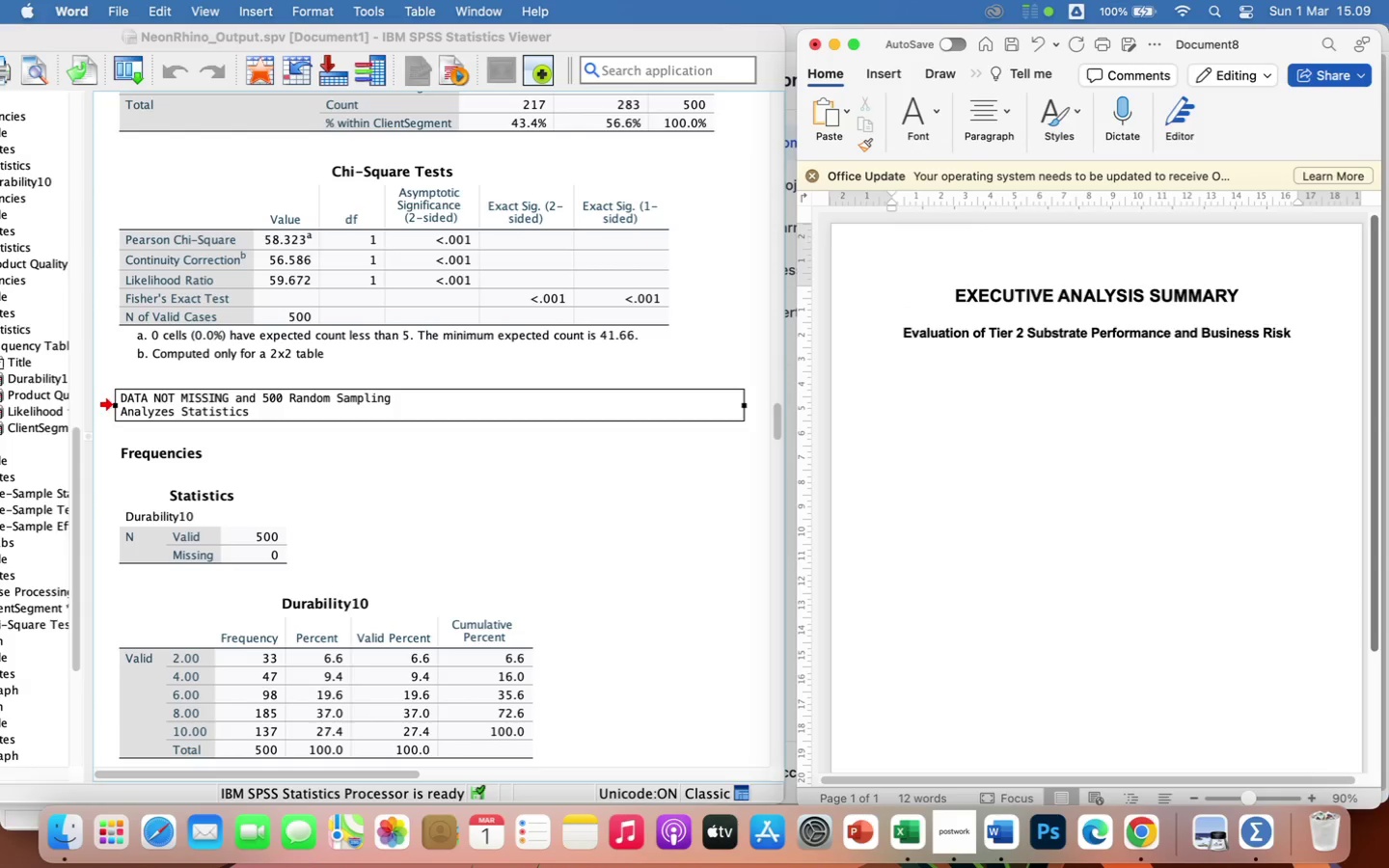 
key(Enter)
 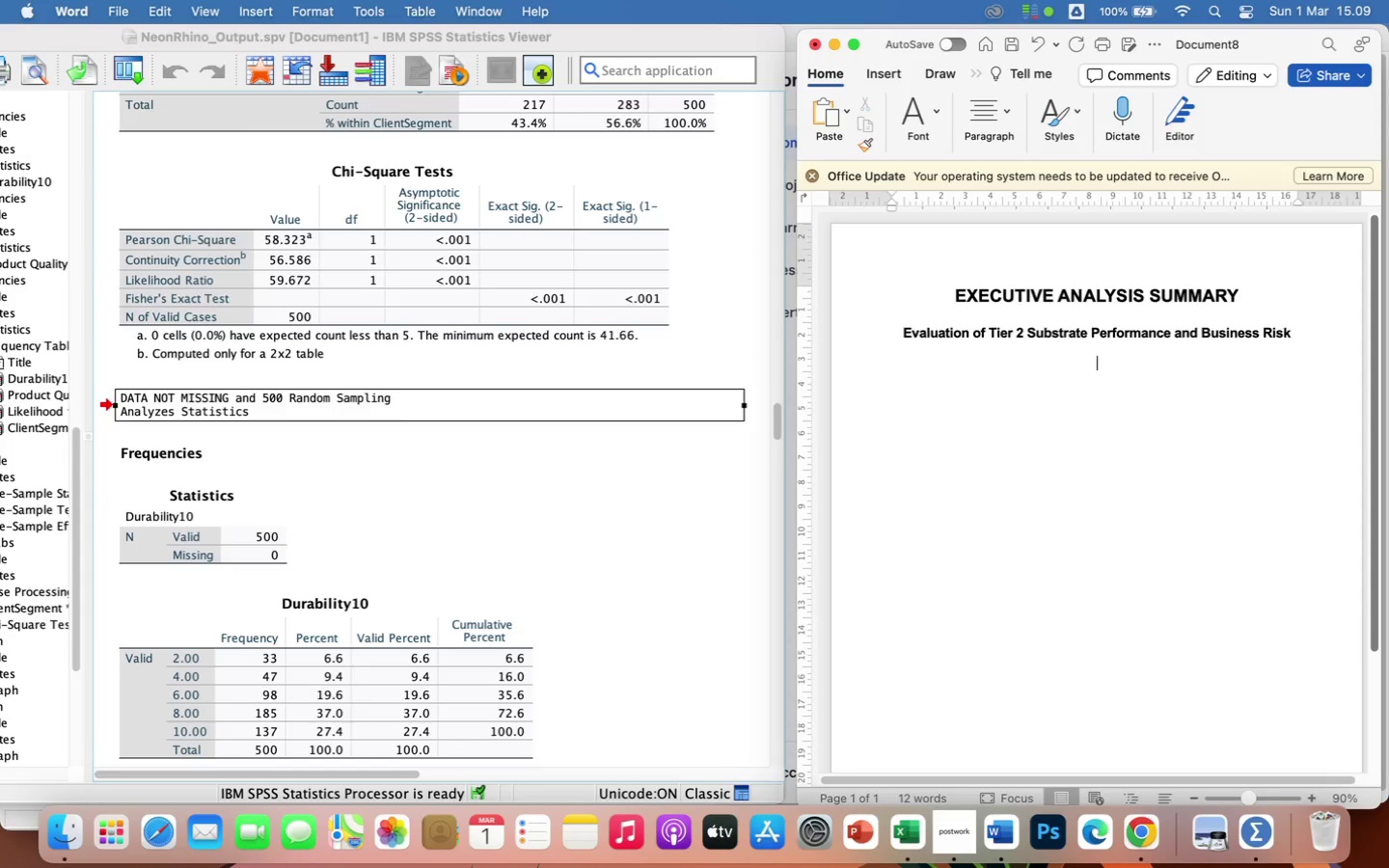 
wait(6.9)
 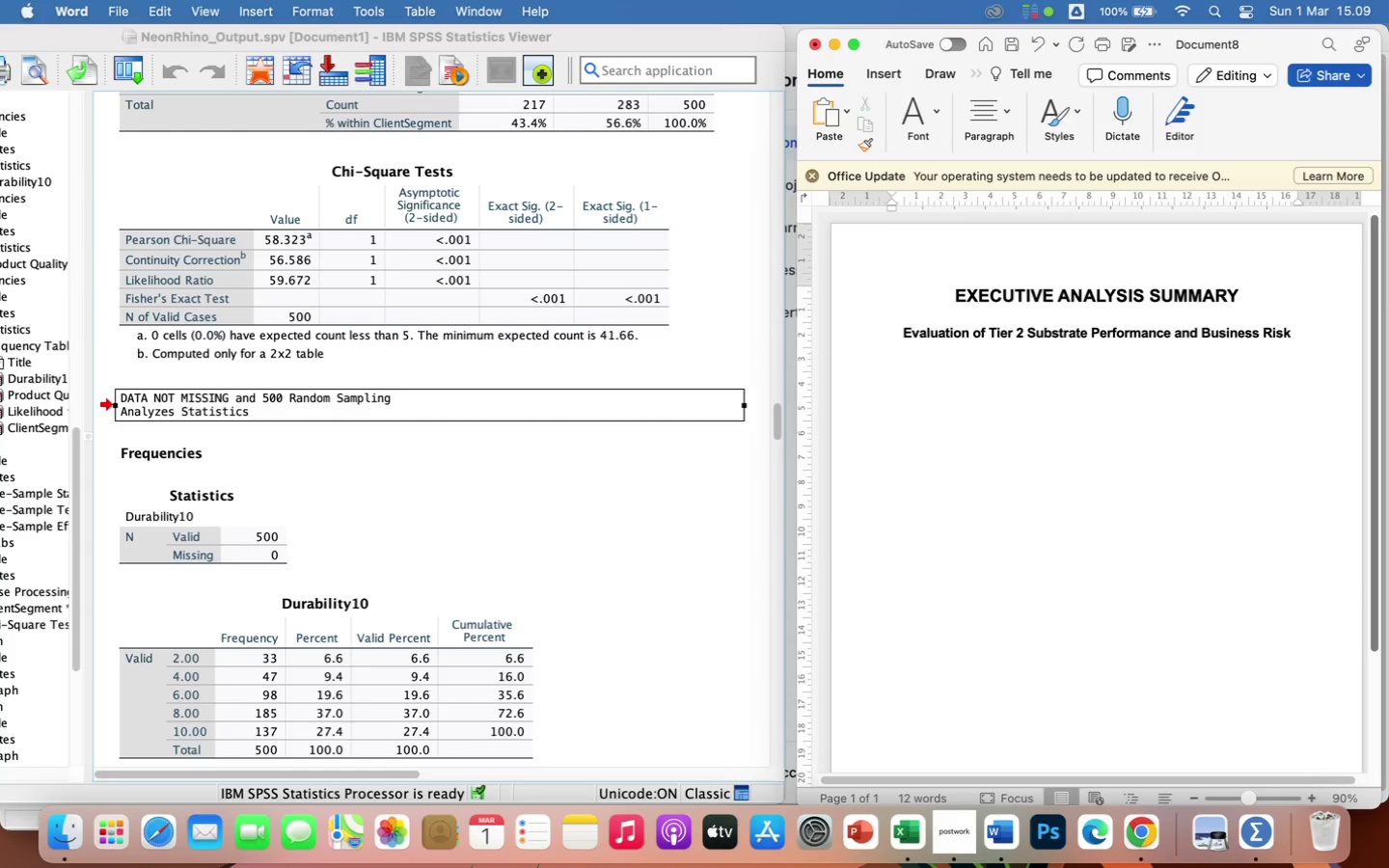 
left_click([921, 107])
 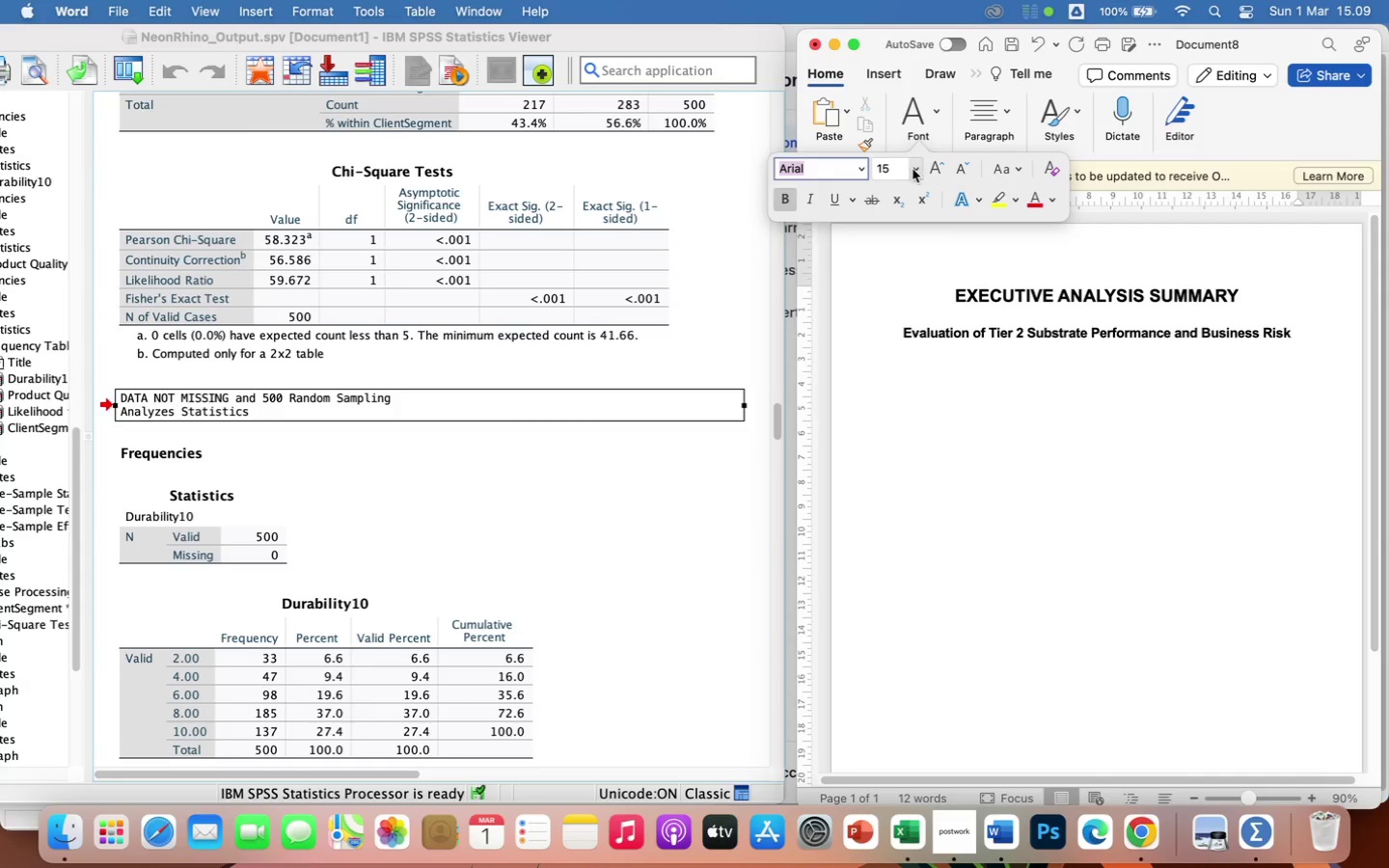 
left_click([914, 170])
 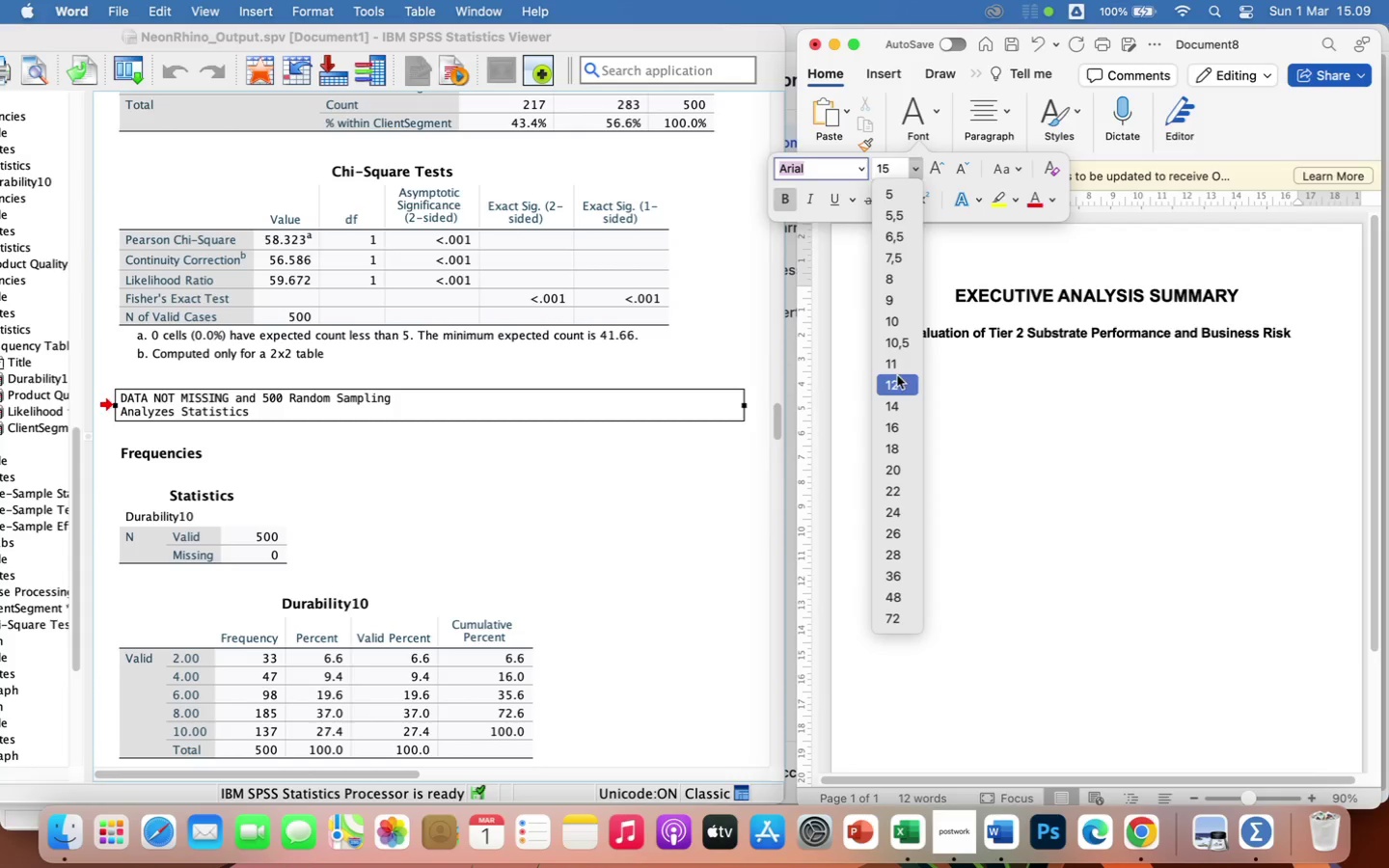 
left_click([898, 388])
 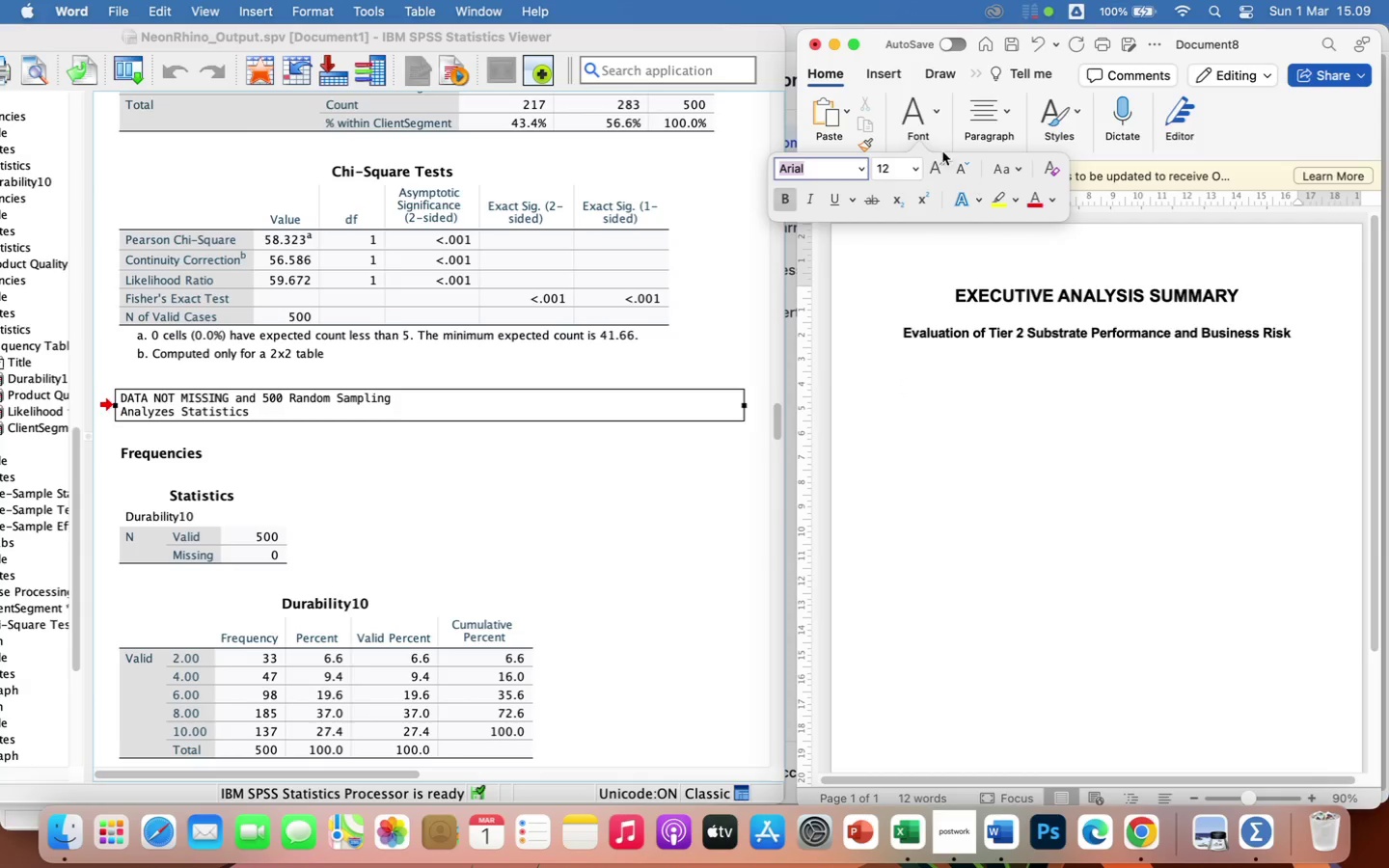 
wait(5.12)
 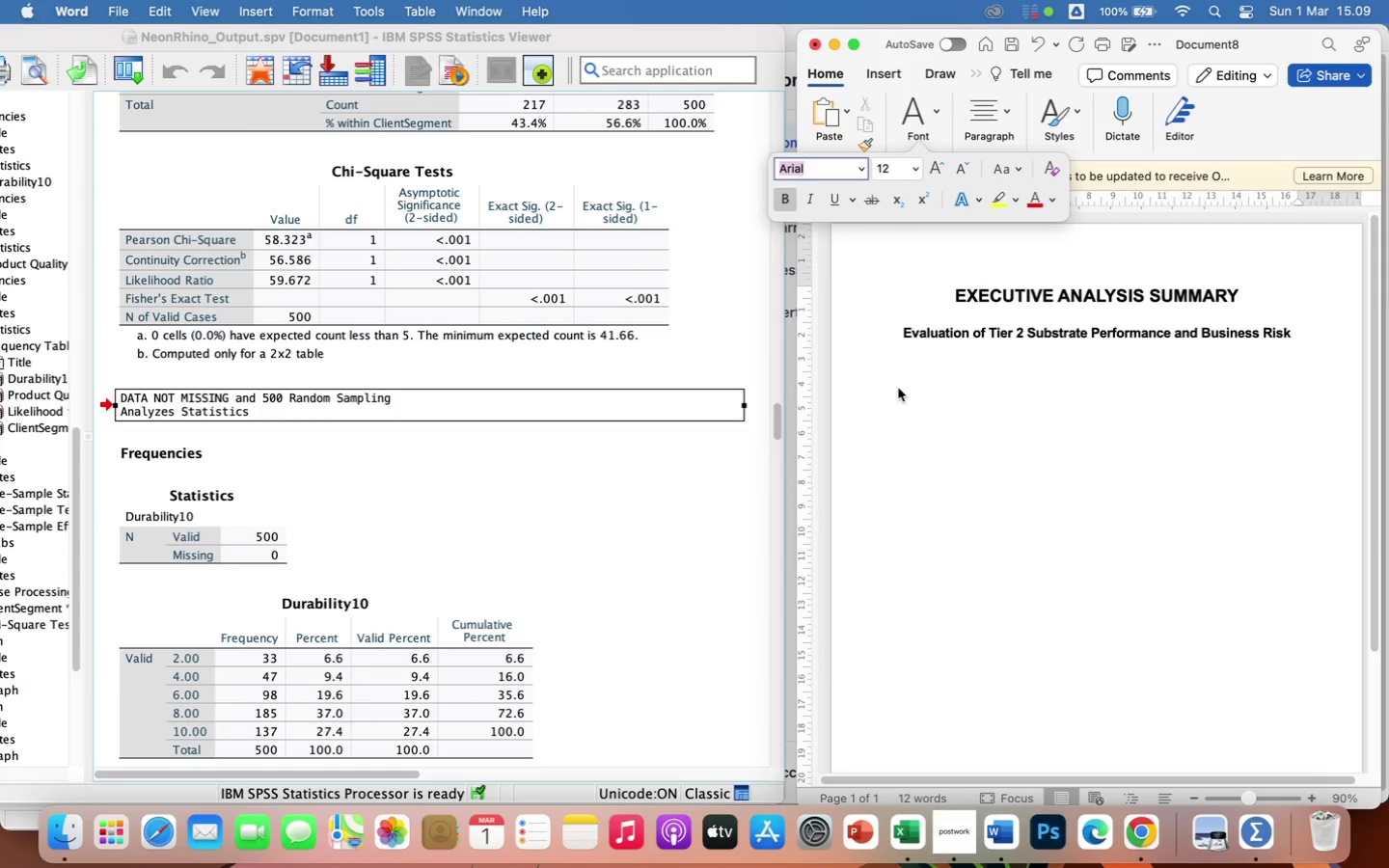 
left_click([893, 171])
 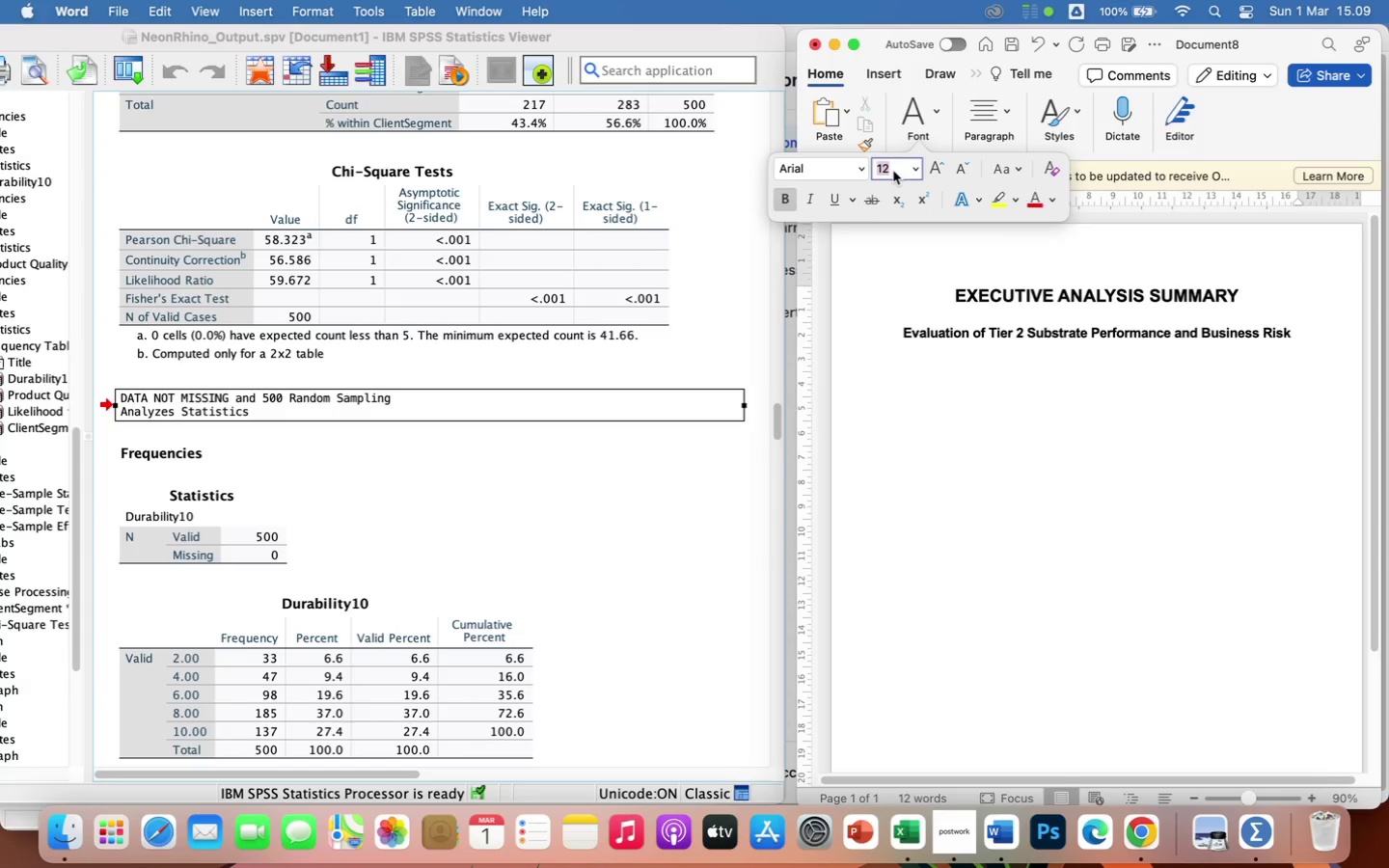 
type(13)
 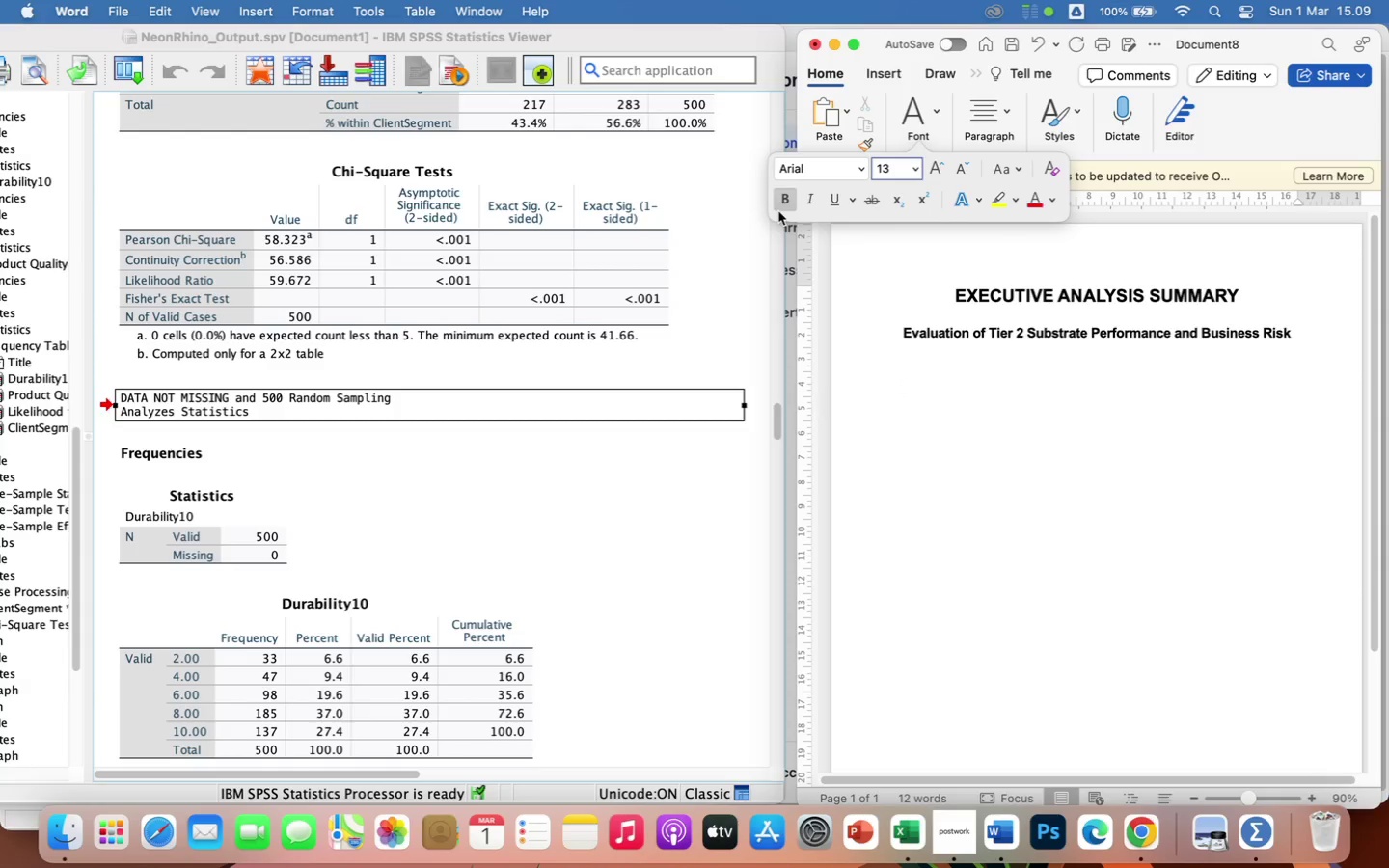 
left_click([785, 198])
 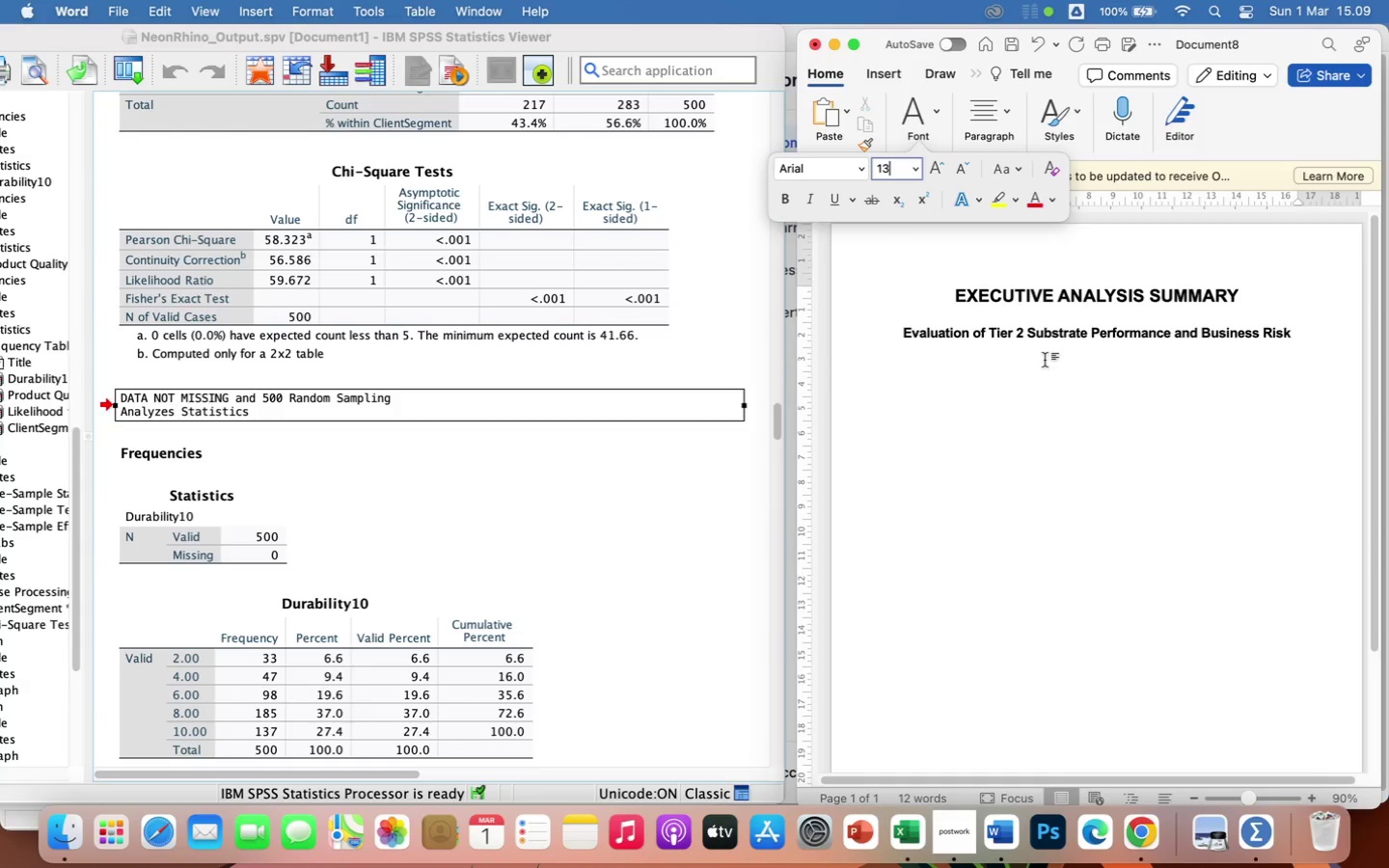 
left_click([1065, 367])
 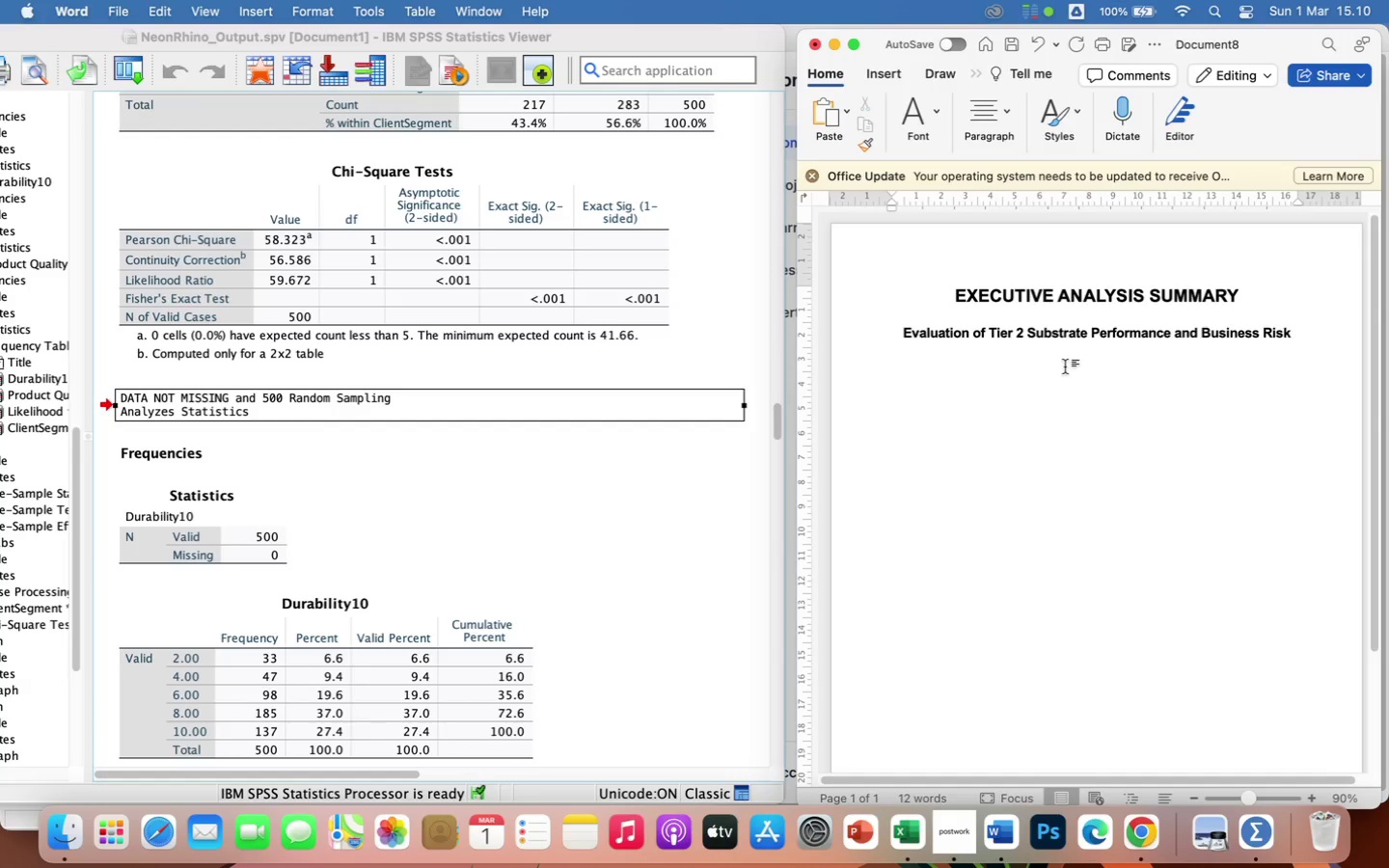 
type(Signage Shop Customer Study (N)
 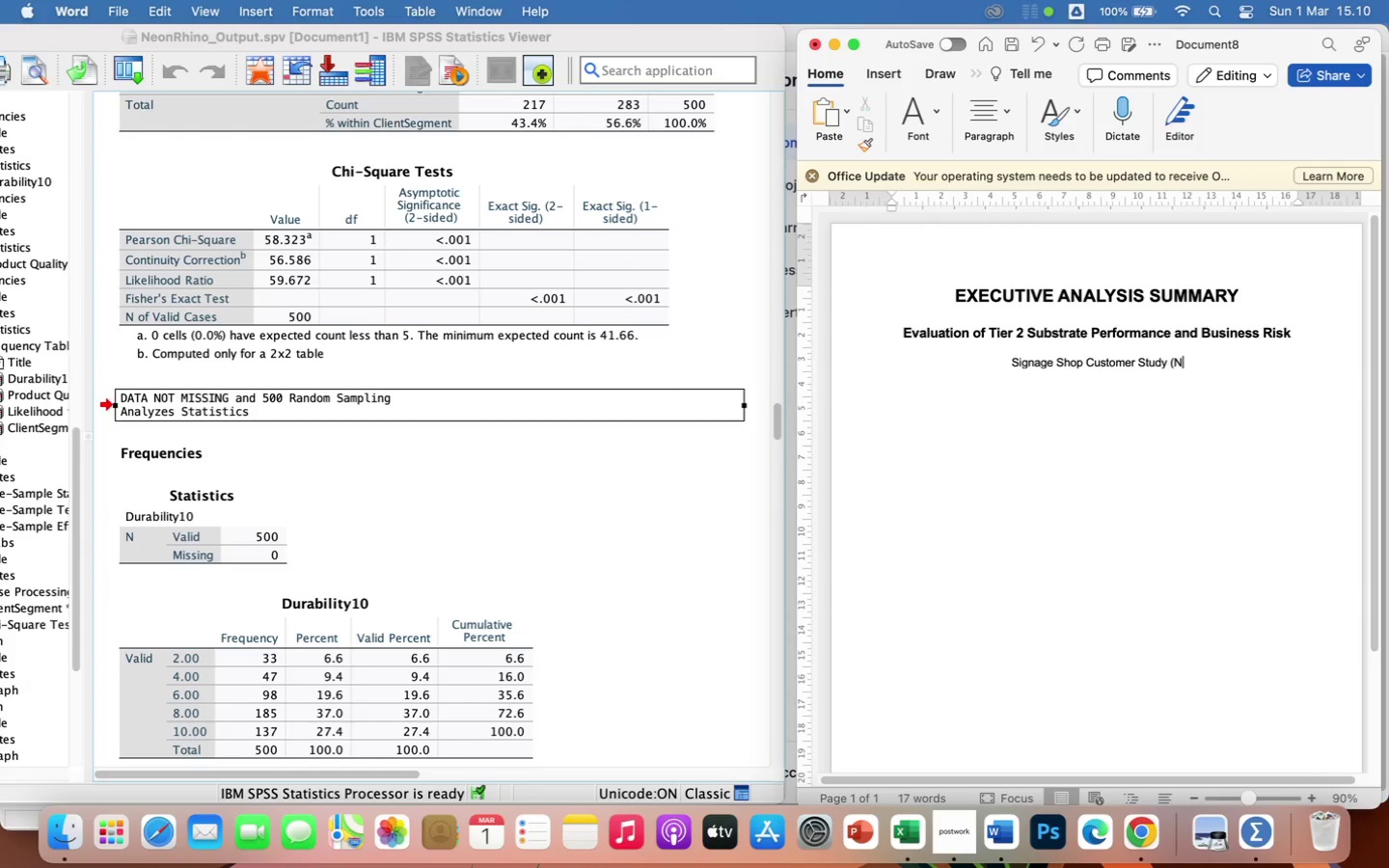 
type( = 500))
 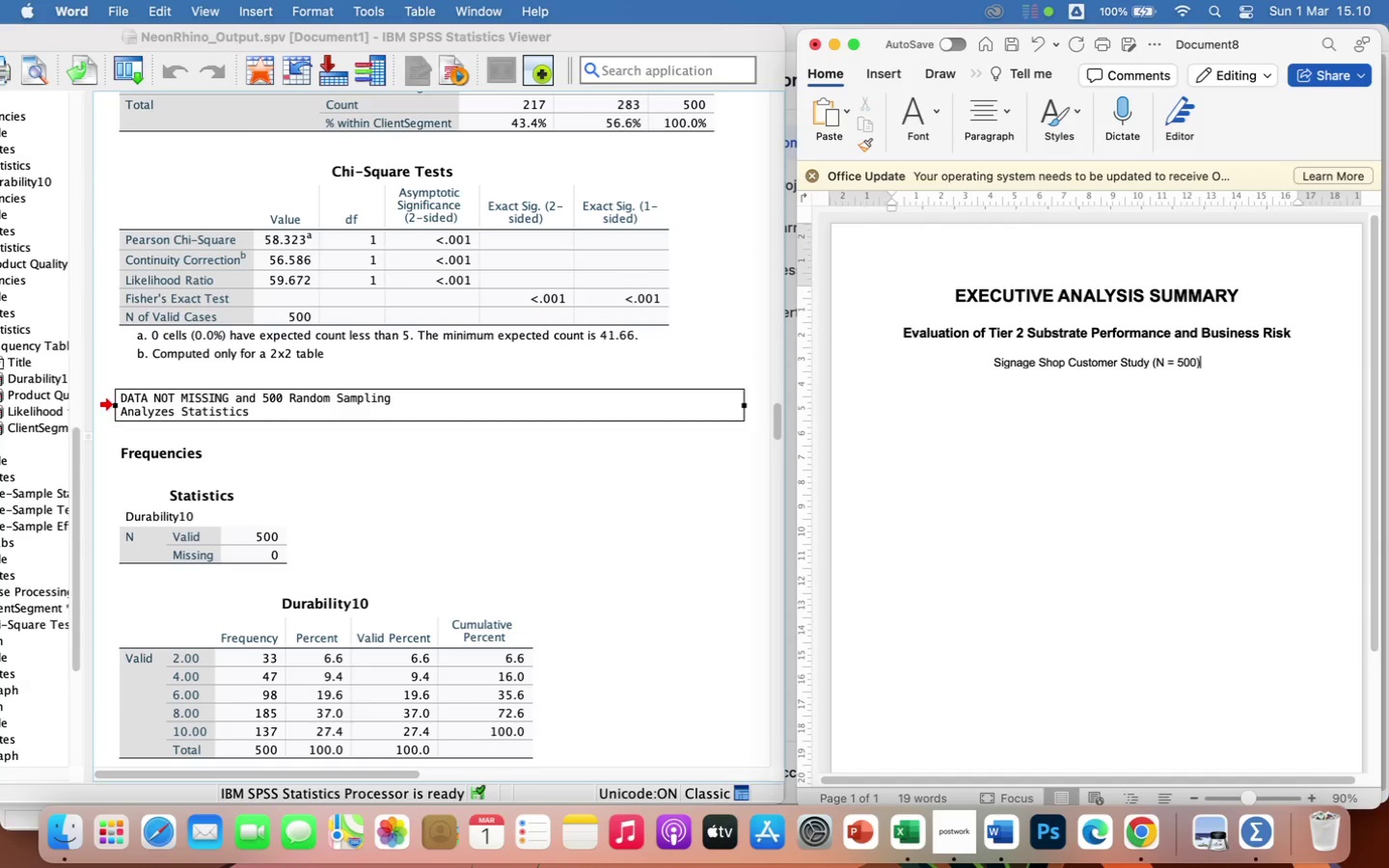 
key(Enter)
 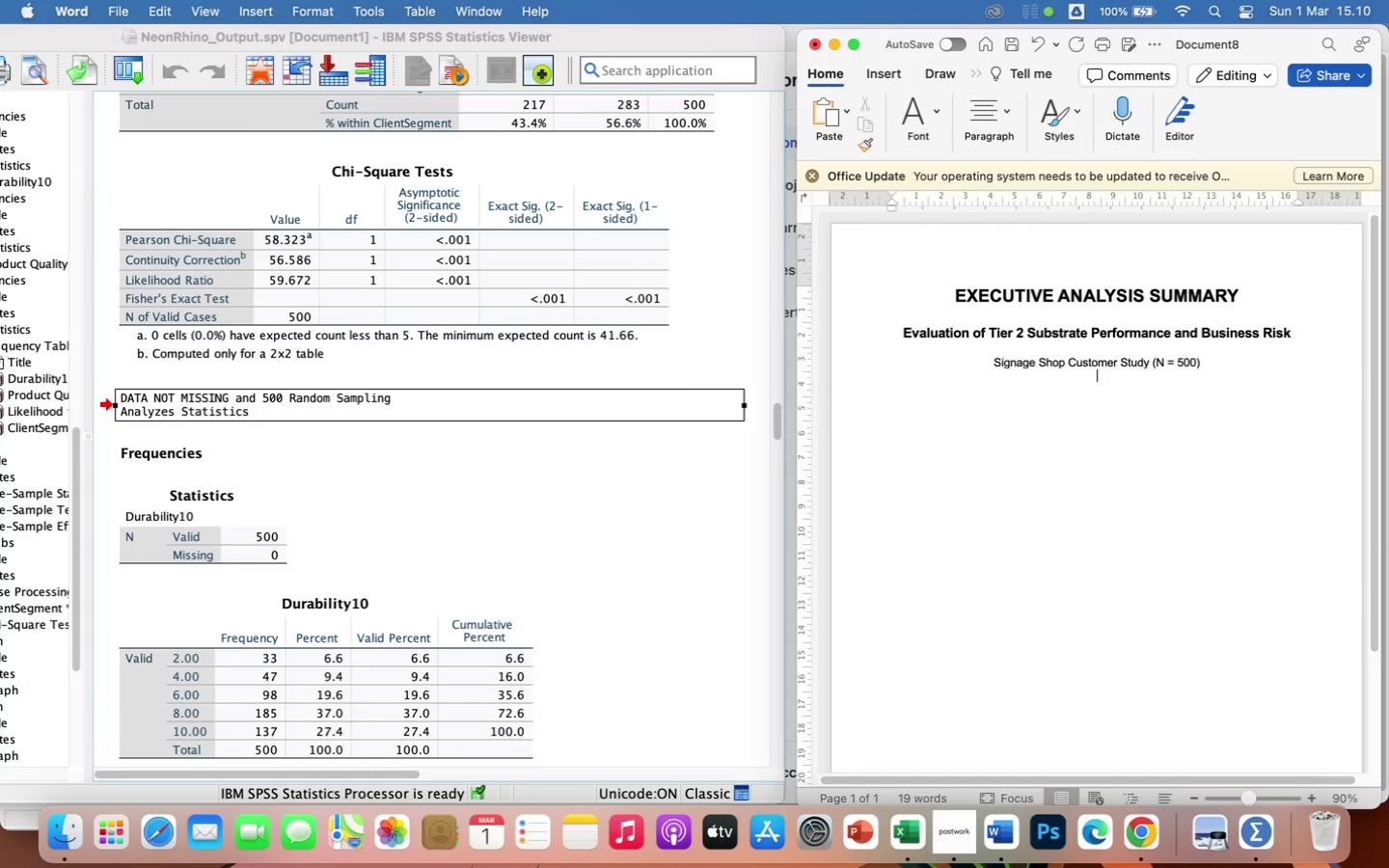 
key(Enter)
 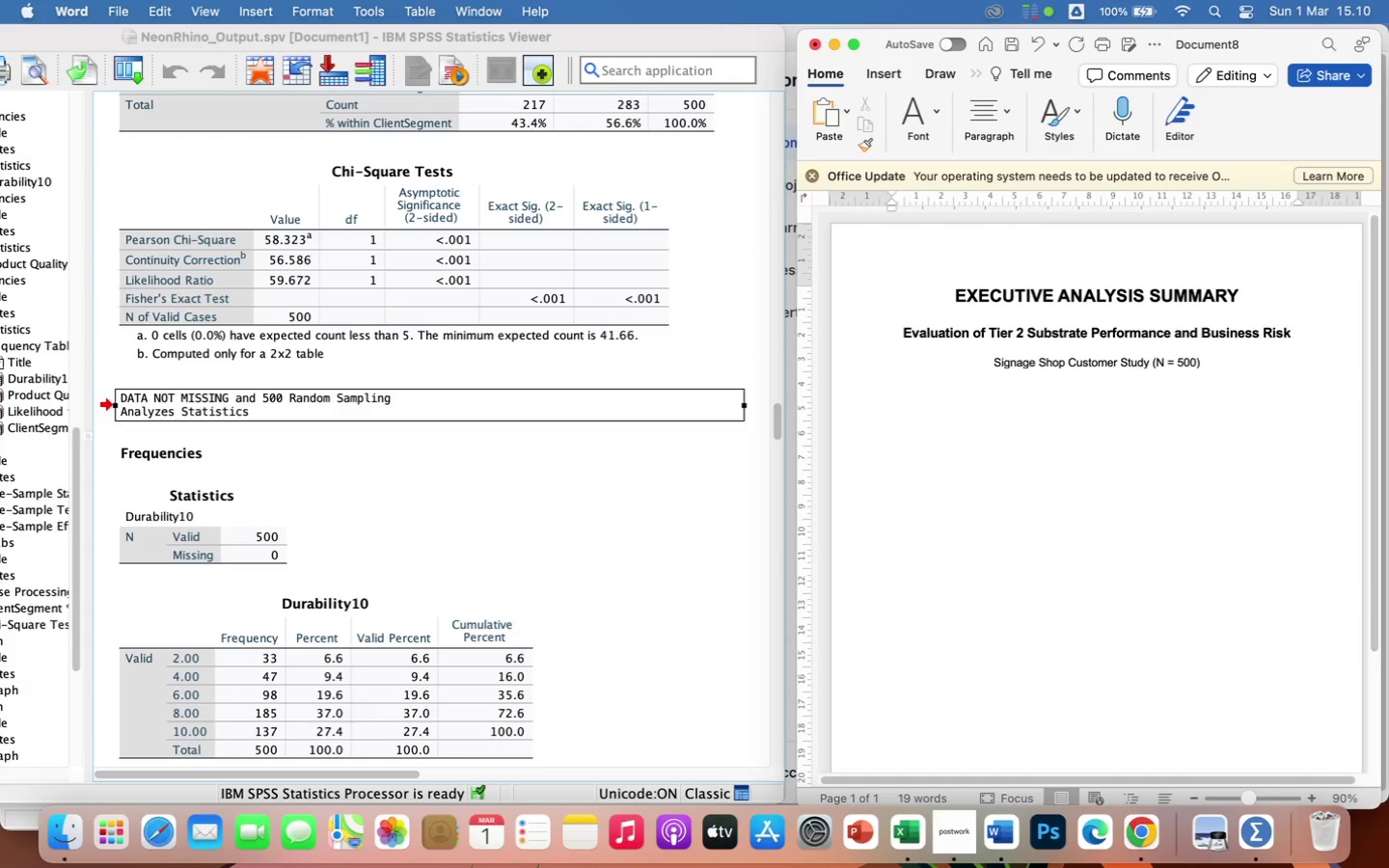 
hold_key(key=Minus, duration=1.51)
 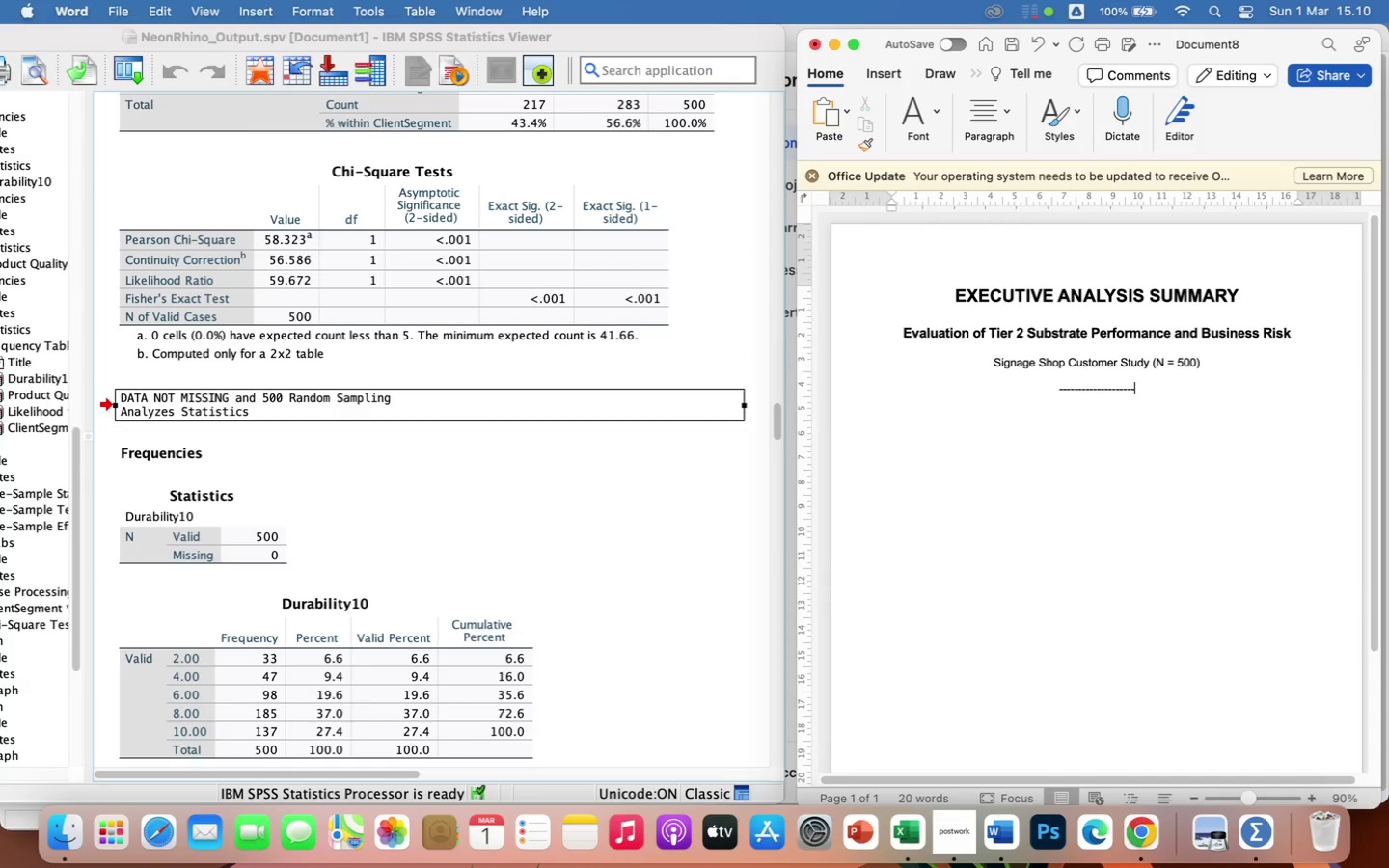 
hold_key(key=Minus, duration=1.51)
 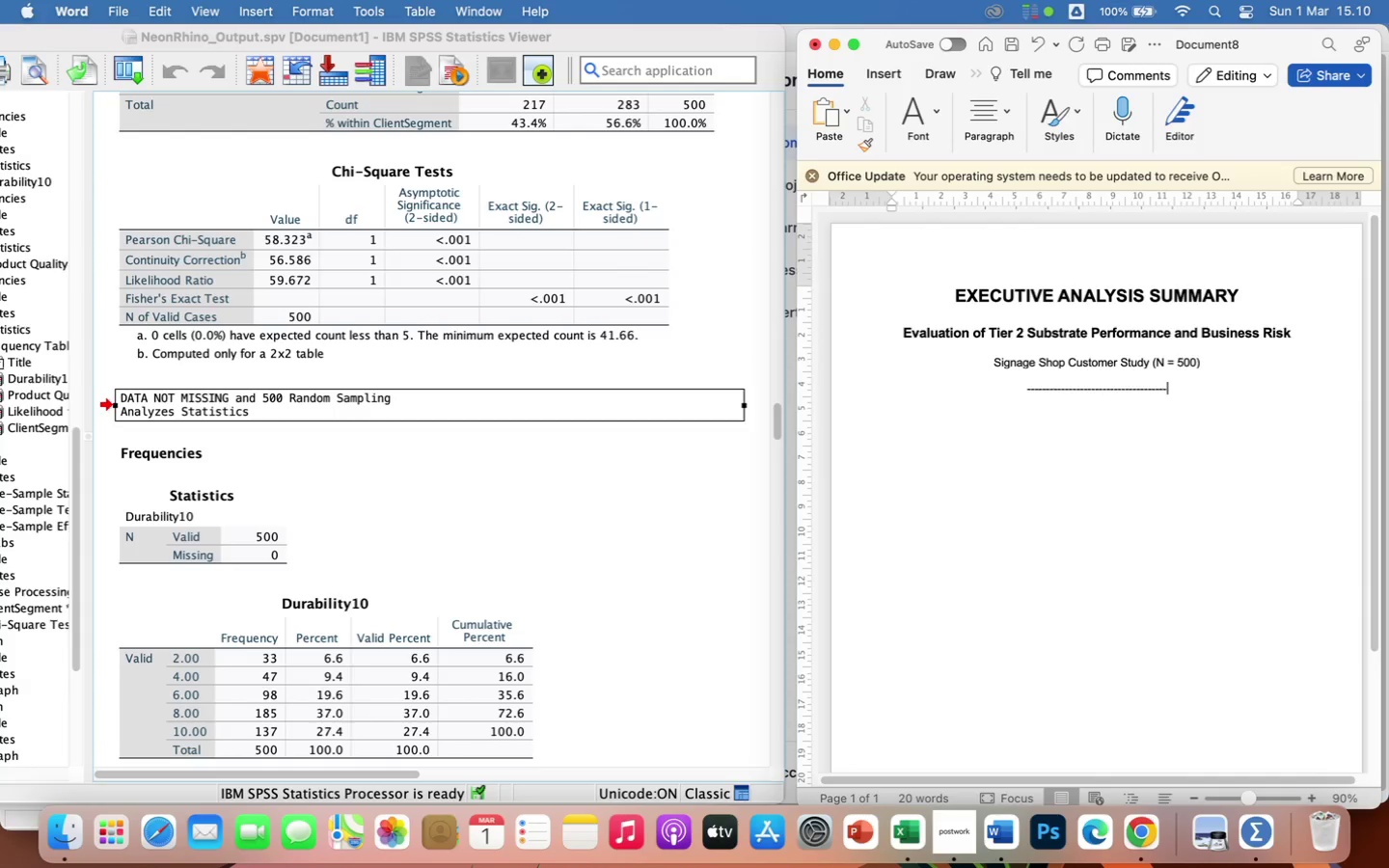 
hold_key(key=Minus, duration=1.21)
 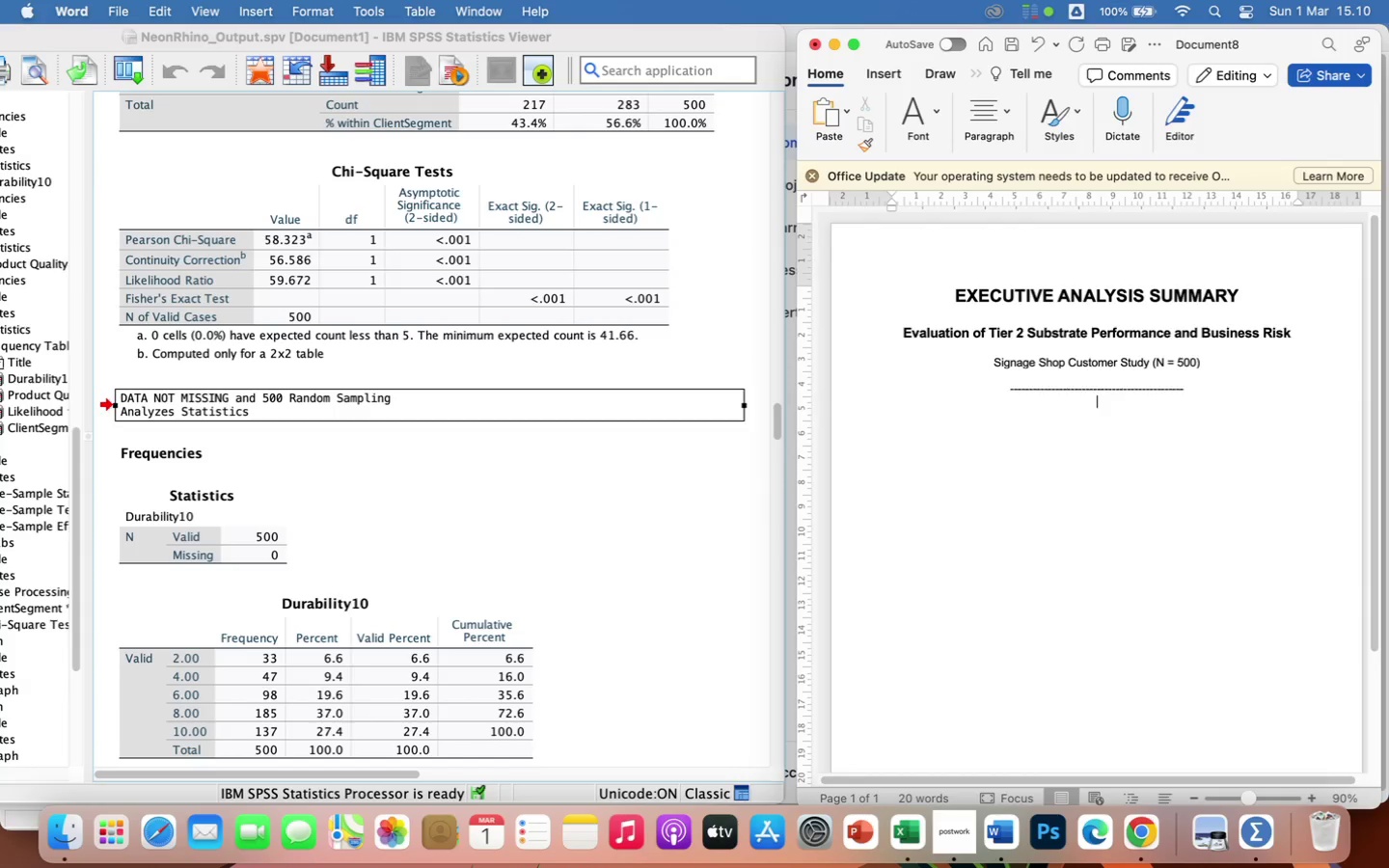 
key(Enter)
 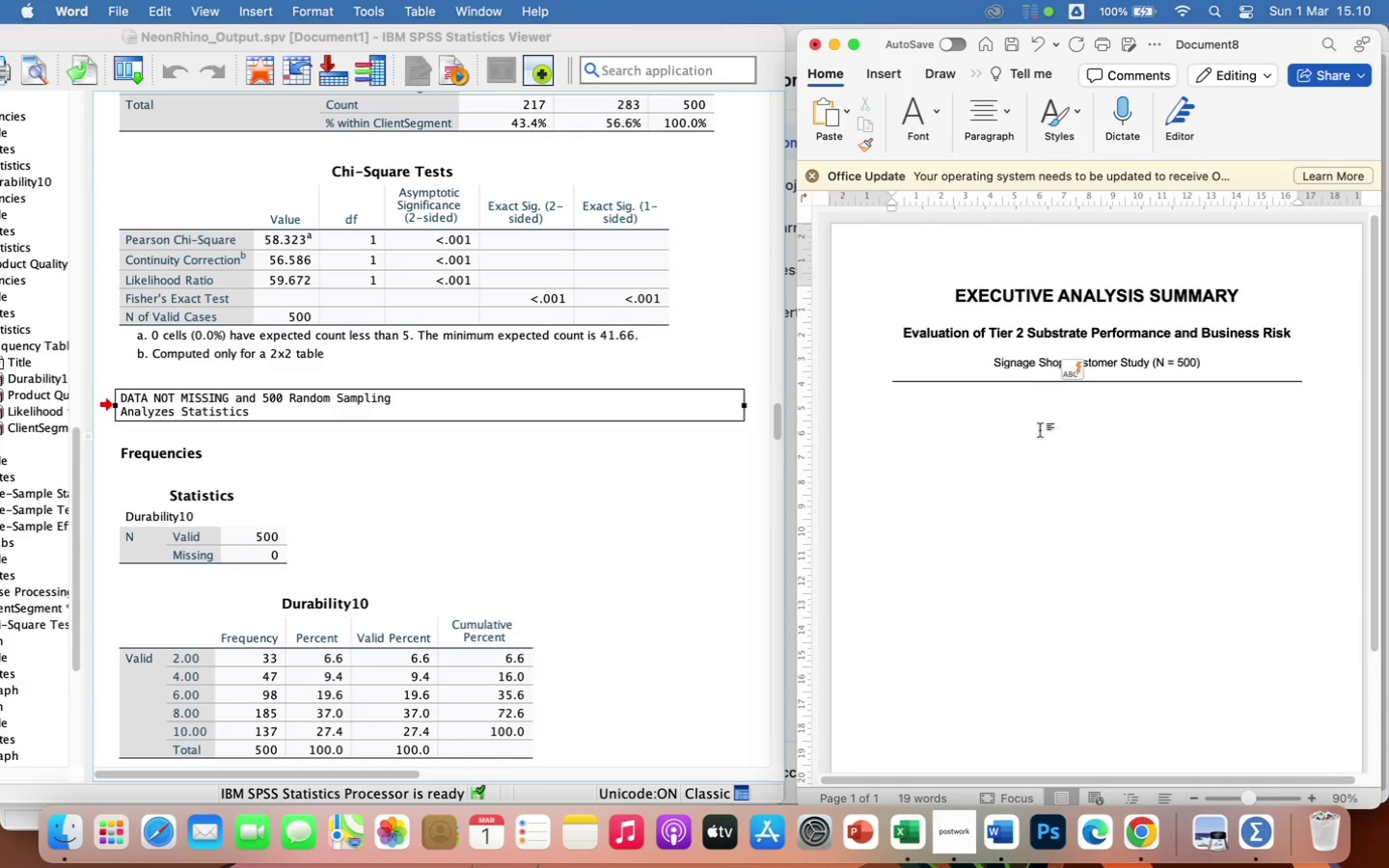 
left_click([956, 414])
 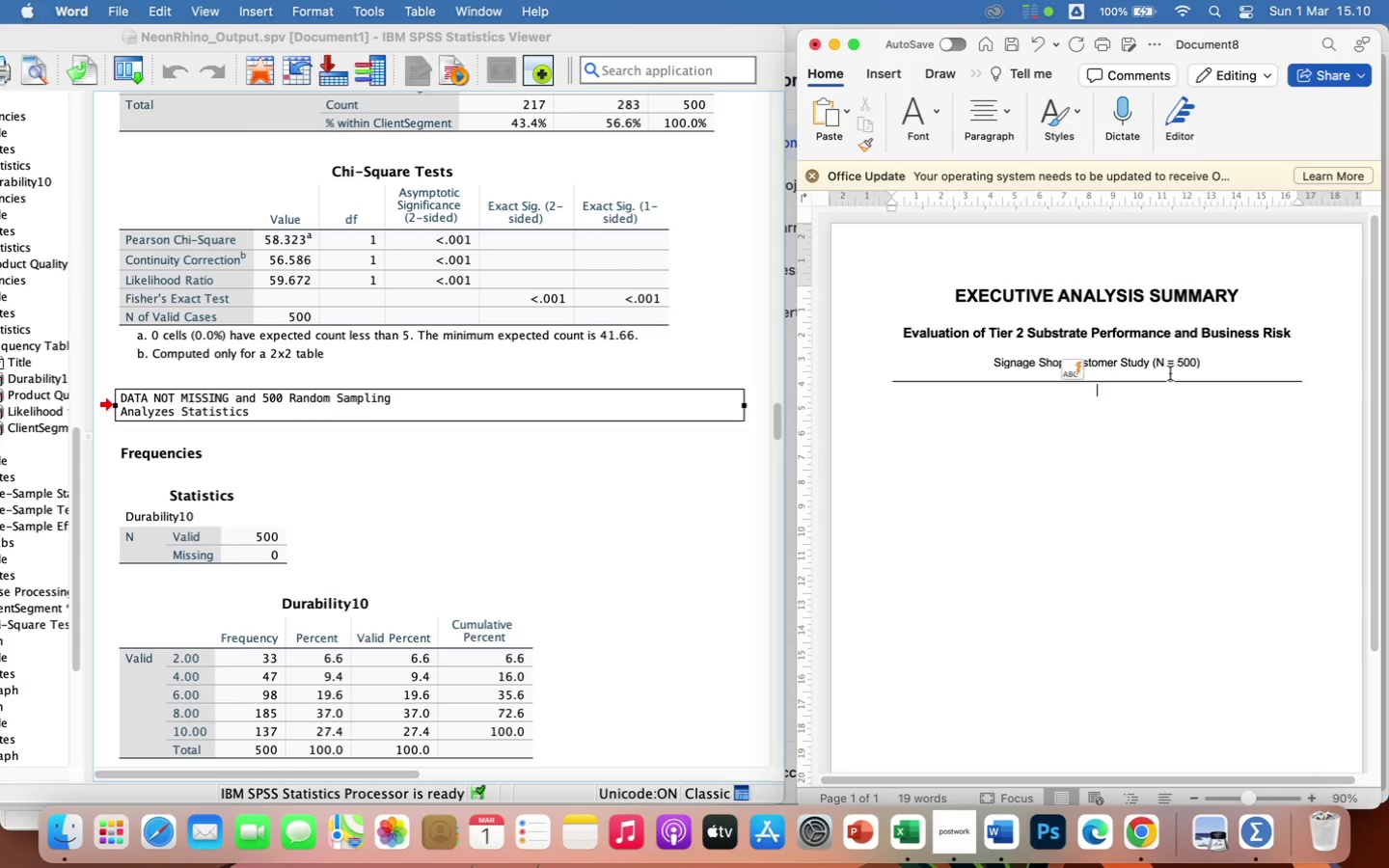 
left_click([1153, 388])
 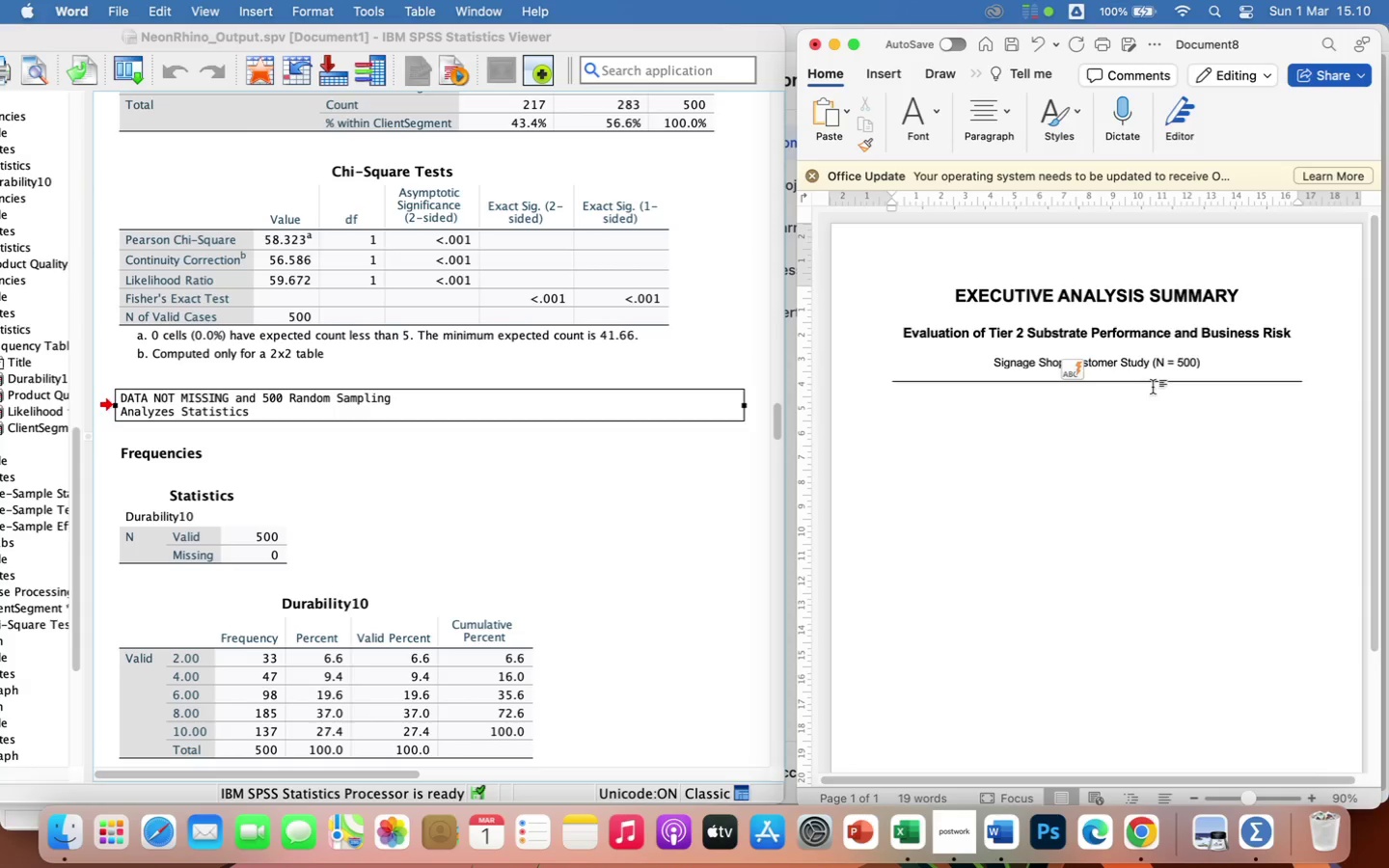 
key(Enter)
 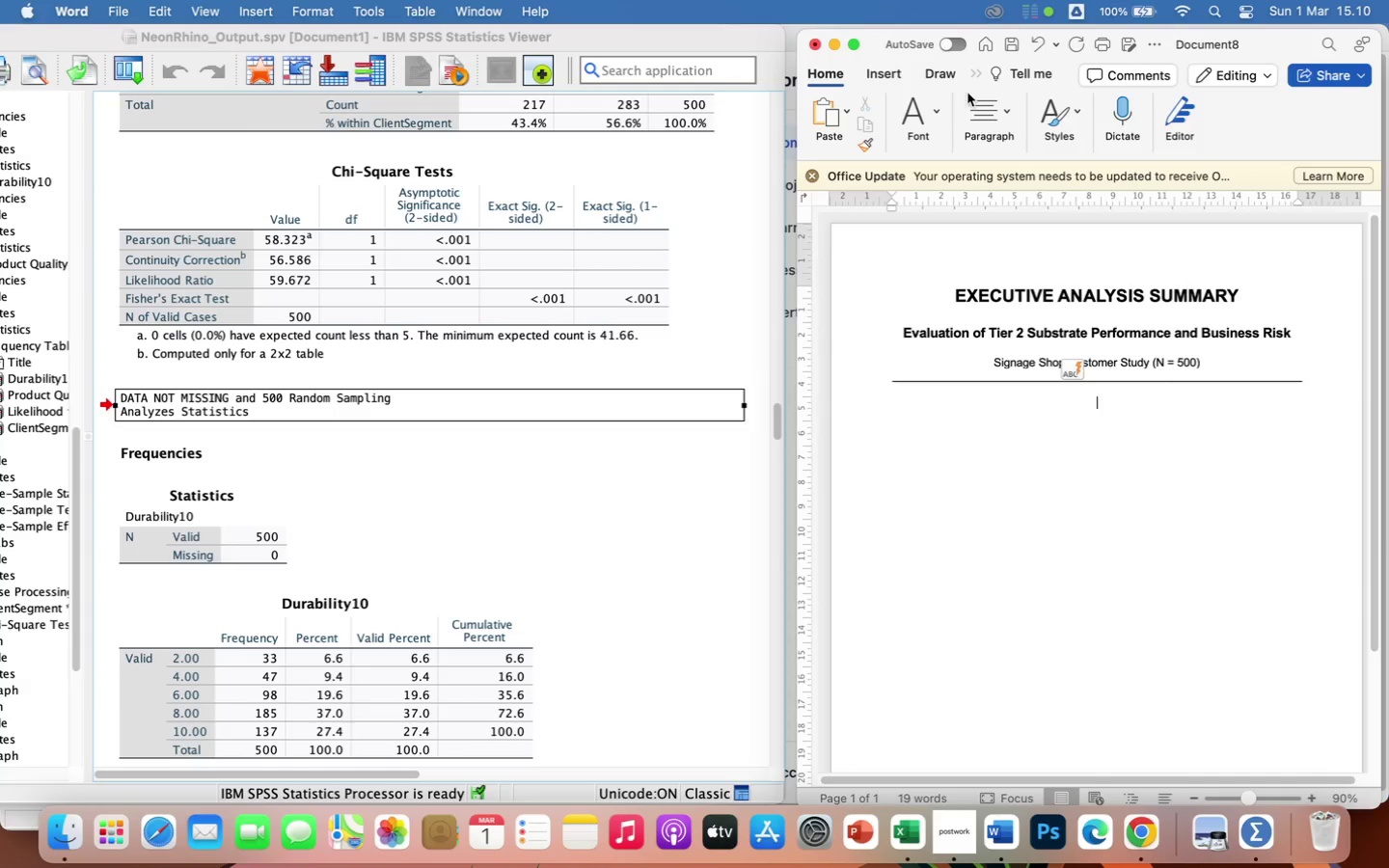 
left_click([977, 96])
 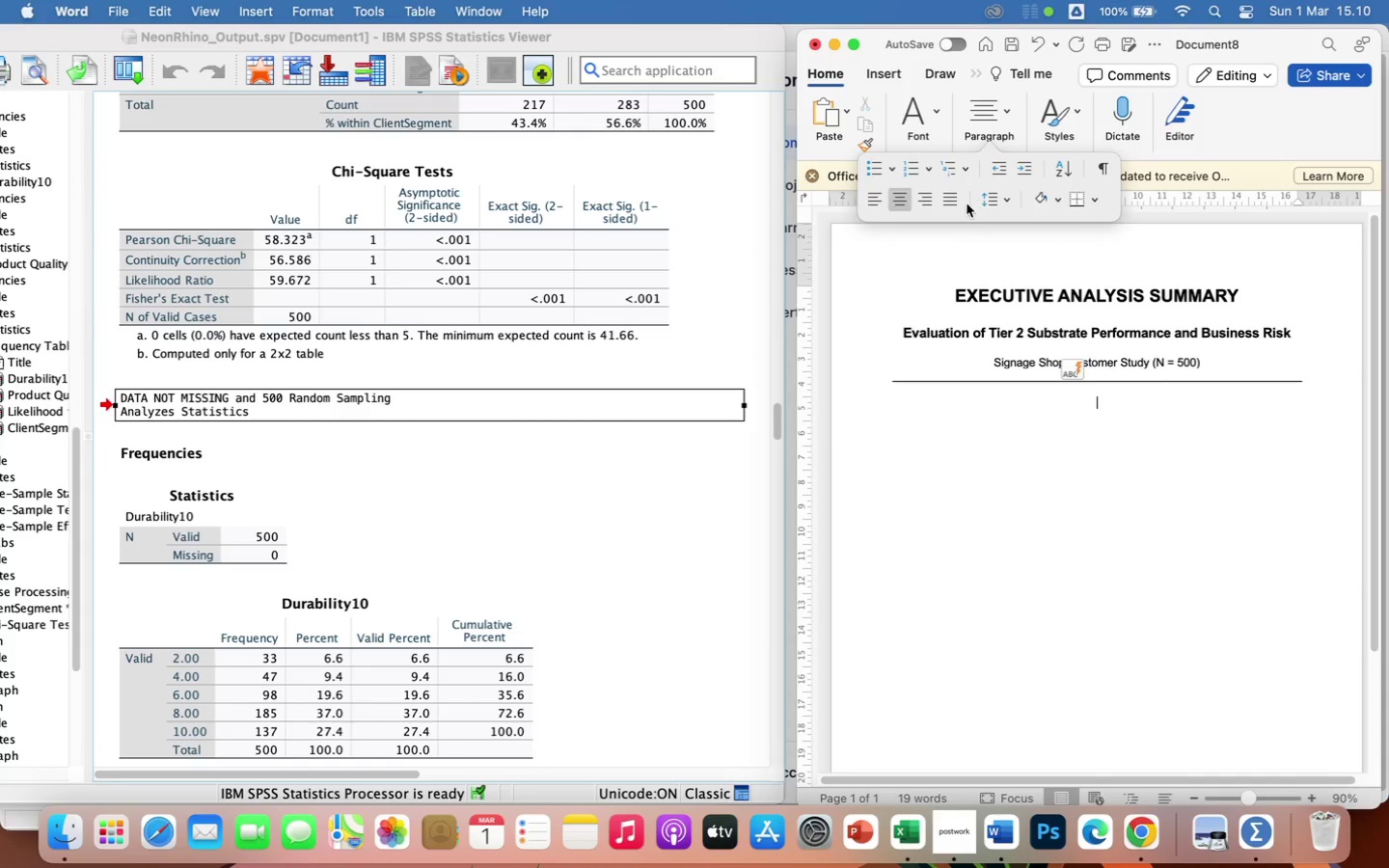 
left_click([949, 204])
 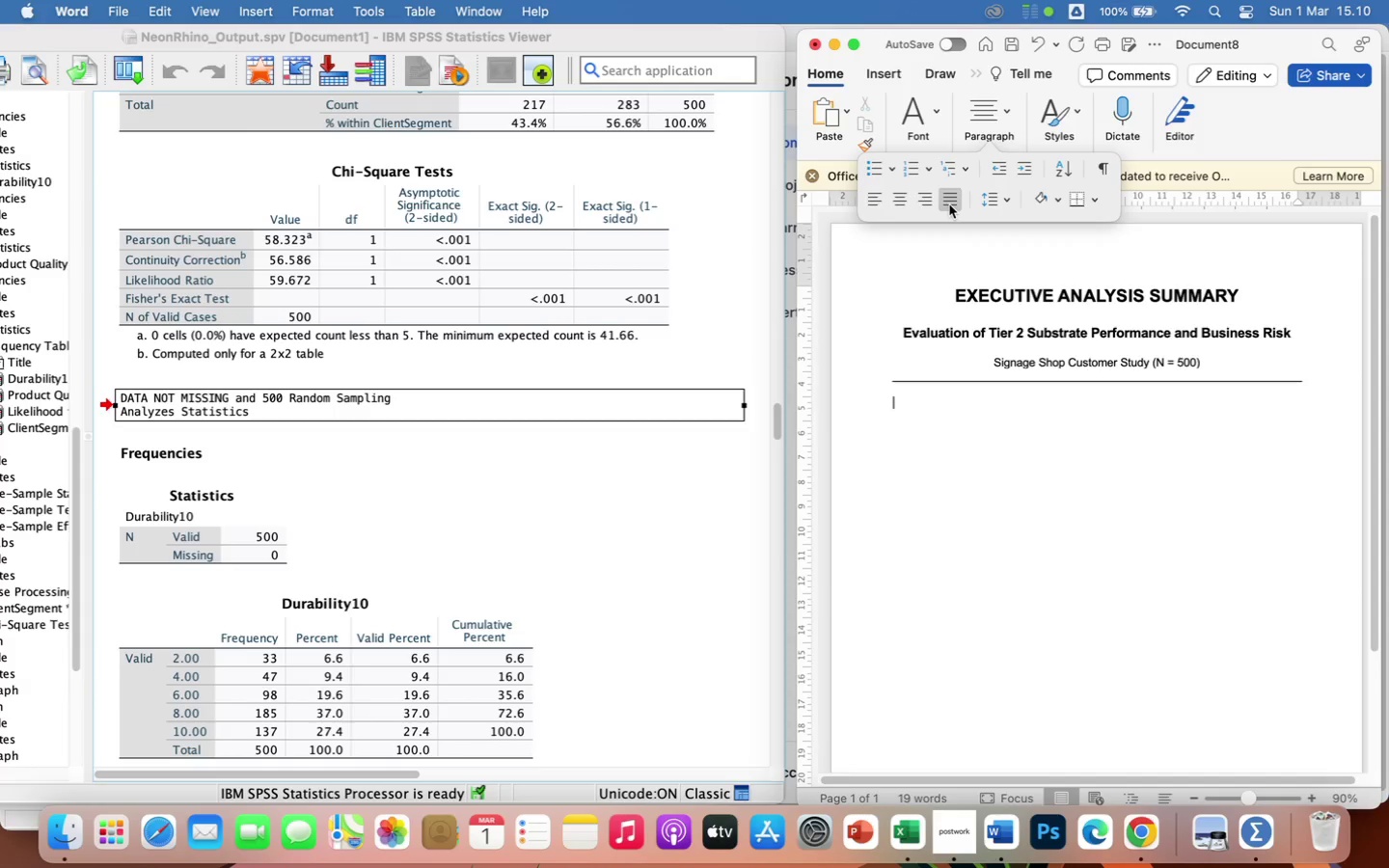 
wait(12.31)
 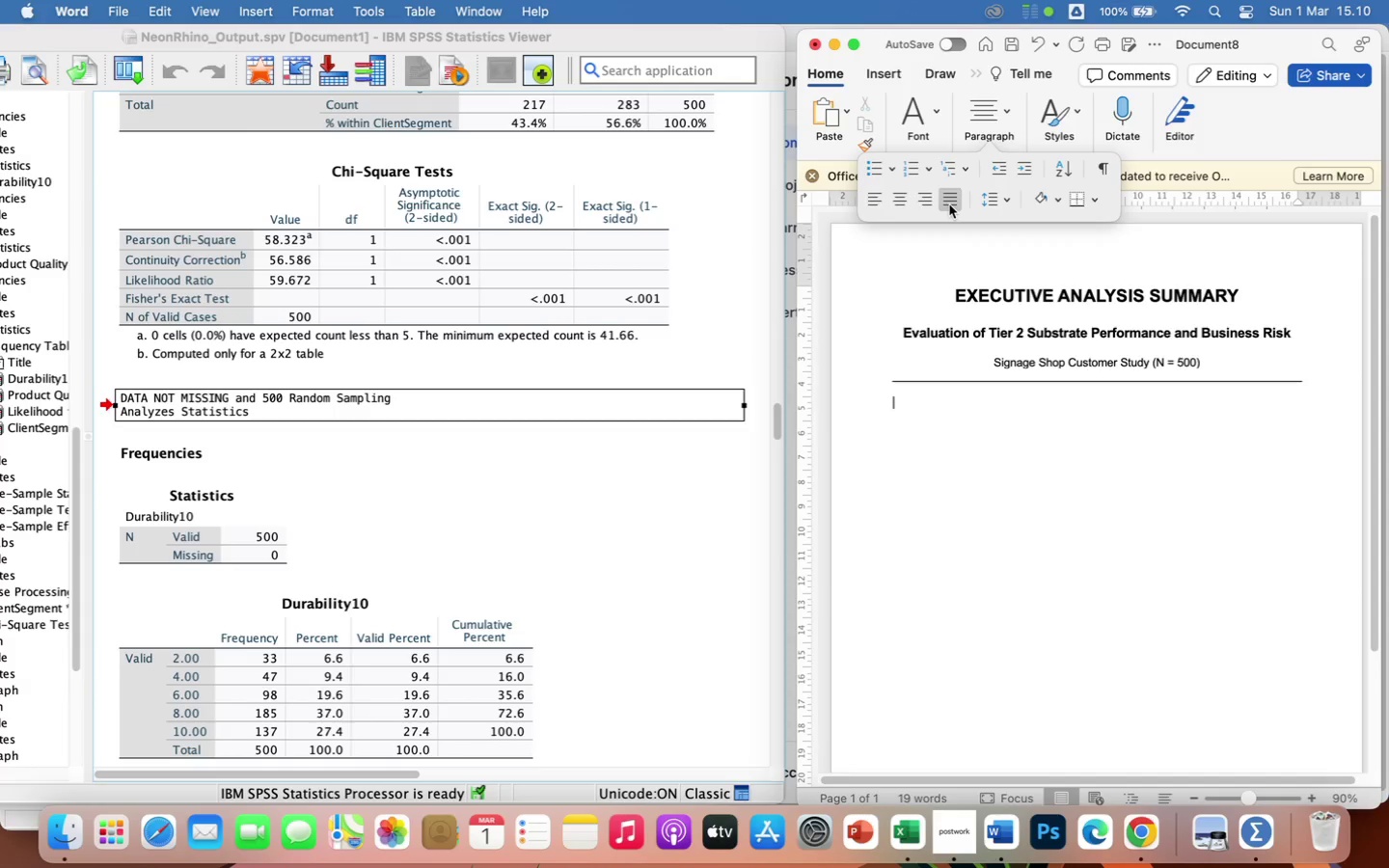 
type(1. Executive Overview)
 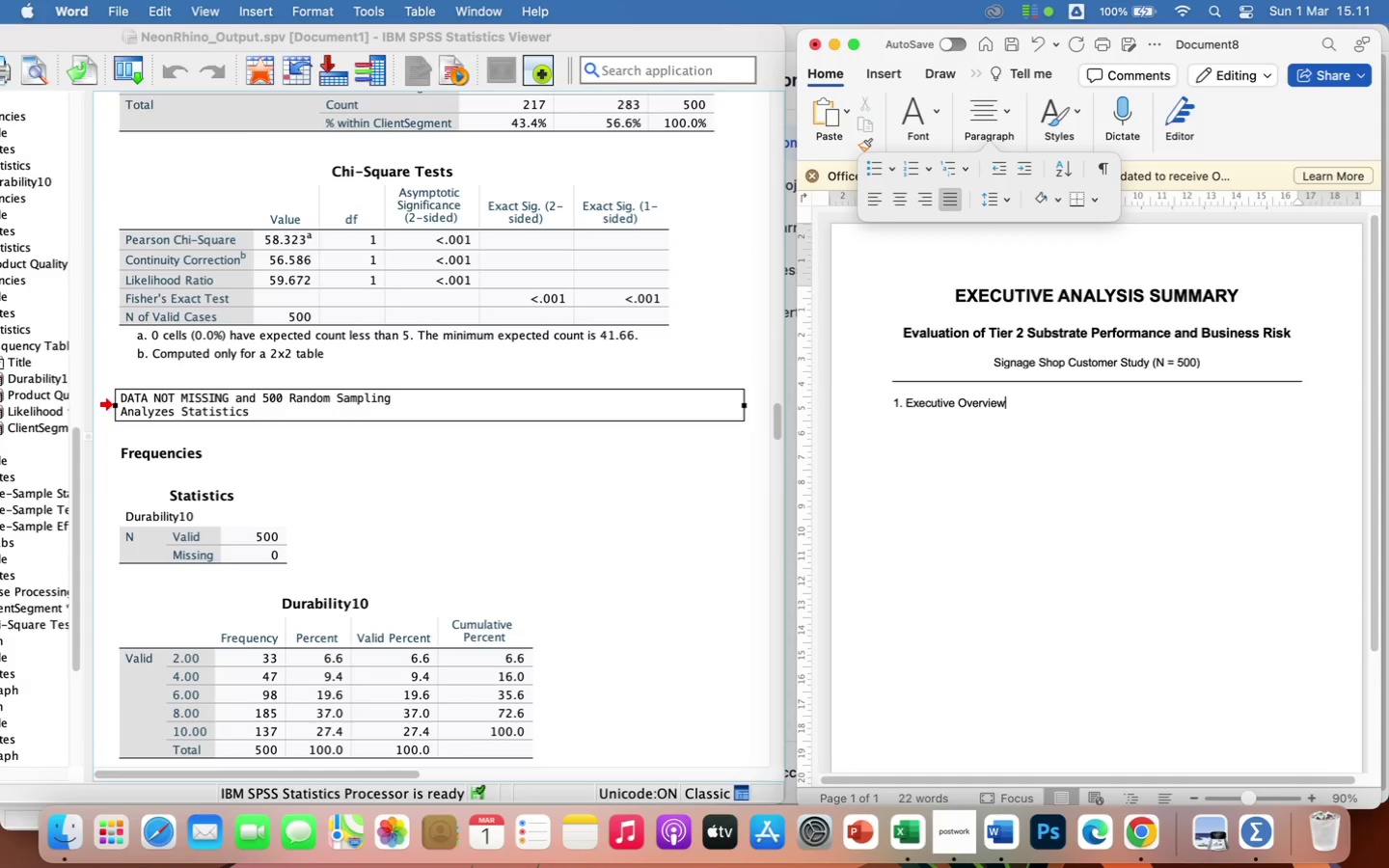 
key(Enter)
 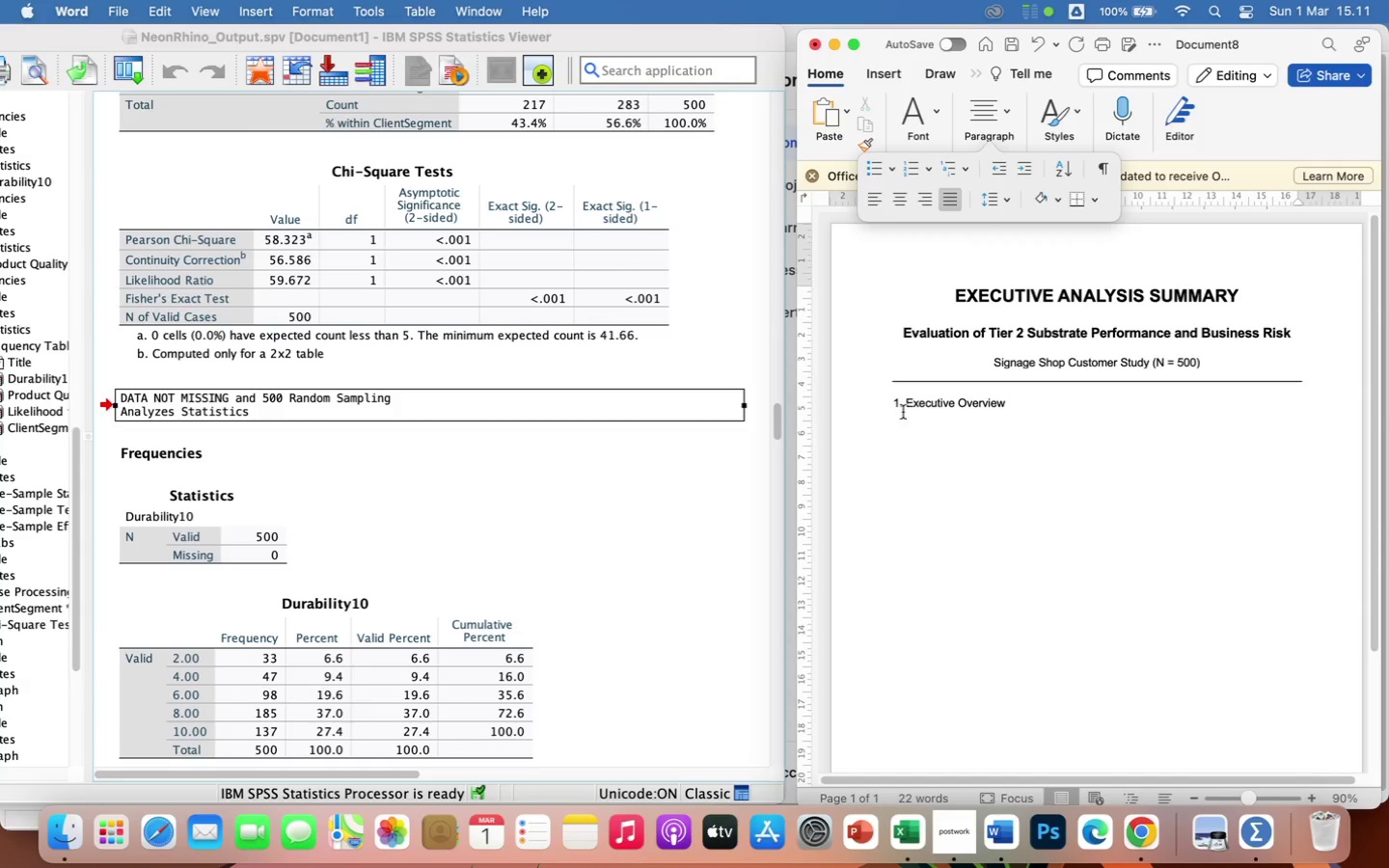 
left_click([907, 409])
 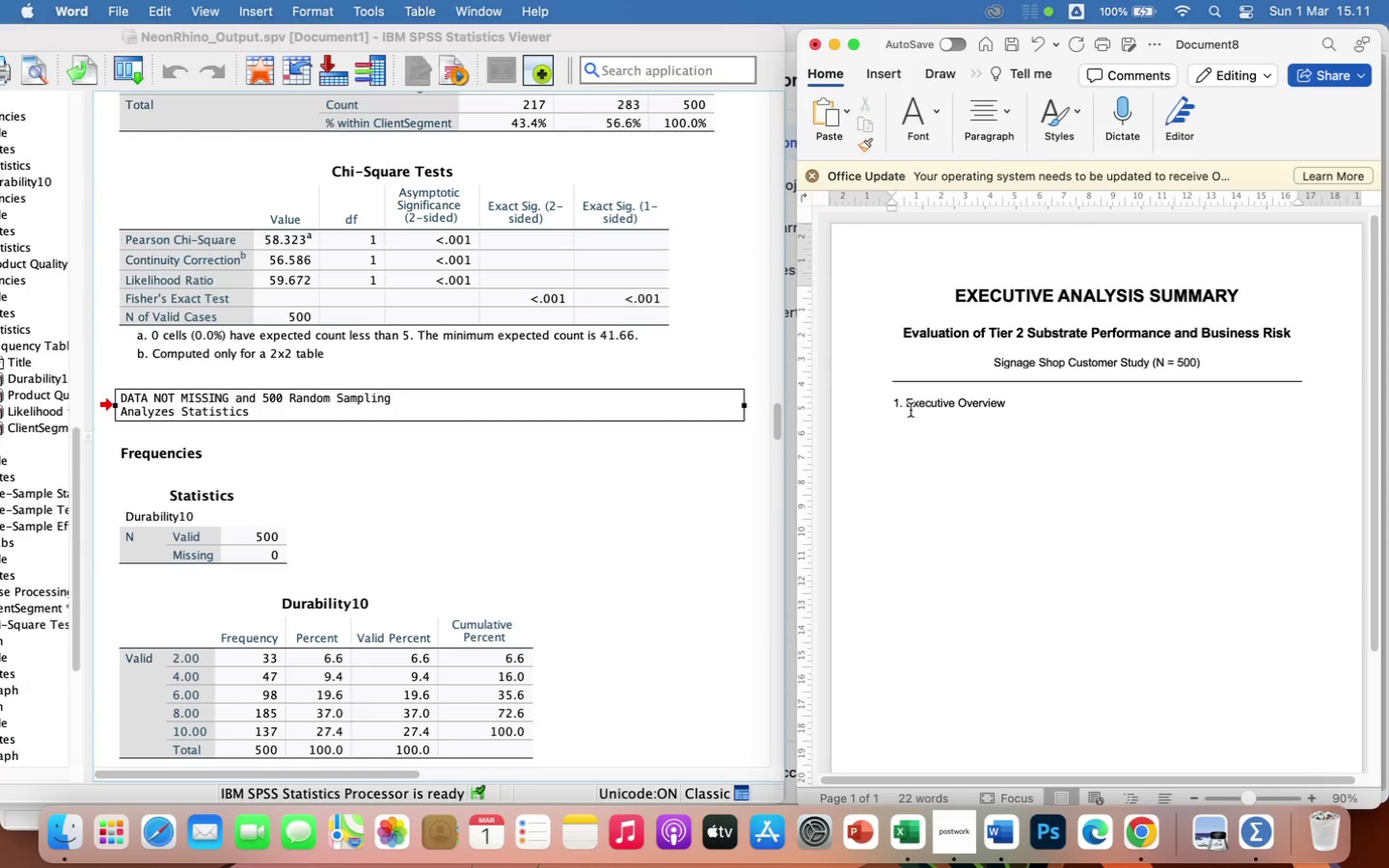 
left_click([911, 403])
 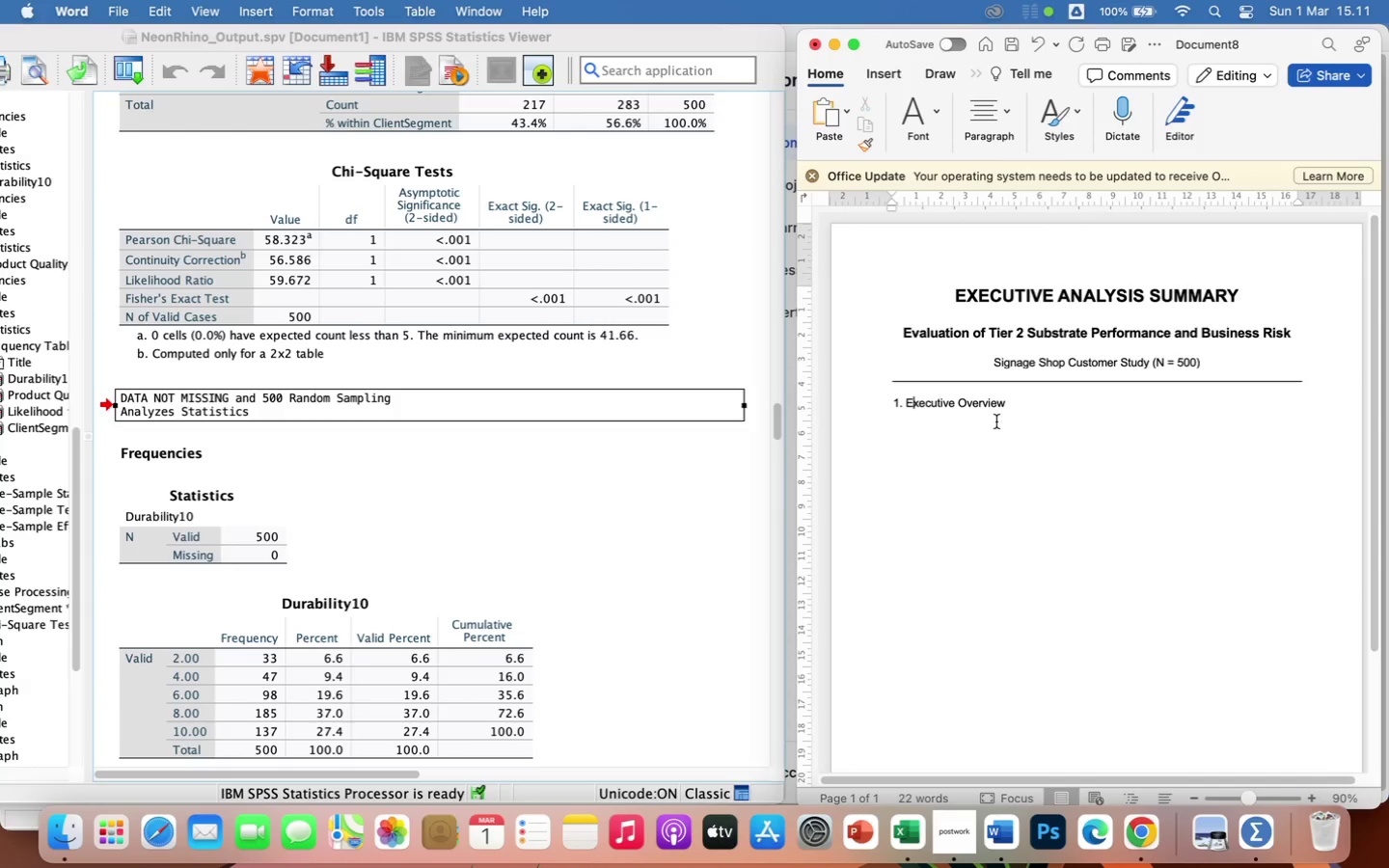 
key(ArrowLeft)
 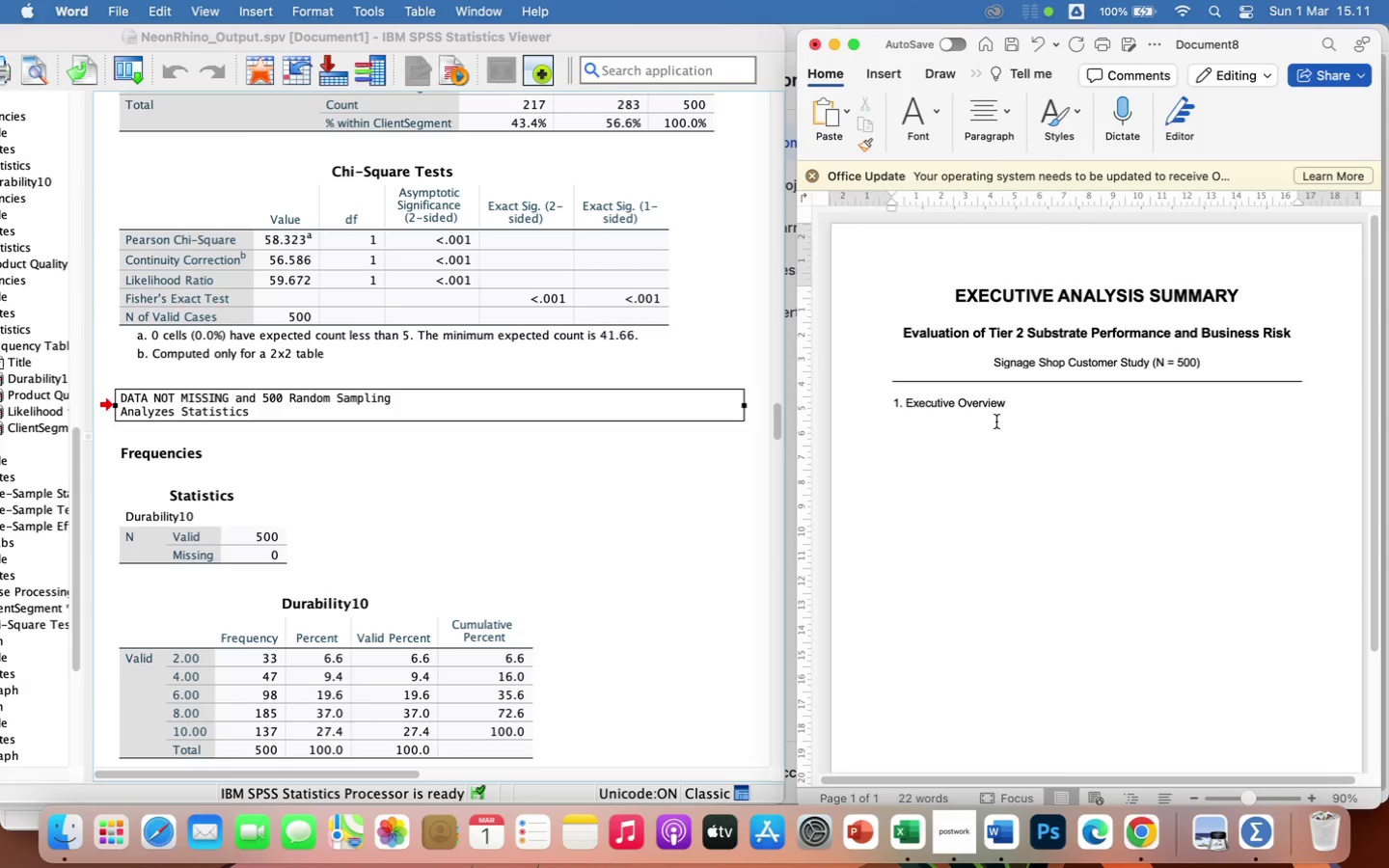 
key(Backspace)
 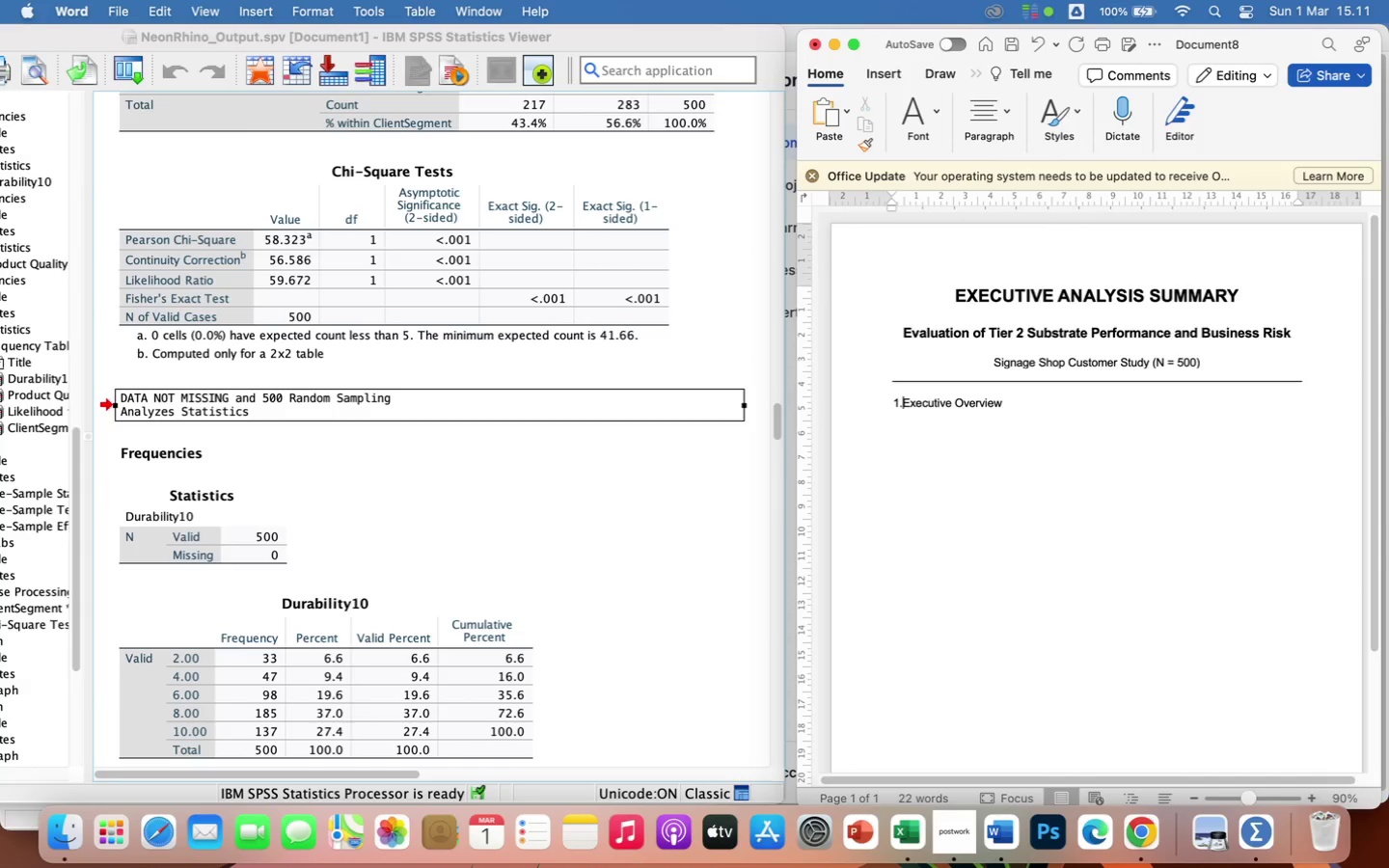 
key(Backspace)
 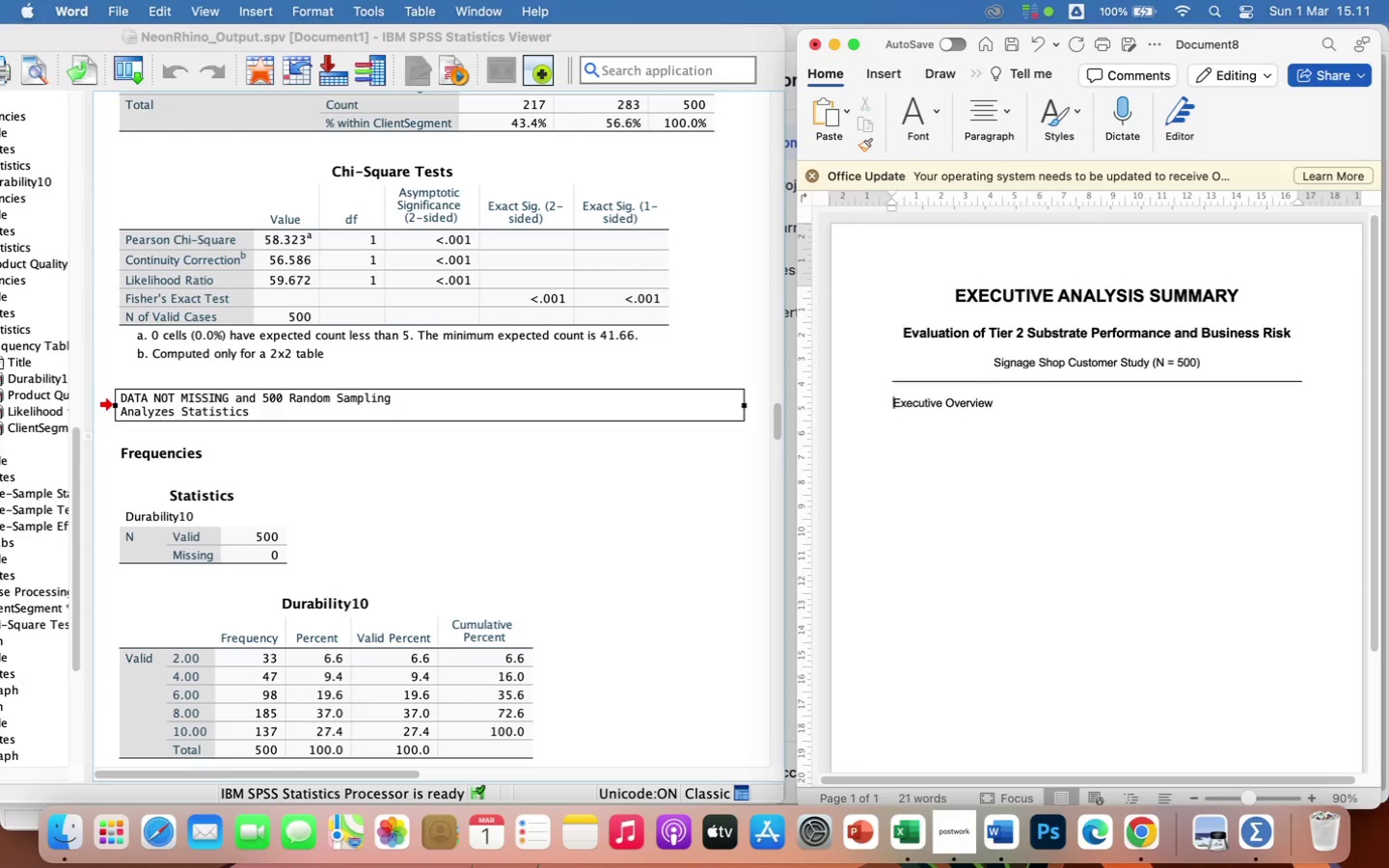 
key(Backspace)
 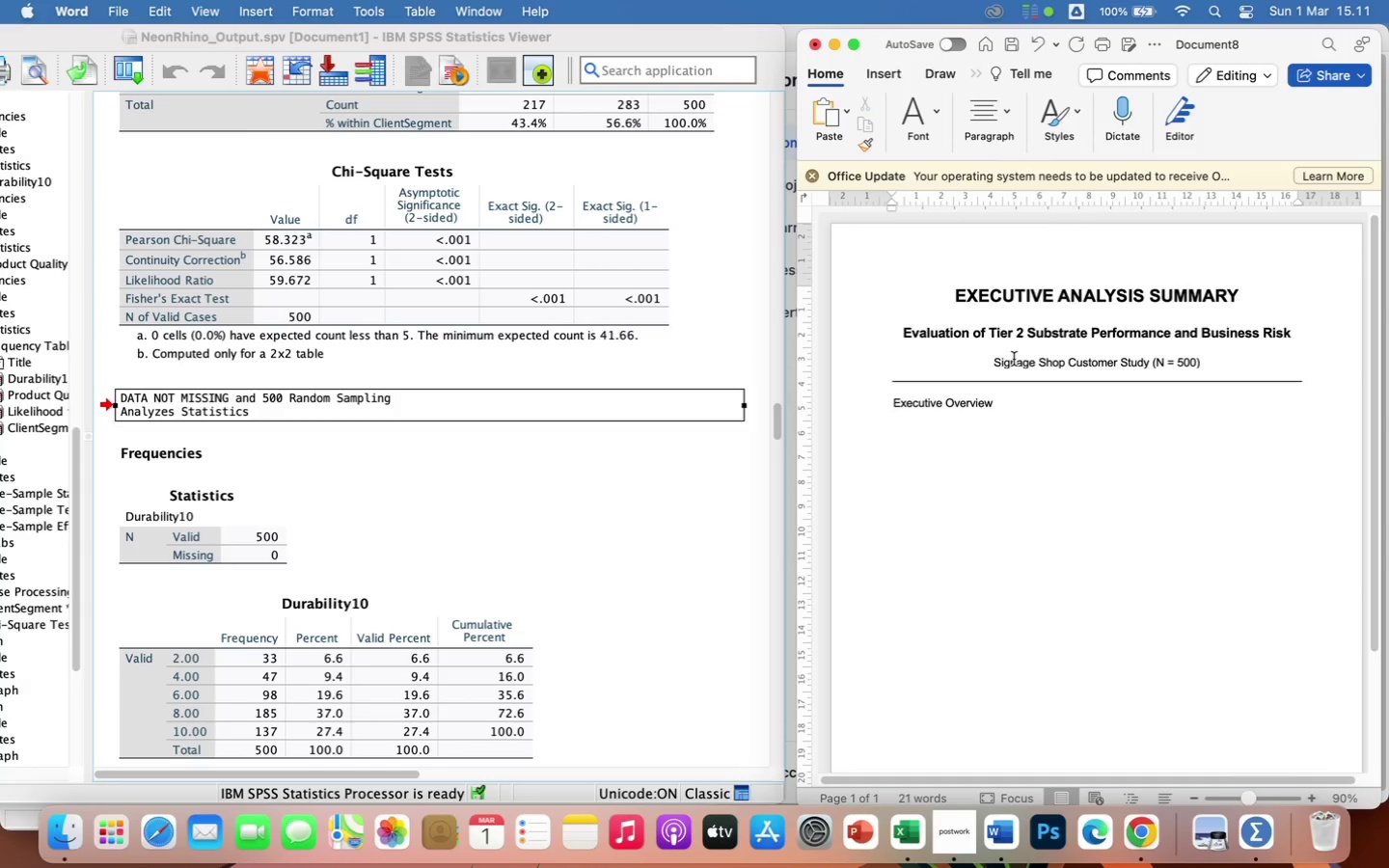 
hold_key(key=Backspace, duration=0.34)
 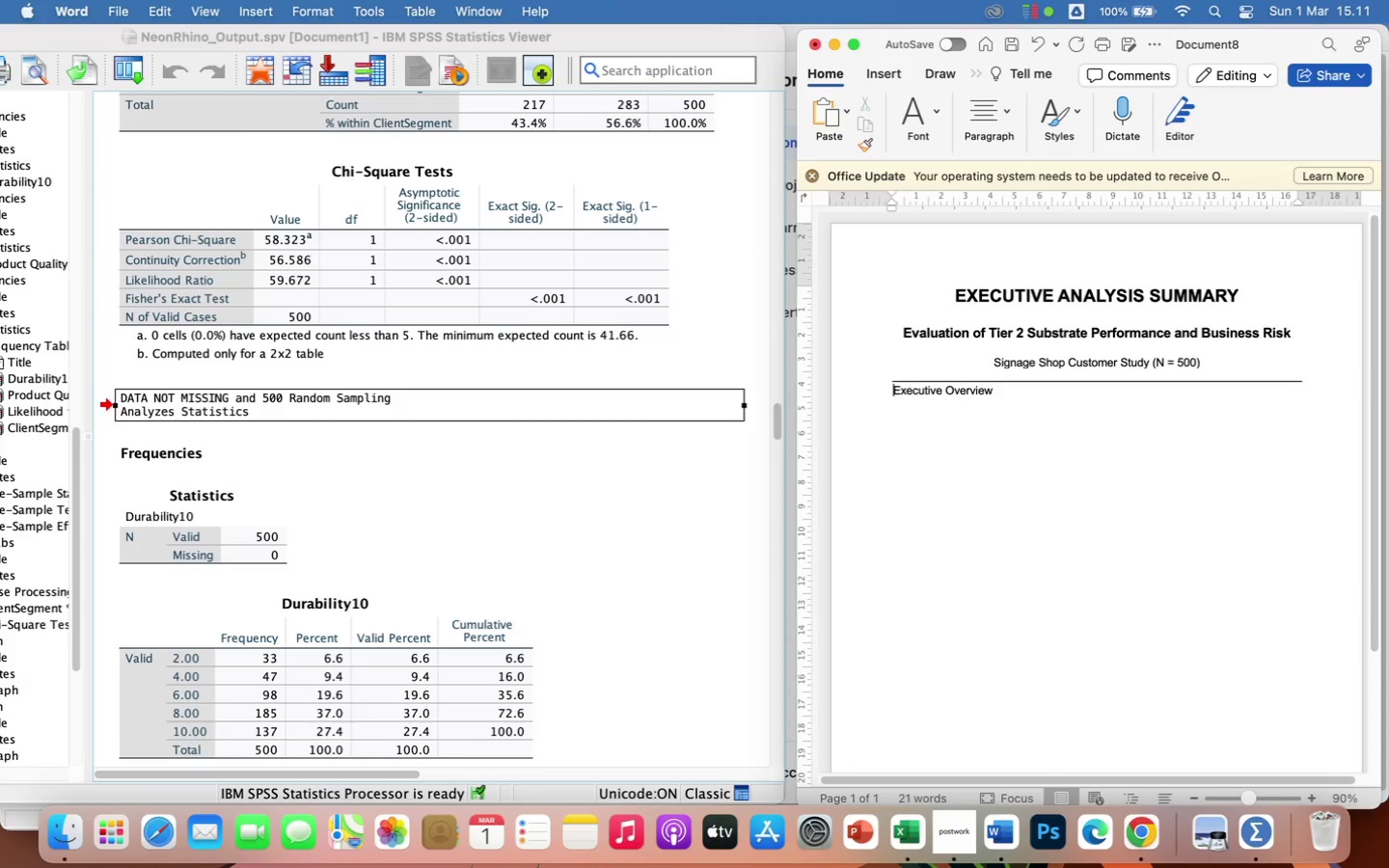 
key(Enter)
 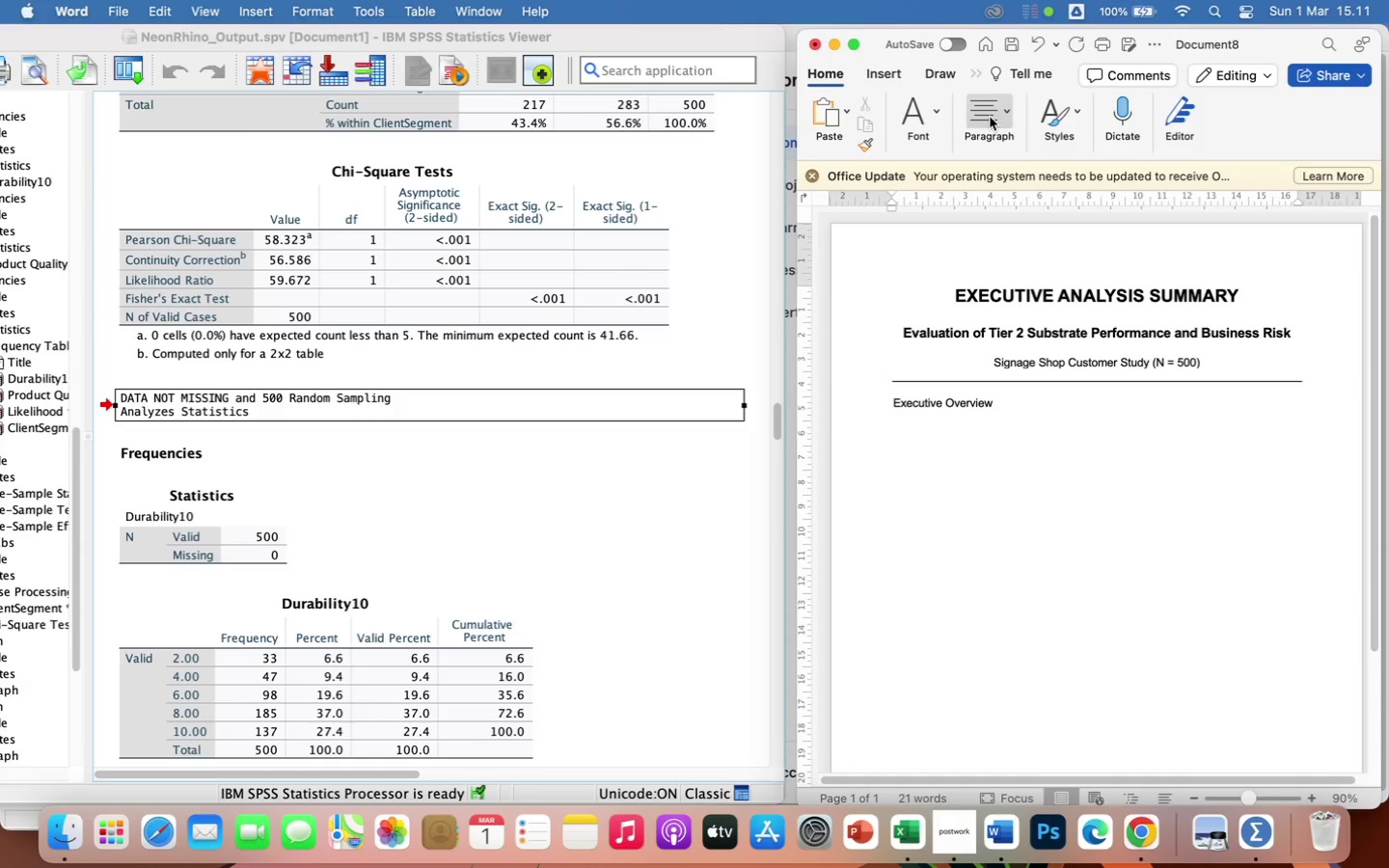 
left_click([924, 114])
 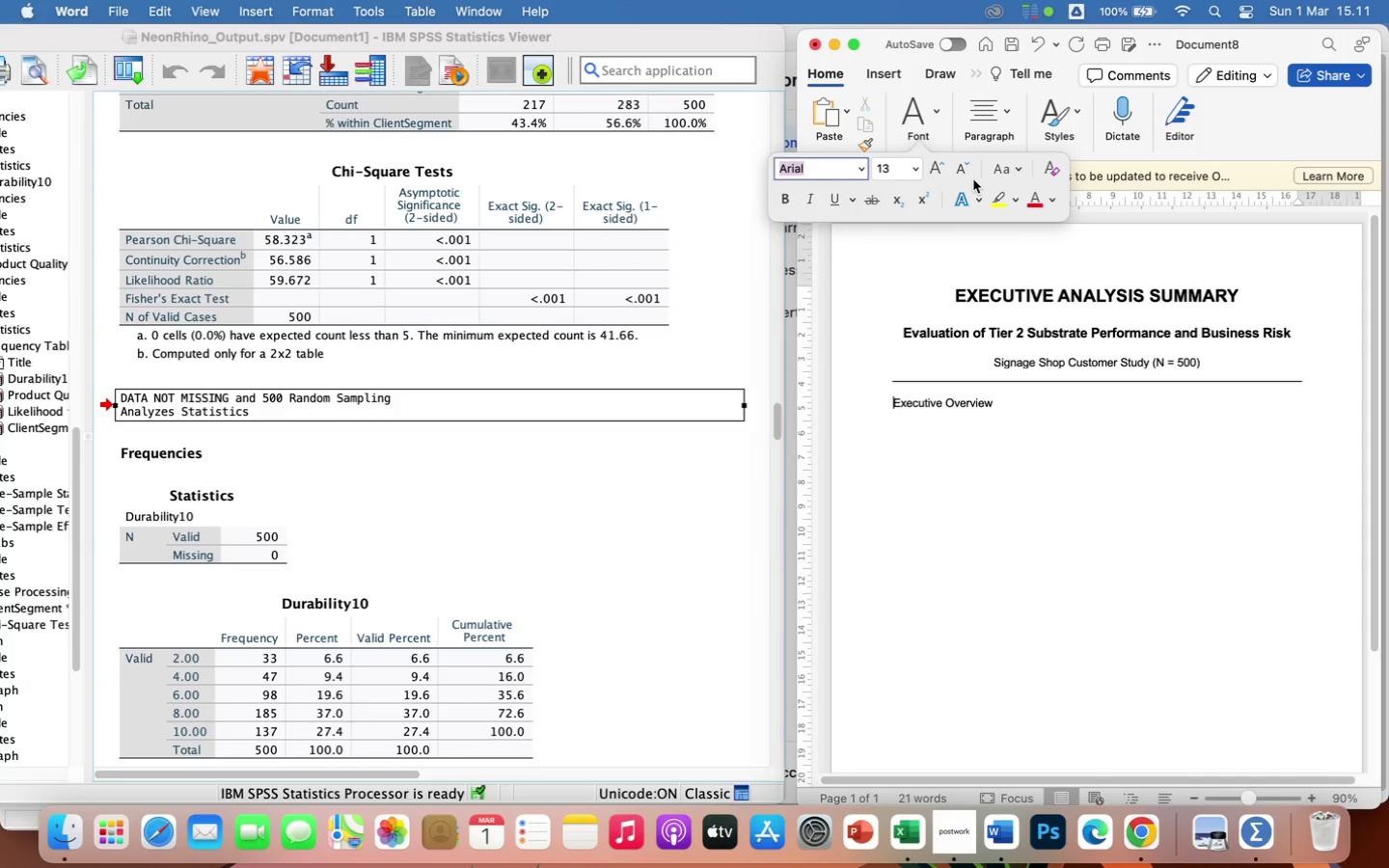 
left_click([988, 104])
 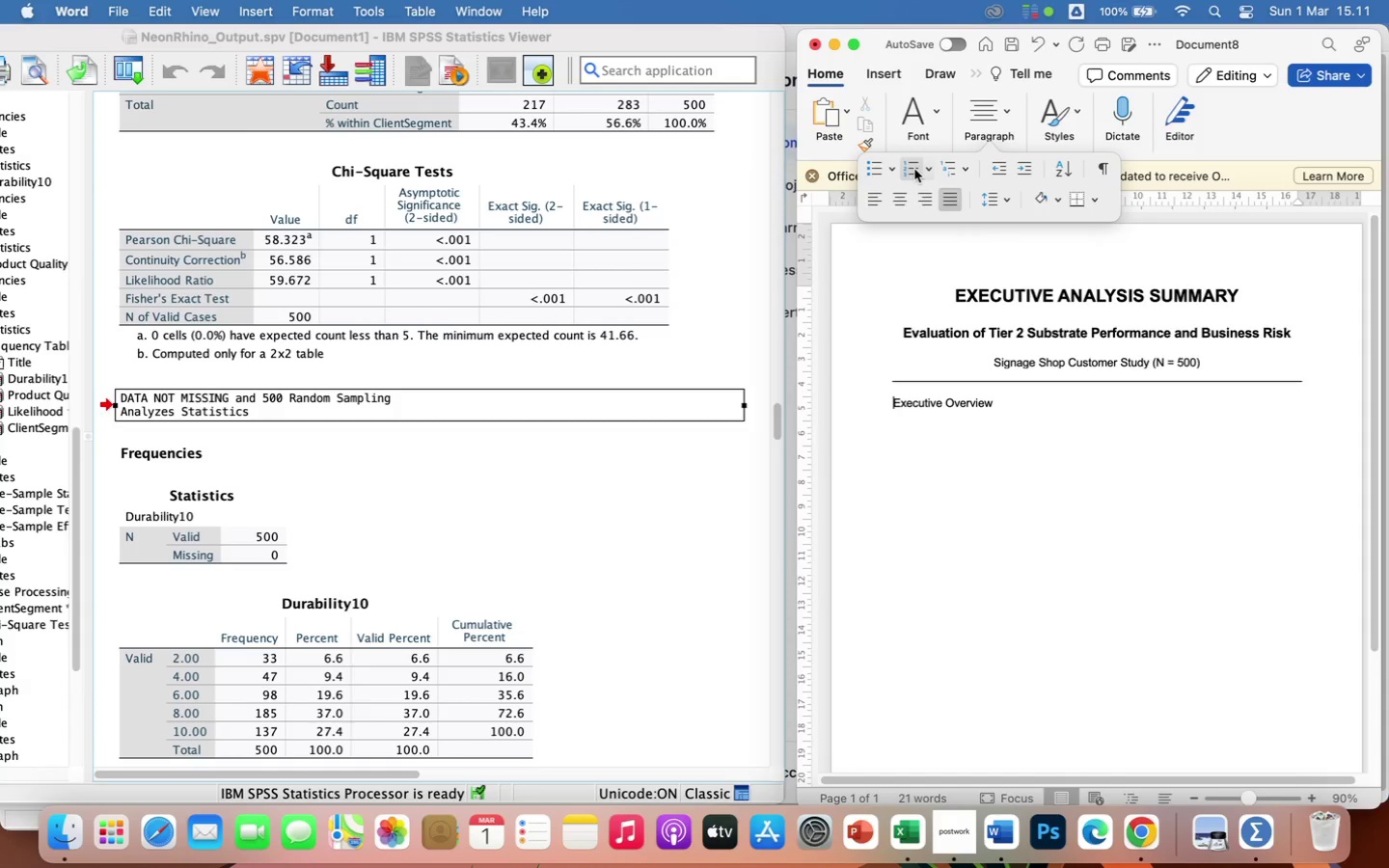 
left_click([914, 169])
 